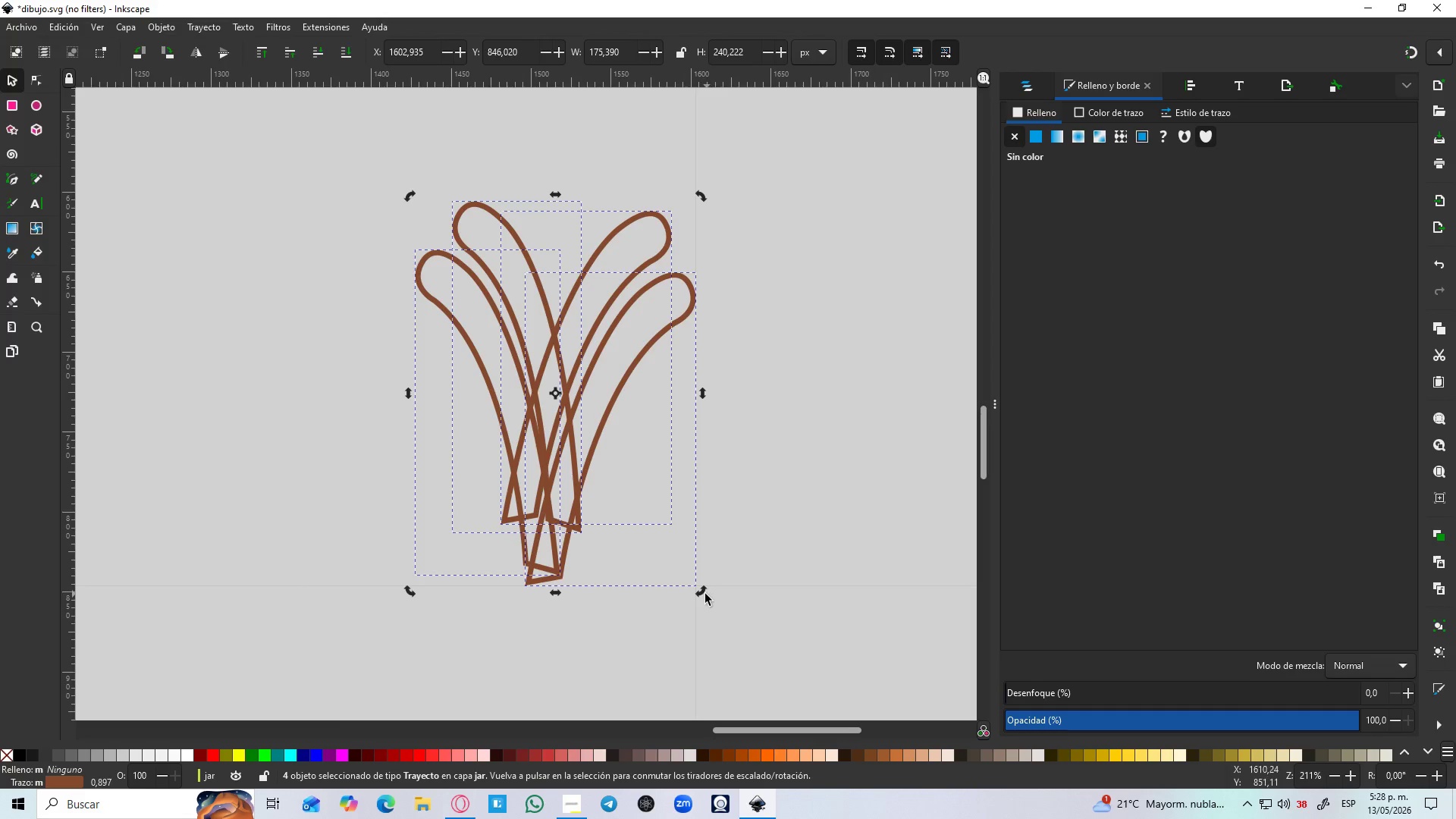 
left_click_drag(start_coordinate=[701, 594], to_coordinate=[710, 582])
 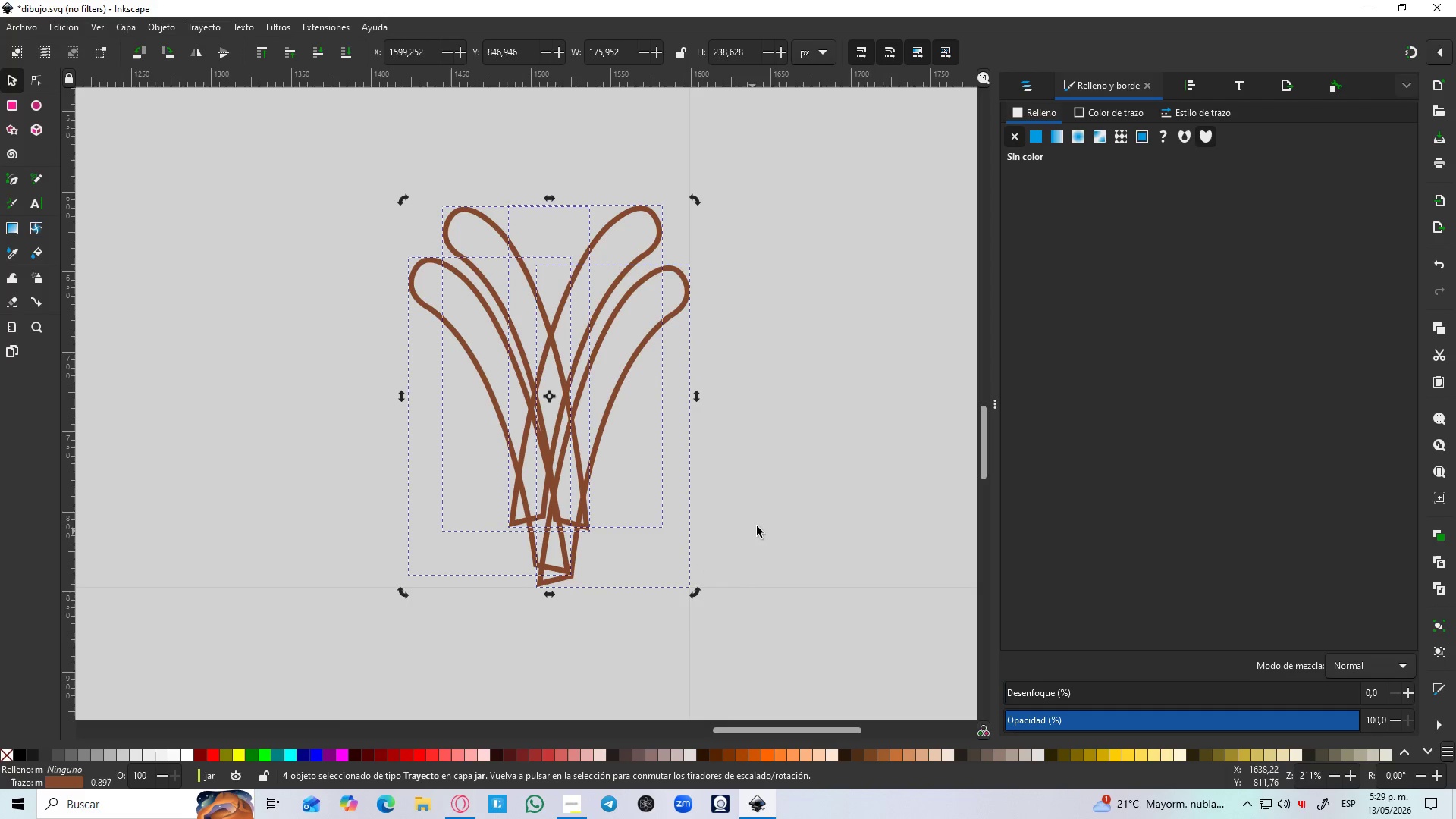 
key(S)
 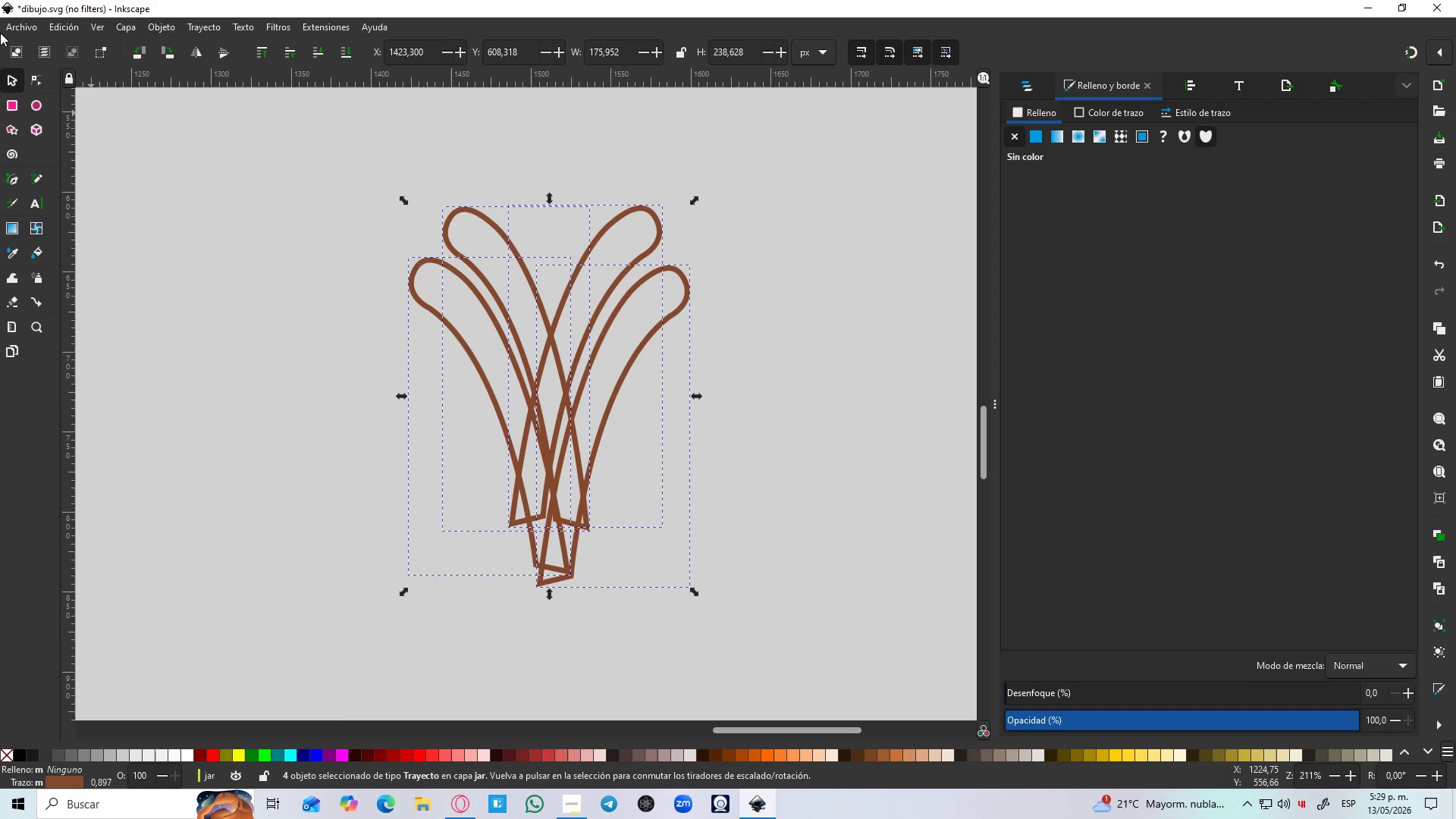 
left_click([14, 84])
 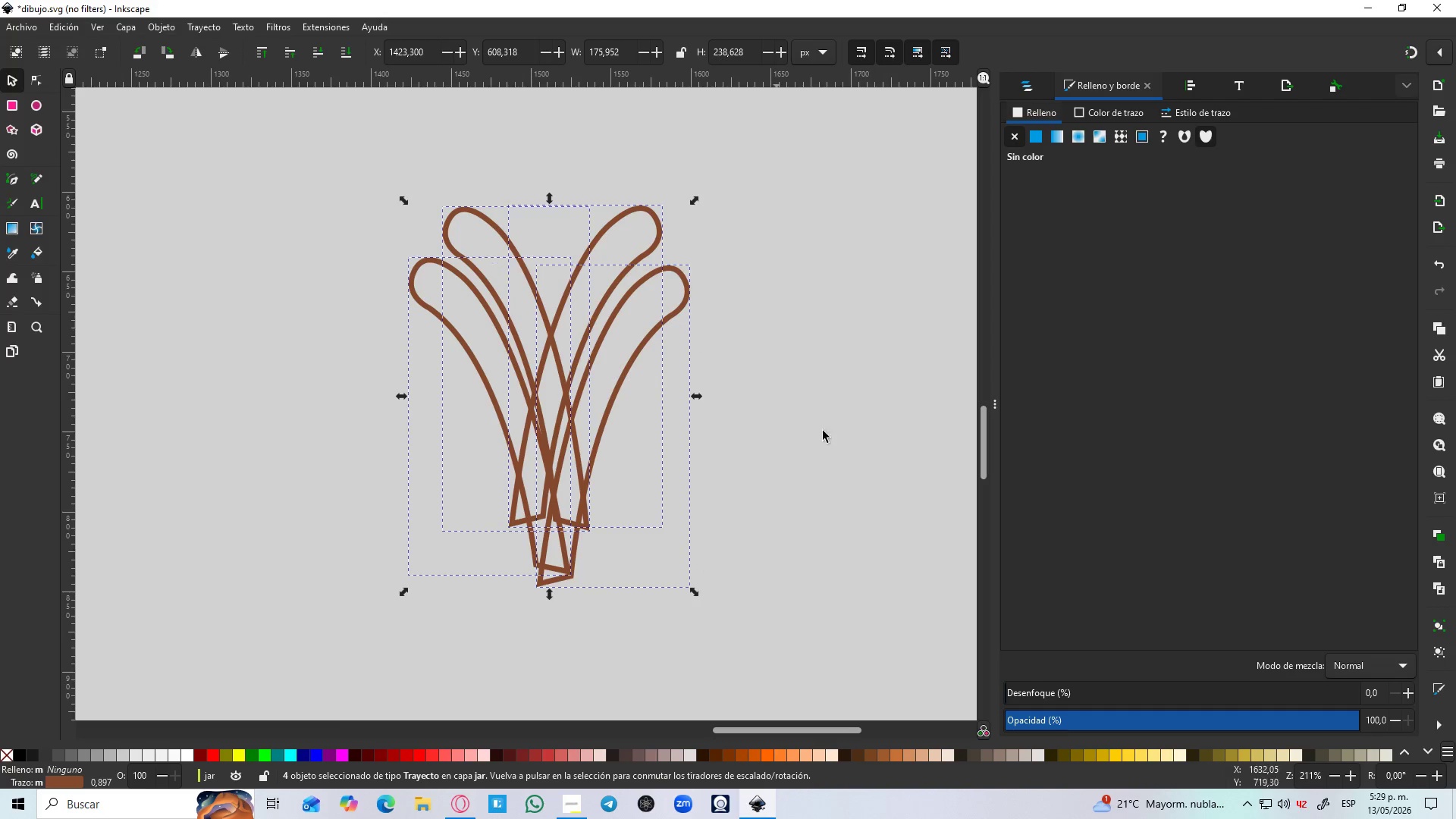 
left_click([832, 435])
 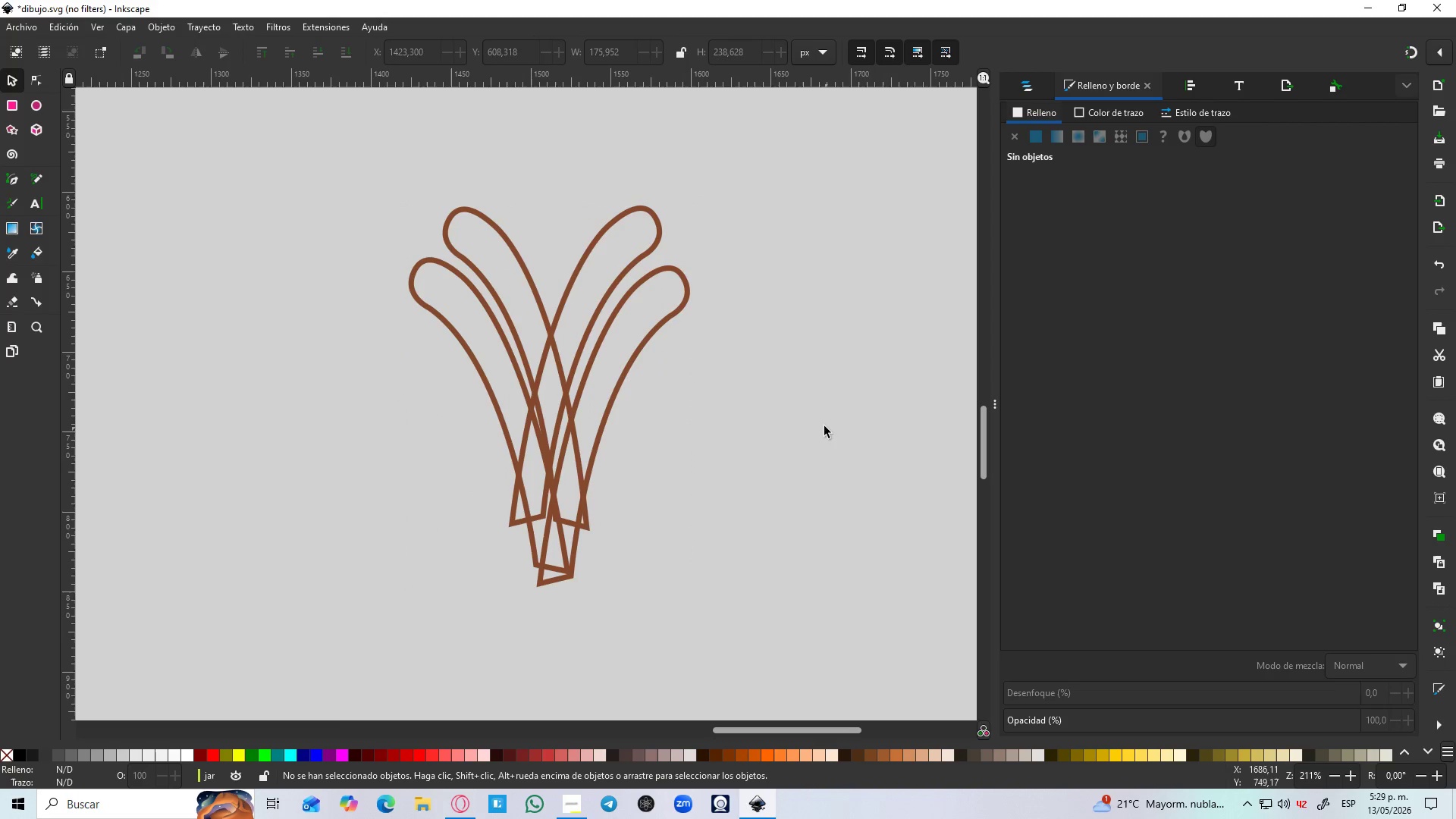 
hold_key(key=ControlLeft, duration=1.5)
scroll: coordinate [806, 422], scroll_direction: down, amount: 2.0
 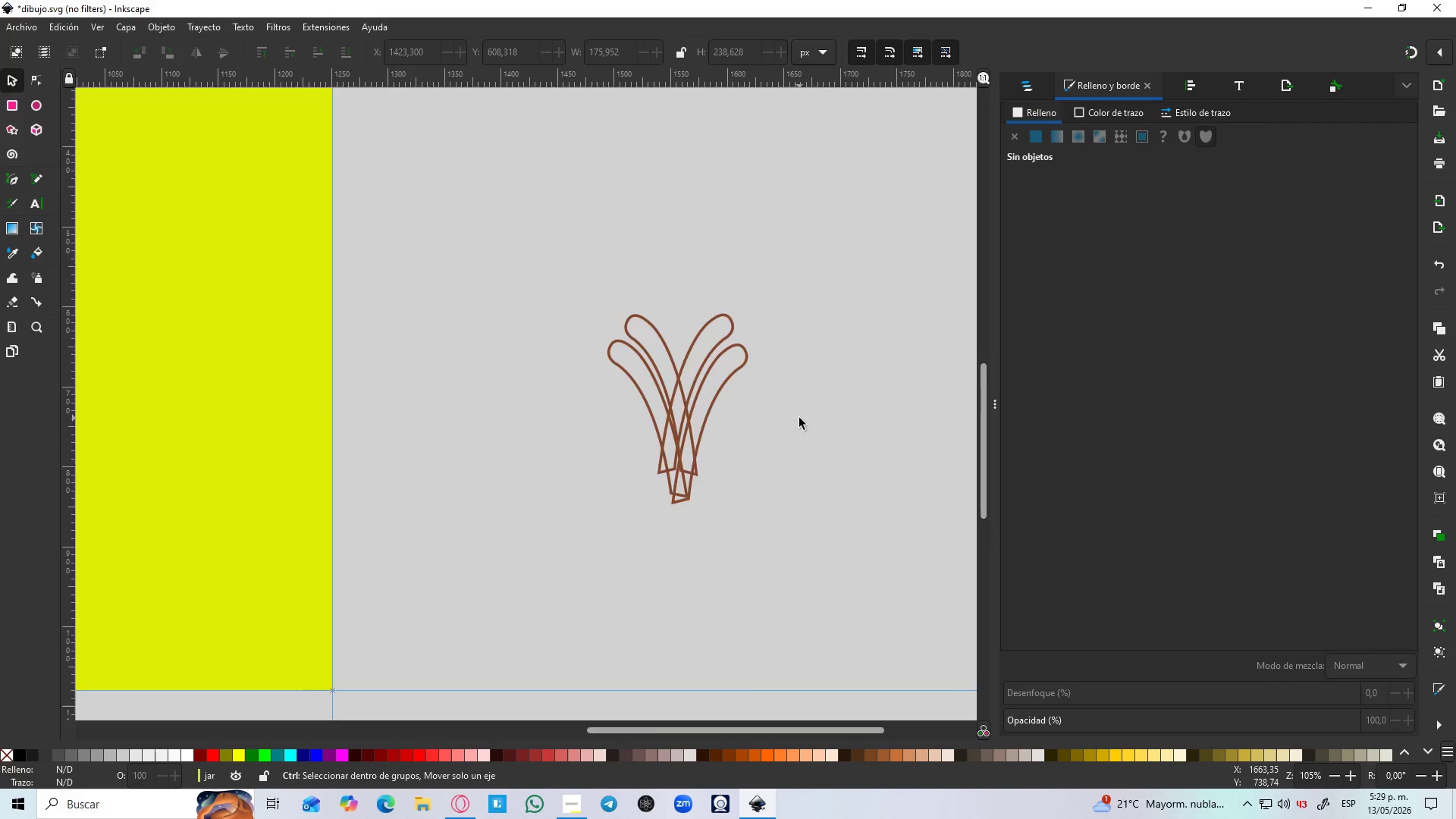 
scroll: coordinate [799, 418], scroll_direction: up, amount: 1.0
 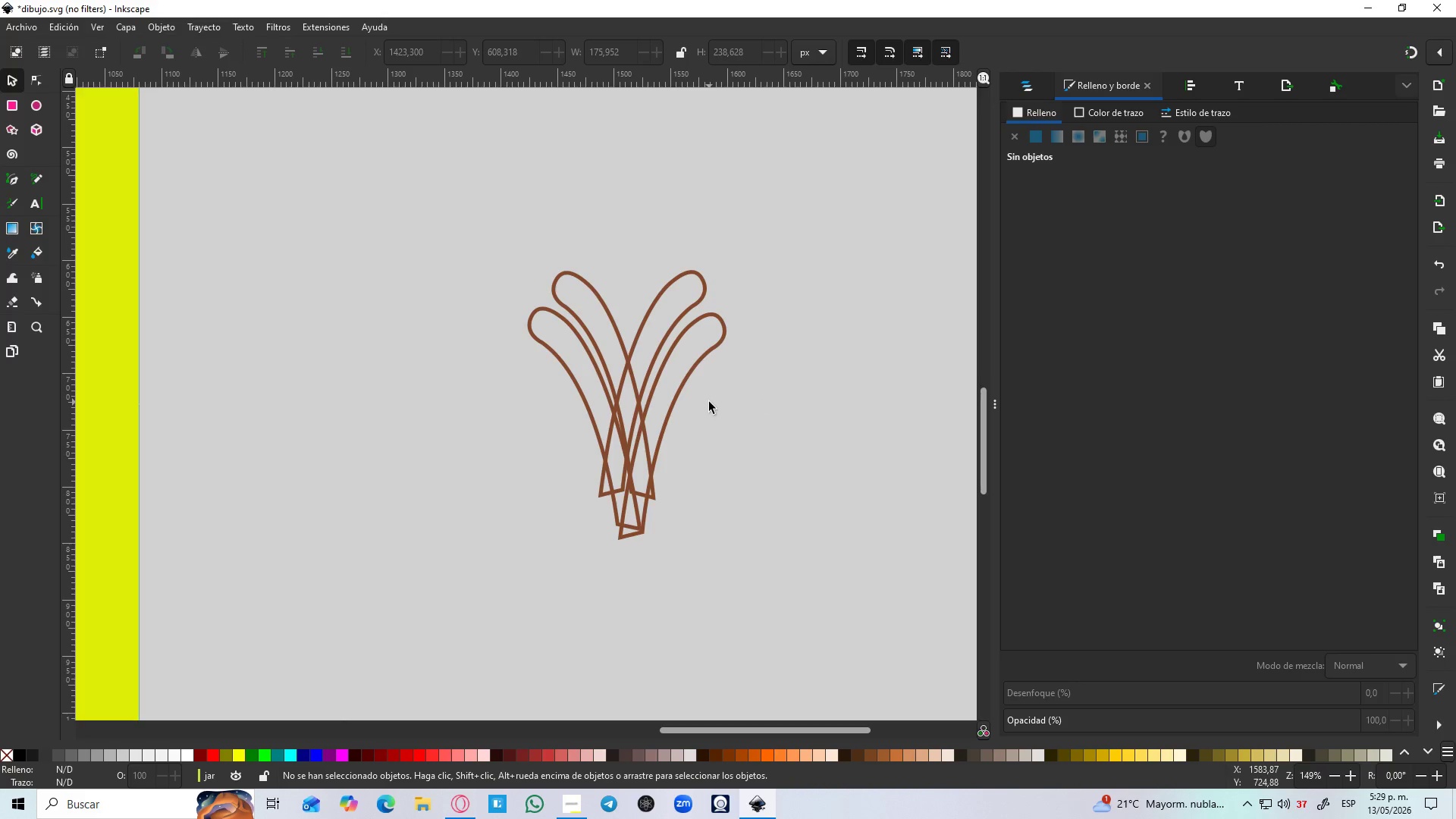 
wait(15.0)
 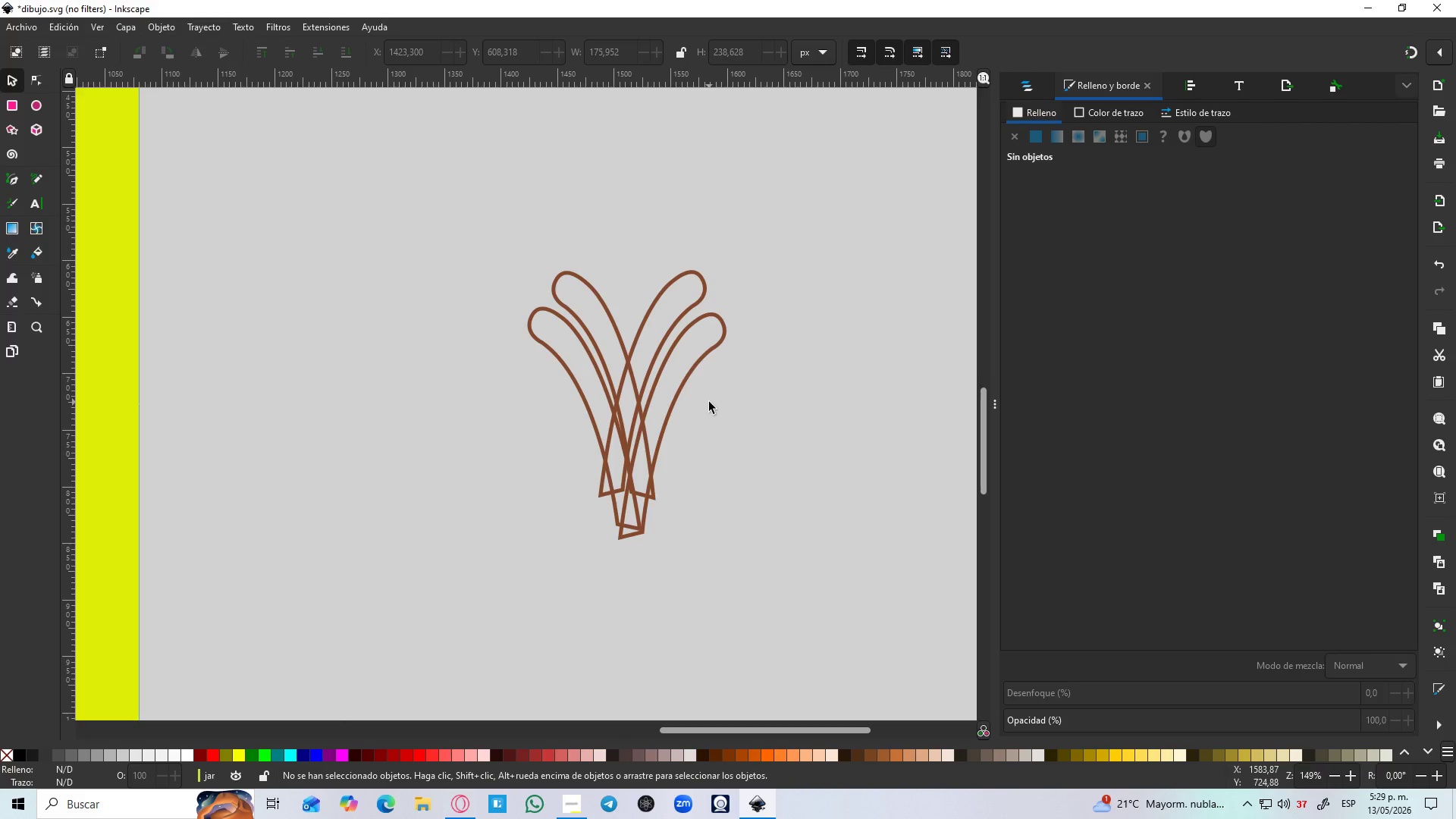 
left_click([1111, 106])
 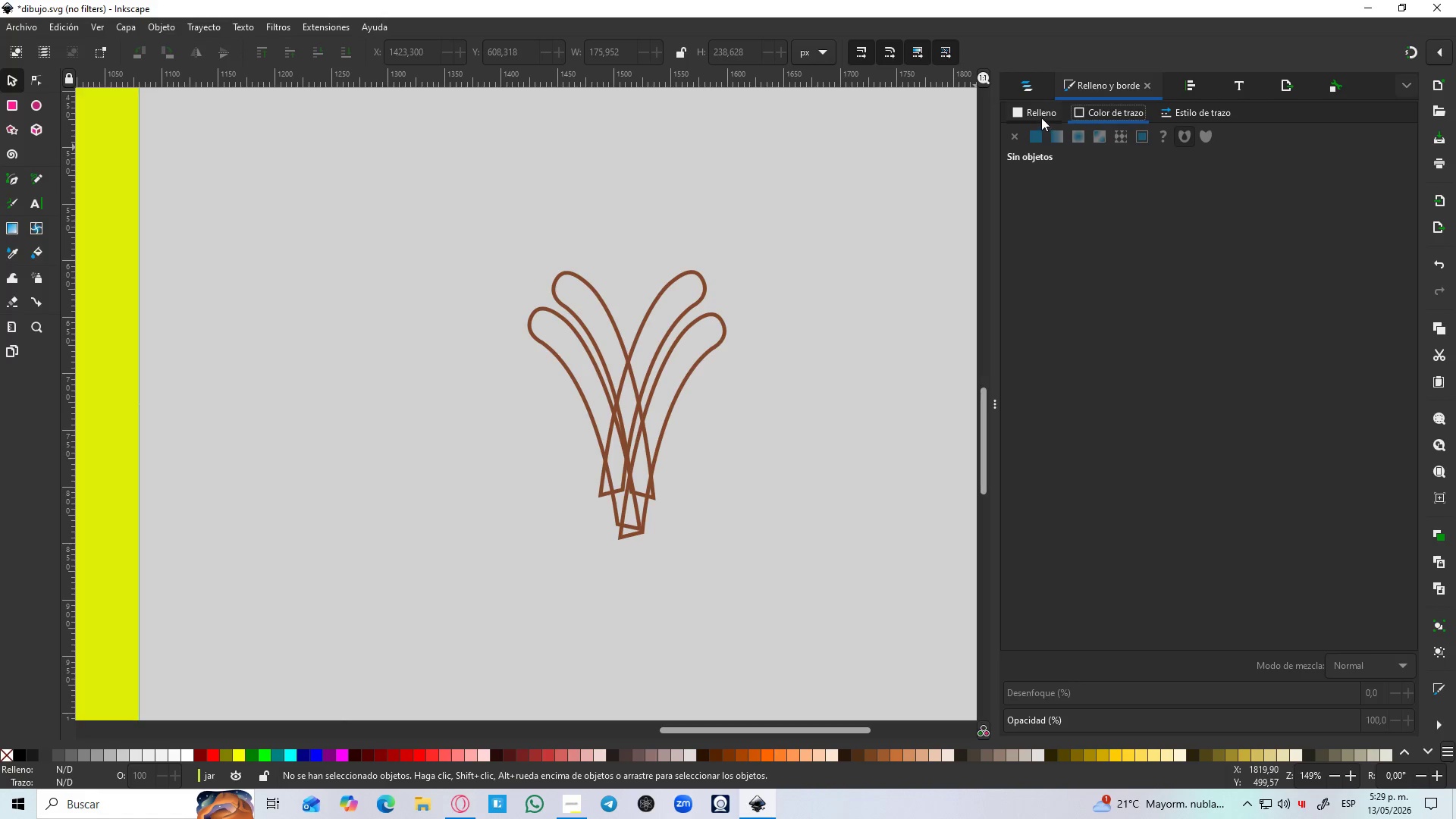 
left_click([1041, 118])
 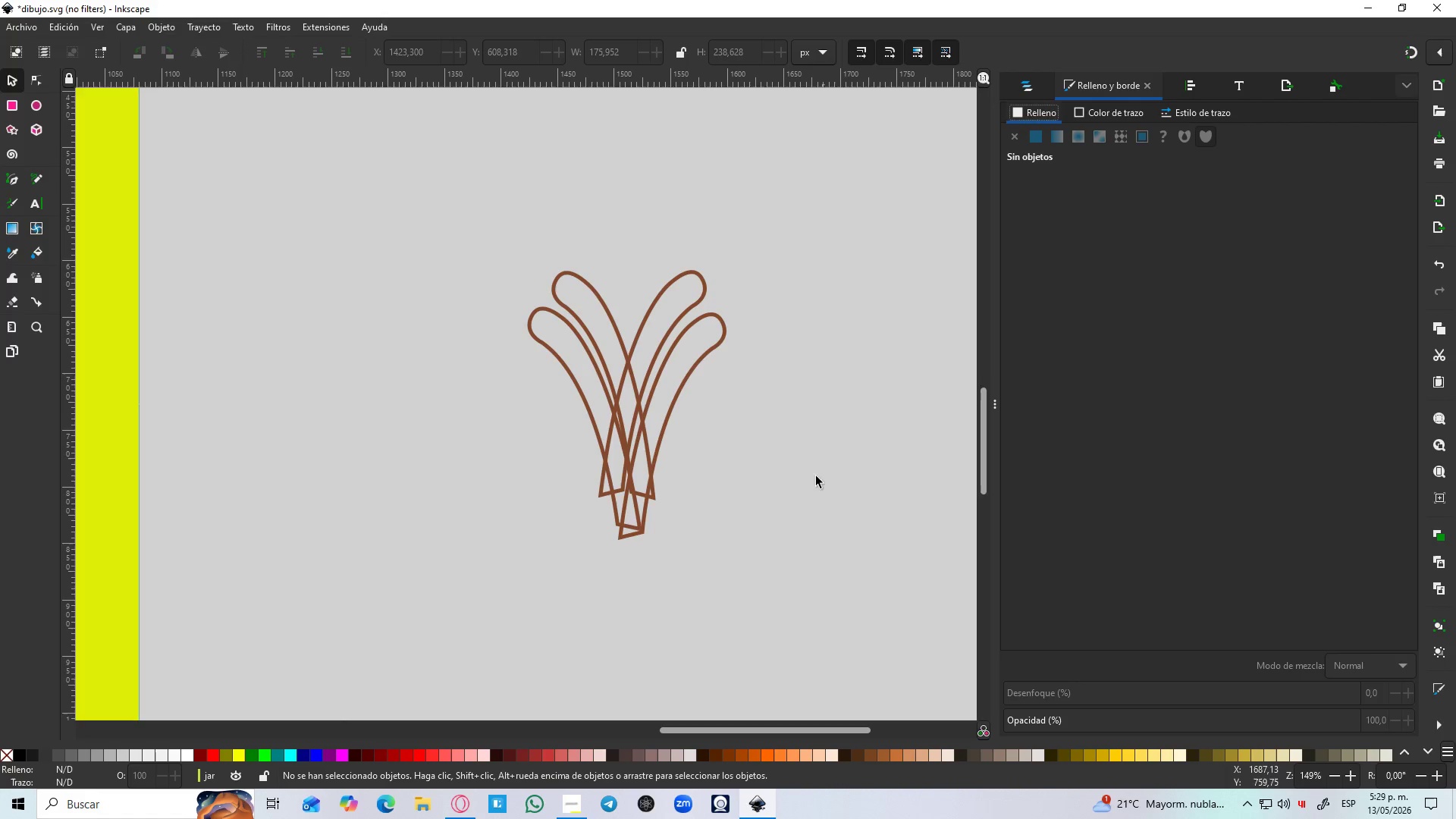 
left_click_drag(start_coordinate=[805, 526], to_coordinate=[470, 217])
 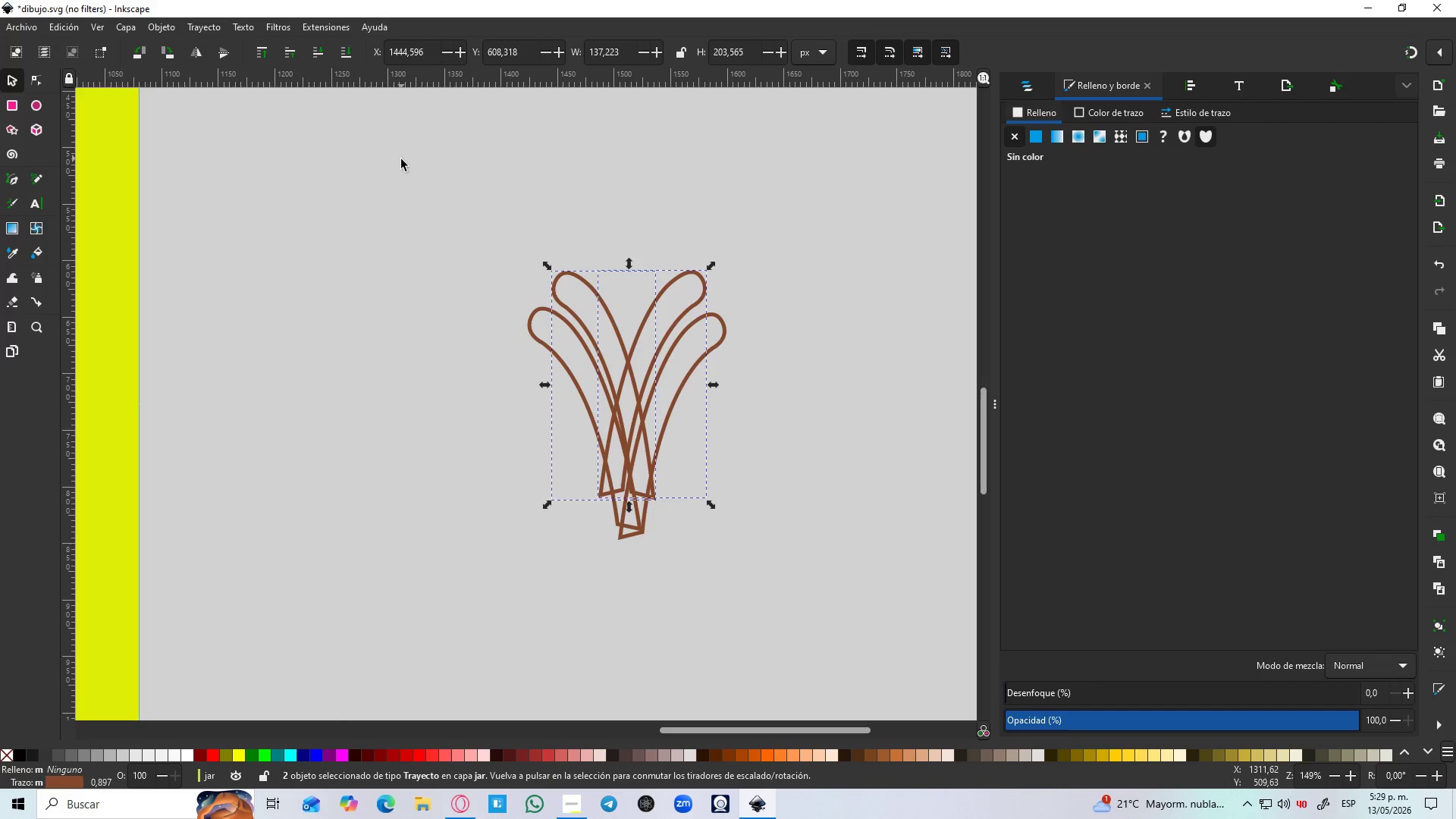 
left_click_drag(start_coordinate=[415, 190], to_coordinate=[855, 628])
 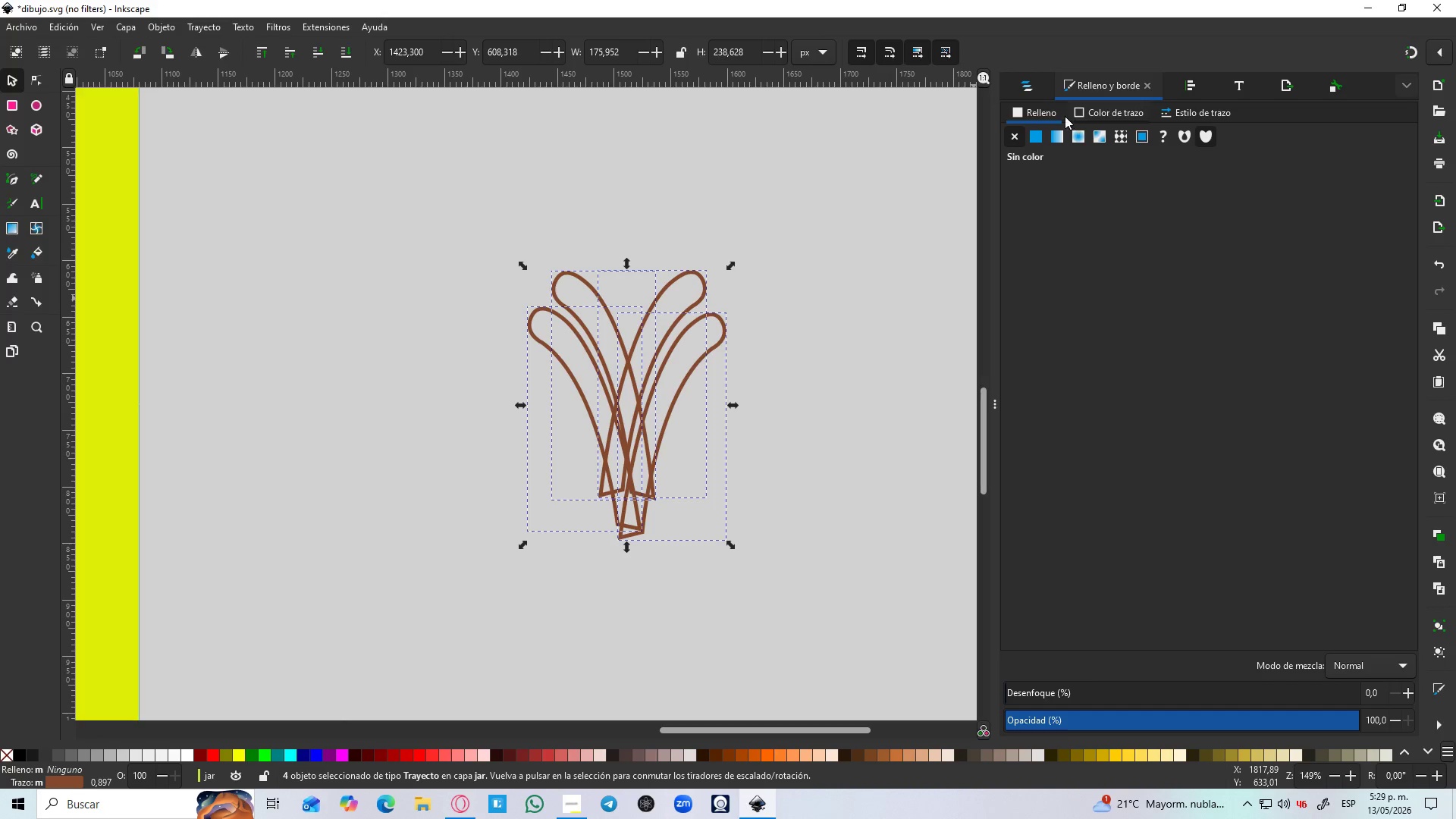 
left_click([1035, 140])
 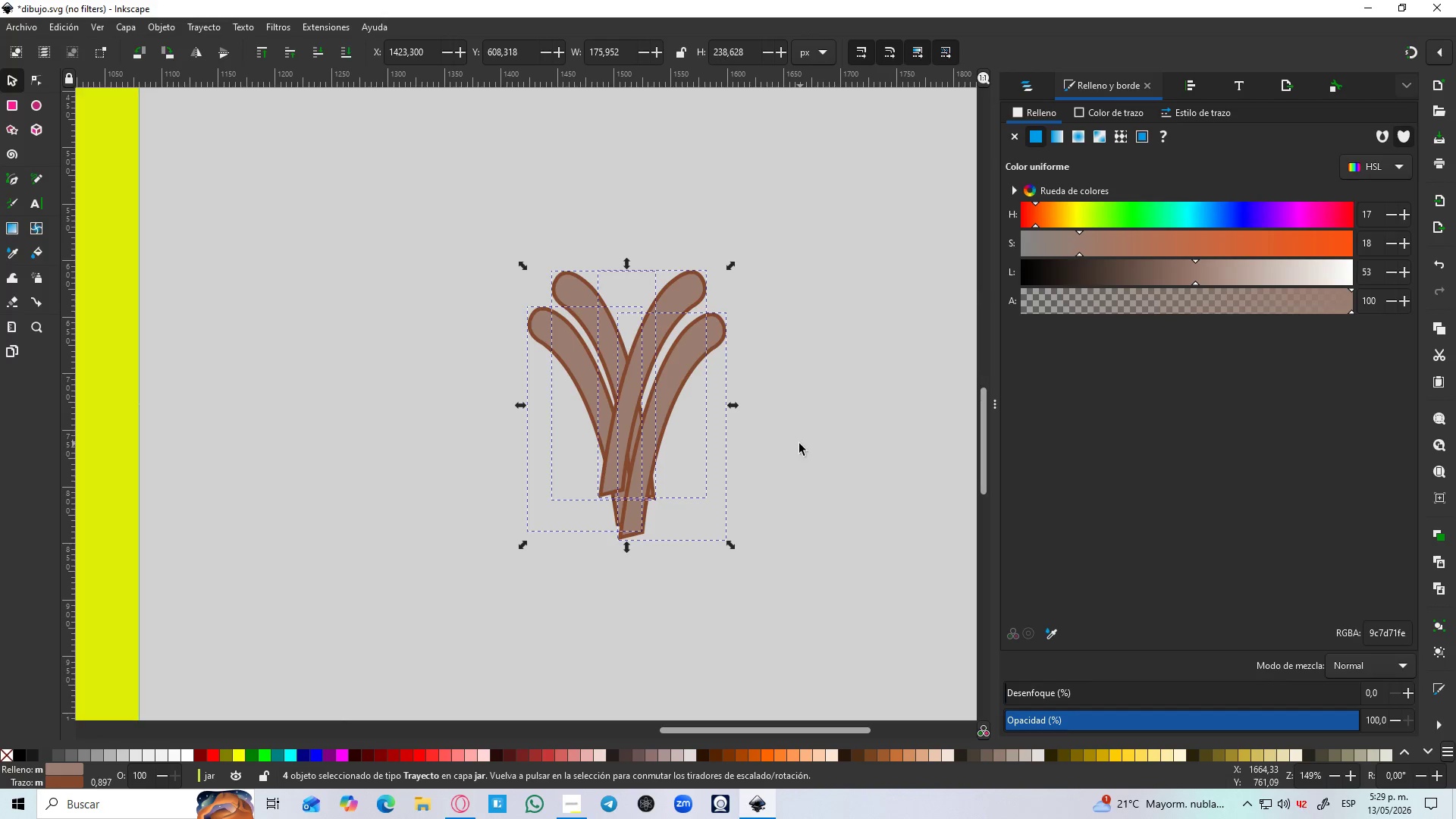 
hold_key(key=ControlLeft, duration=0.48)
 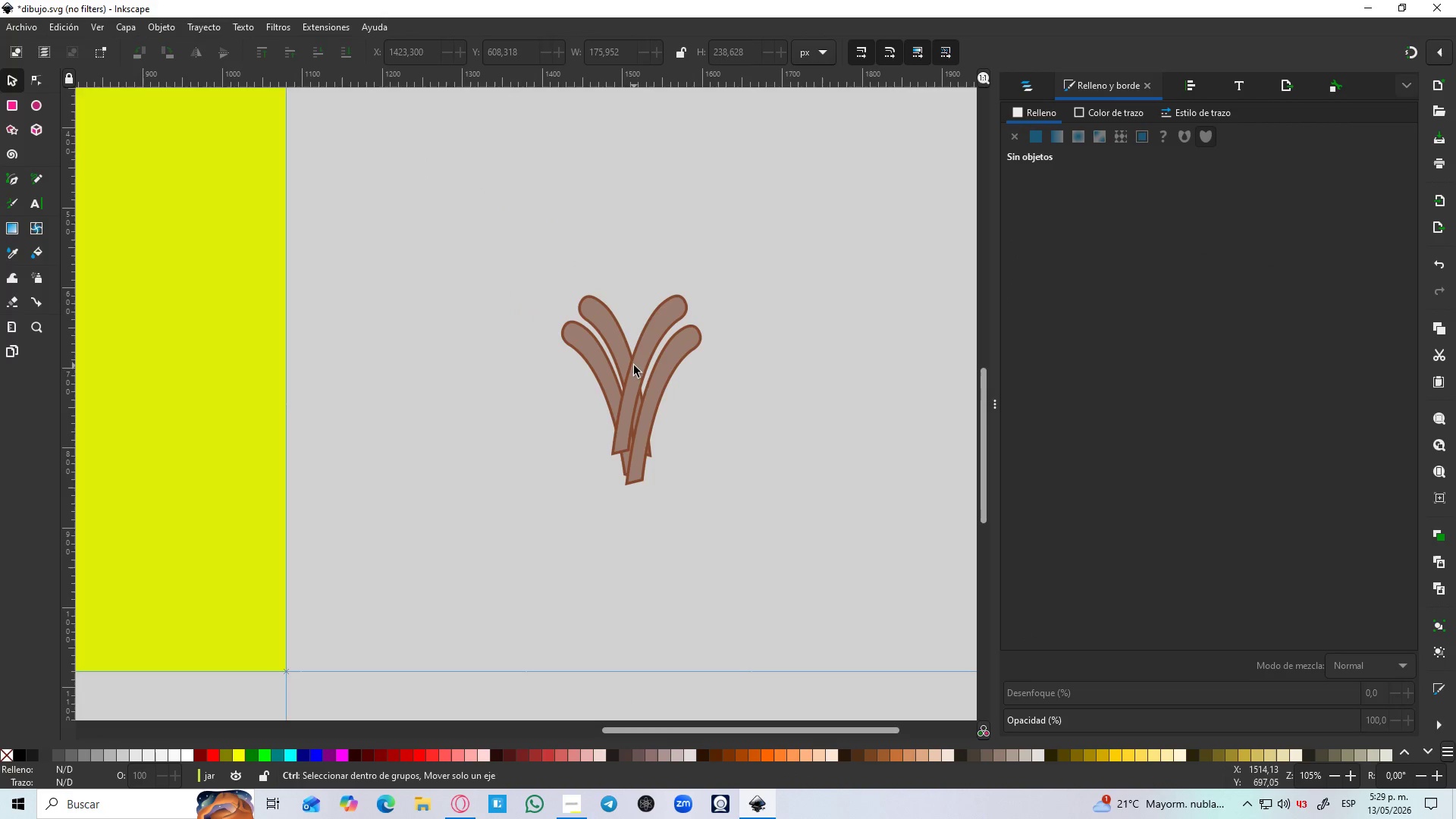 
key(Control+ControlLeft)
 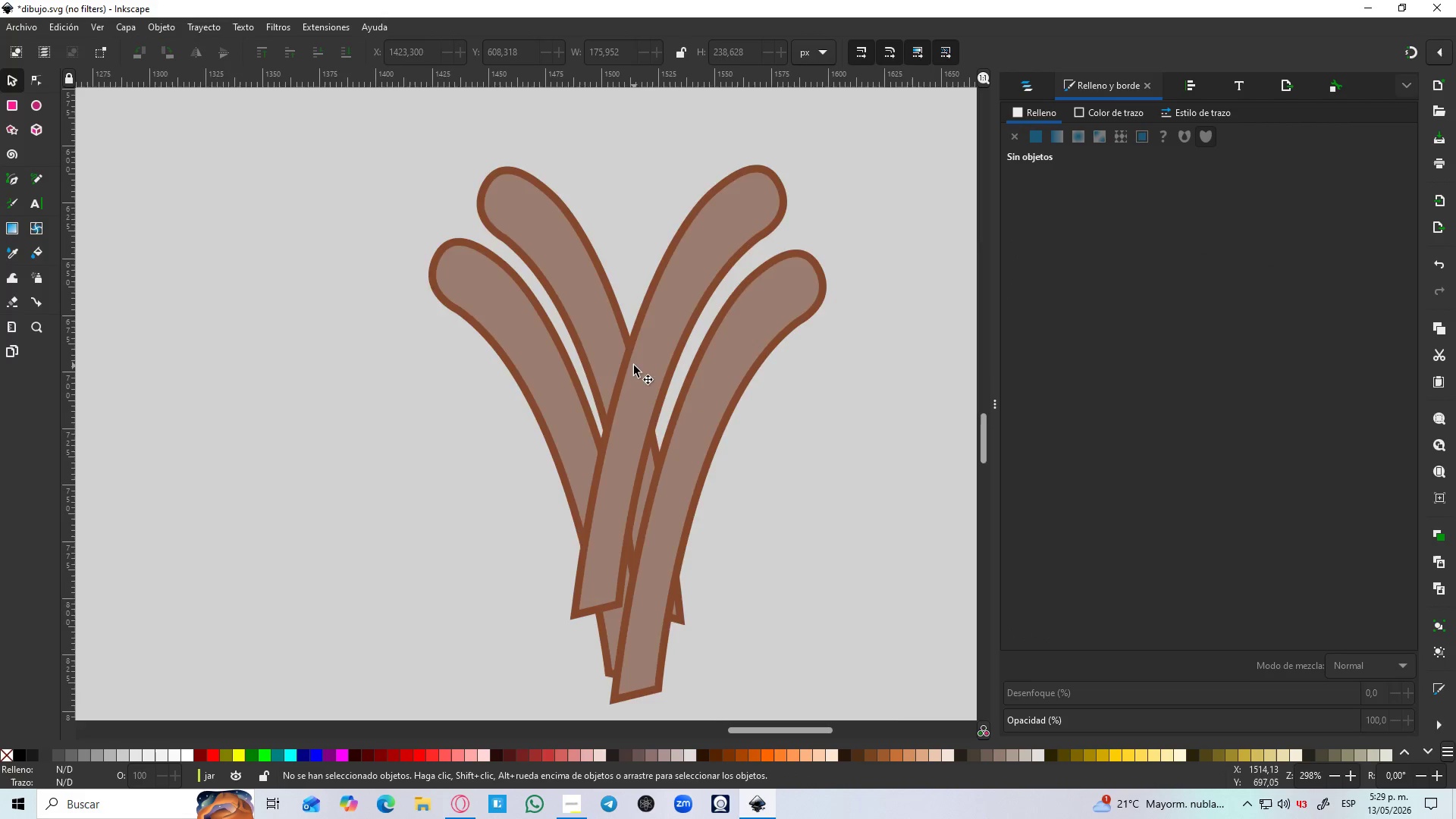 
scroll: coordinate [627, 375], scroll_direction: up, amount: 2.0
 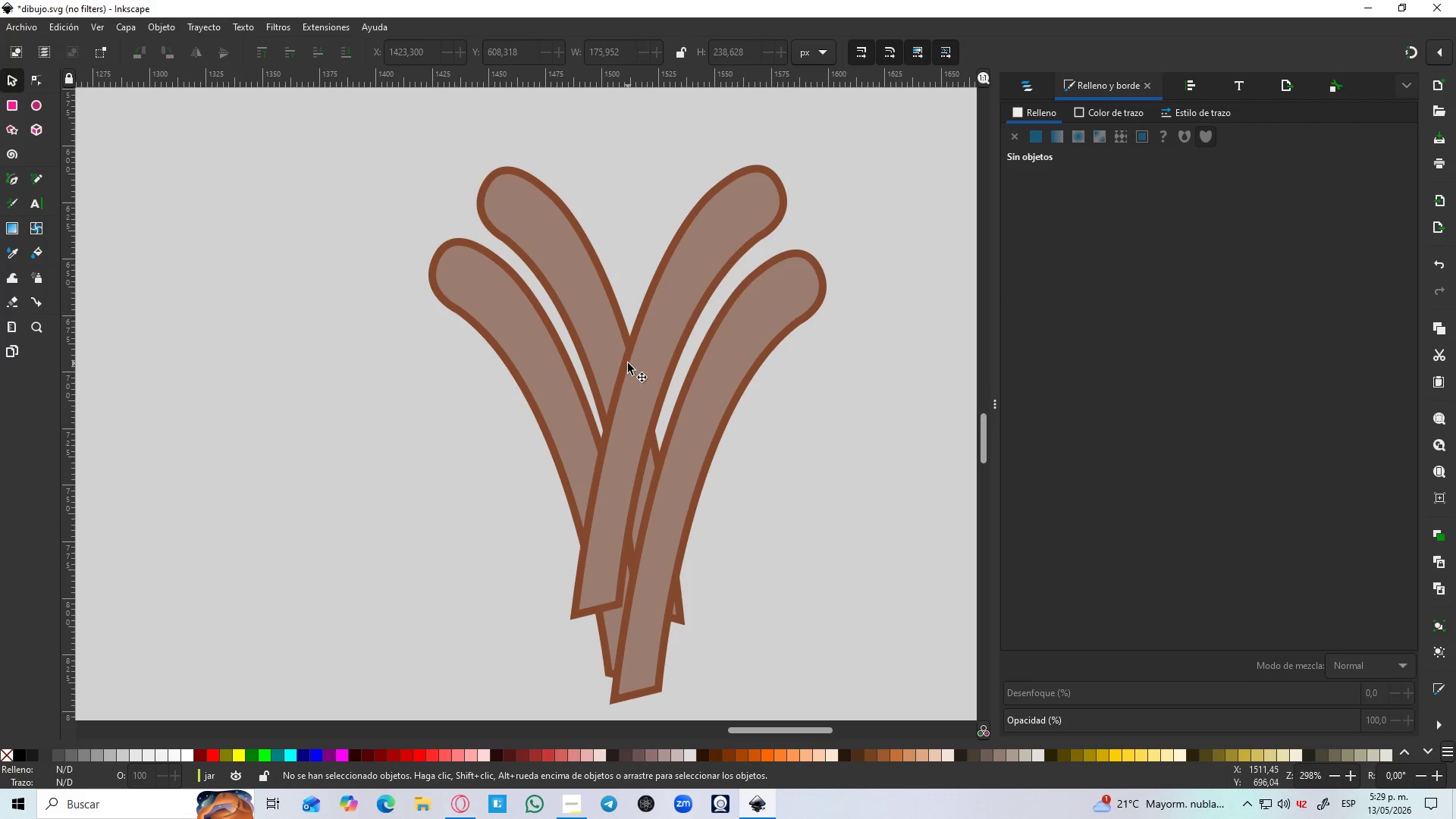 
left_click([712, 510])
 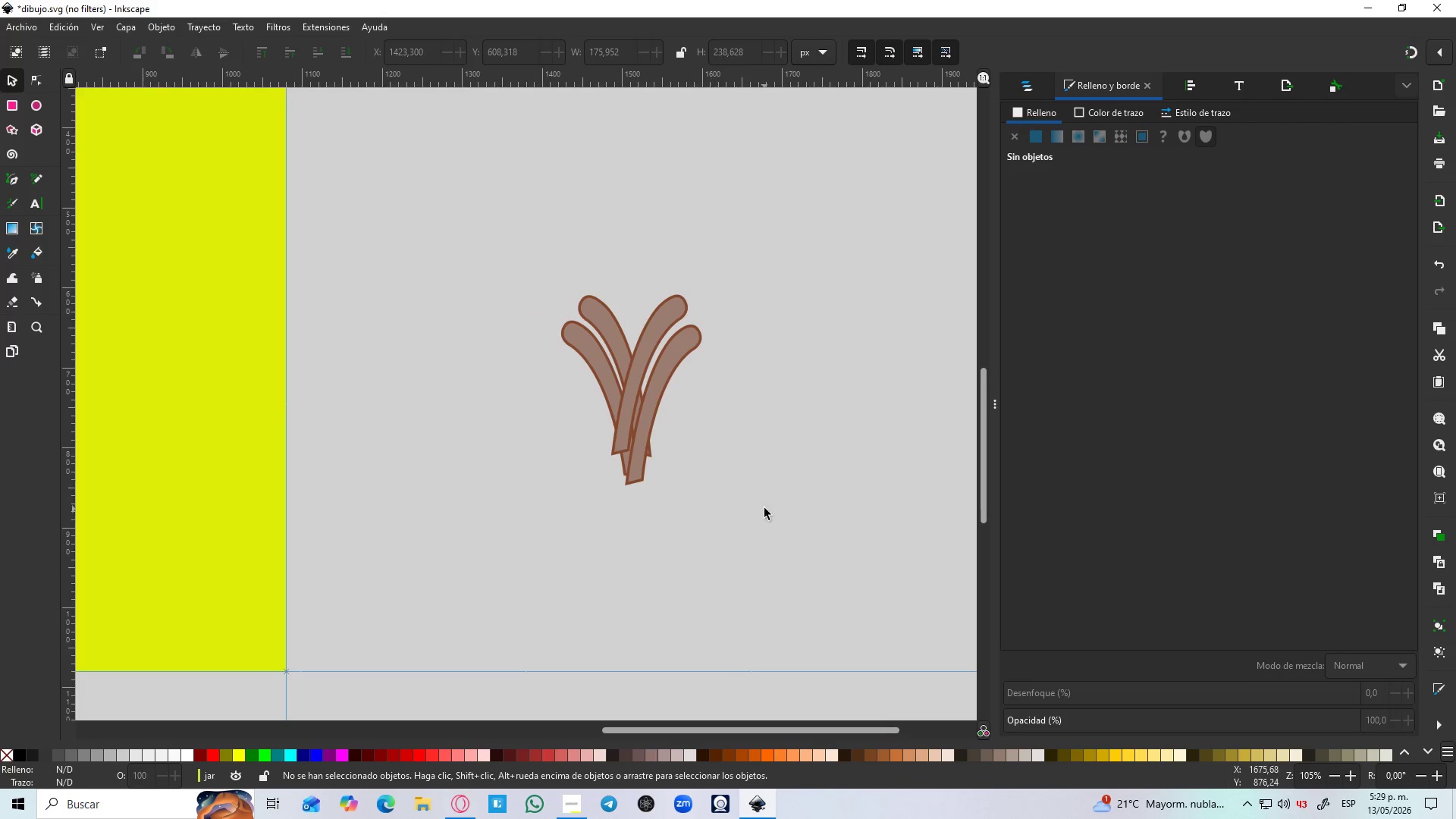 
scroll: coordinate [634, 366], scroll_direction: down, amount: 3.0
 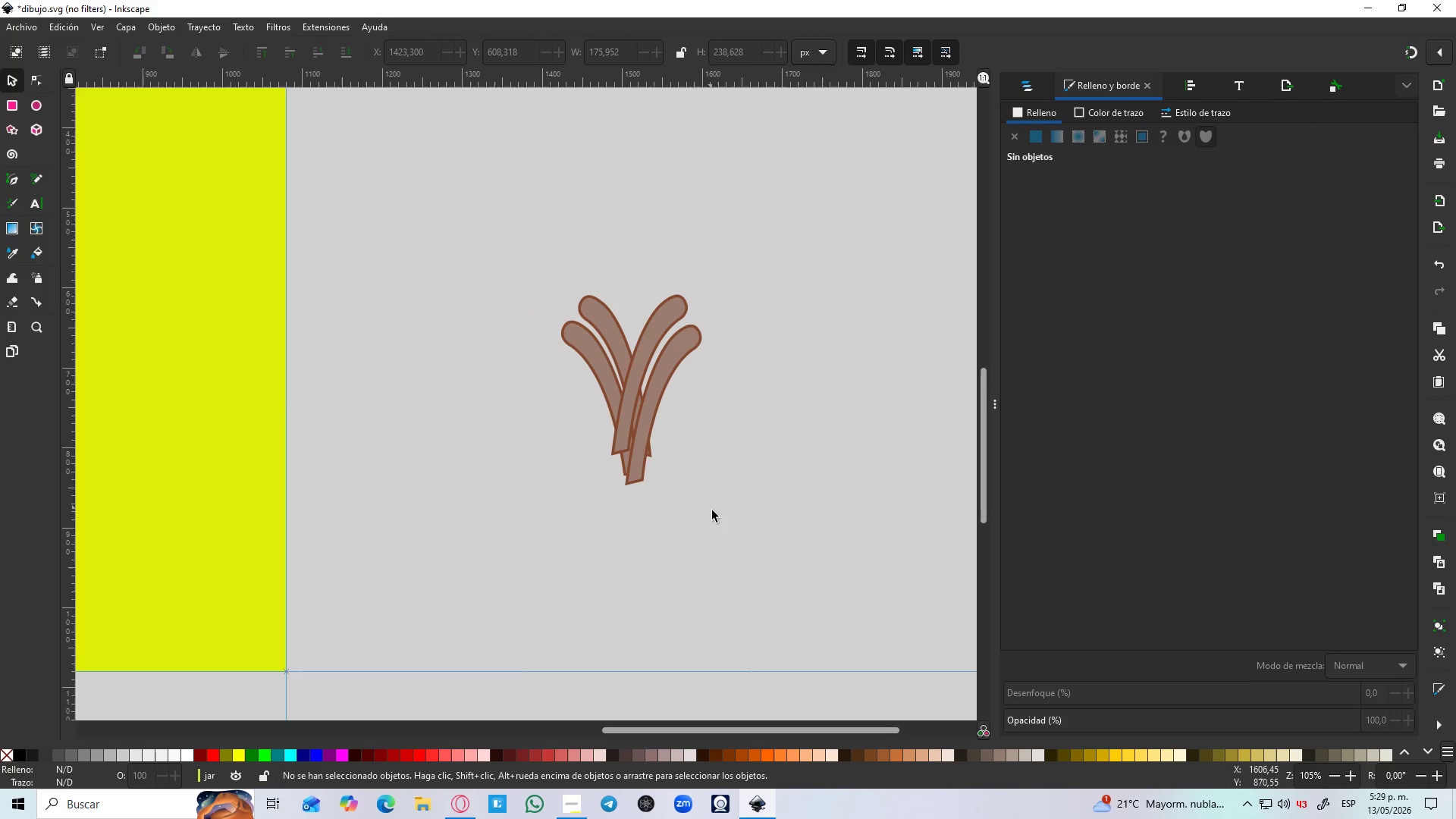 
left_click_drag(start_coordinate=[764, 508], to_coordinate=[492, 224])
 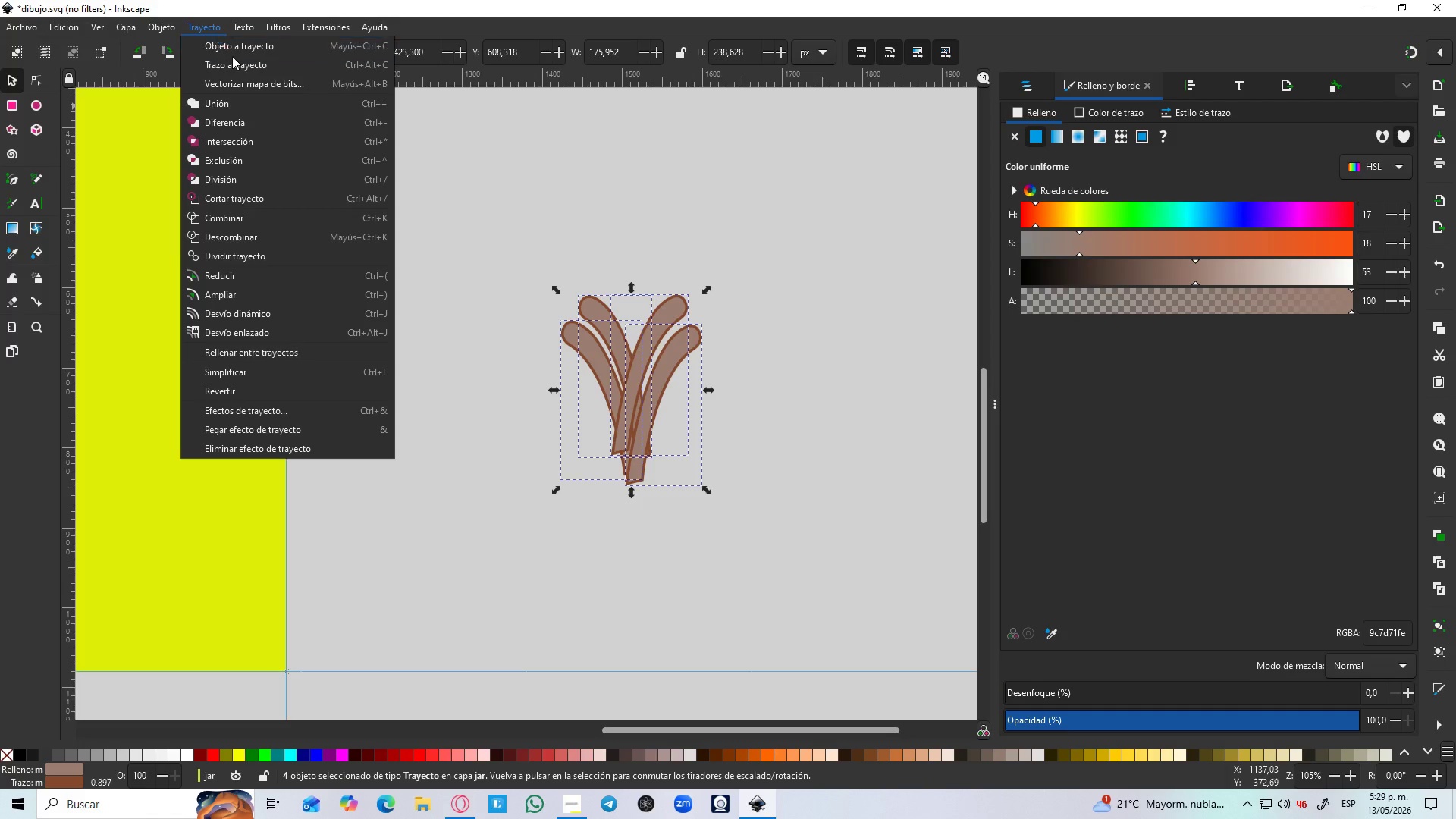 
left_click([238, 63])
 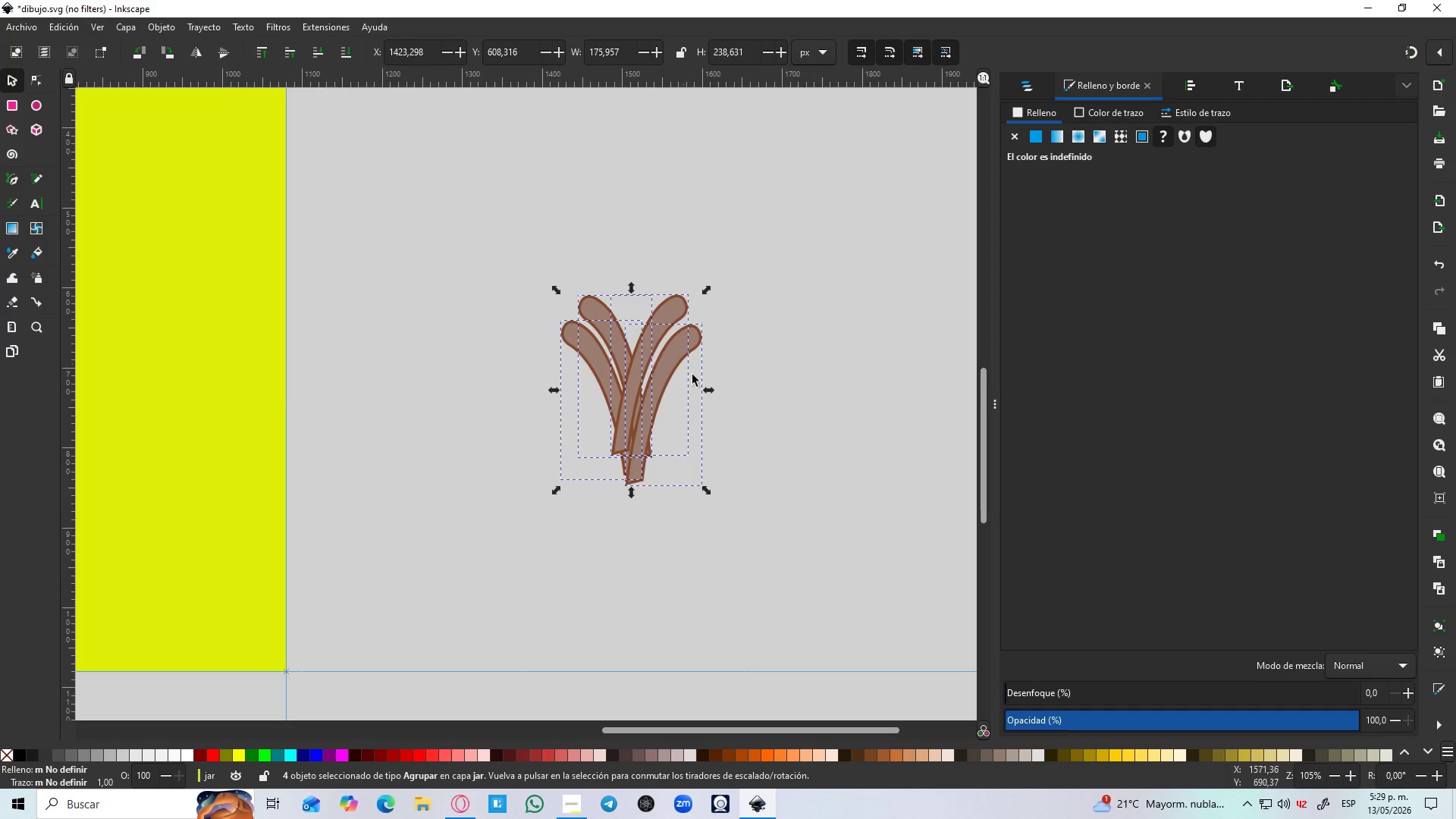 
left_click([726, 400])
 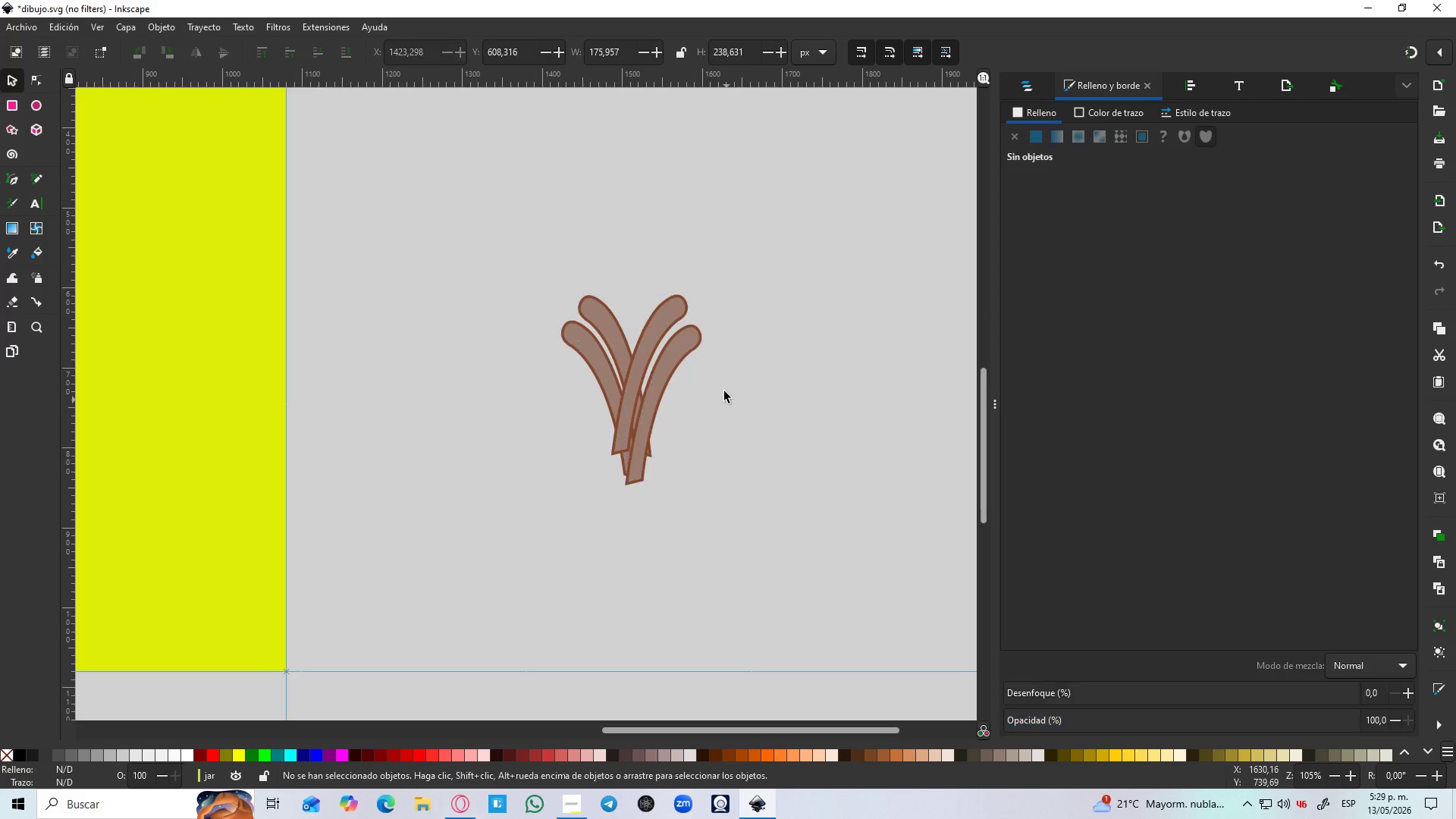 
hold_key(key=ControlLeft, duration=0.44)
scroll: coordinate [673, 337], scroll_direction: up, amount: 3.0
 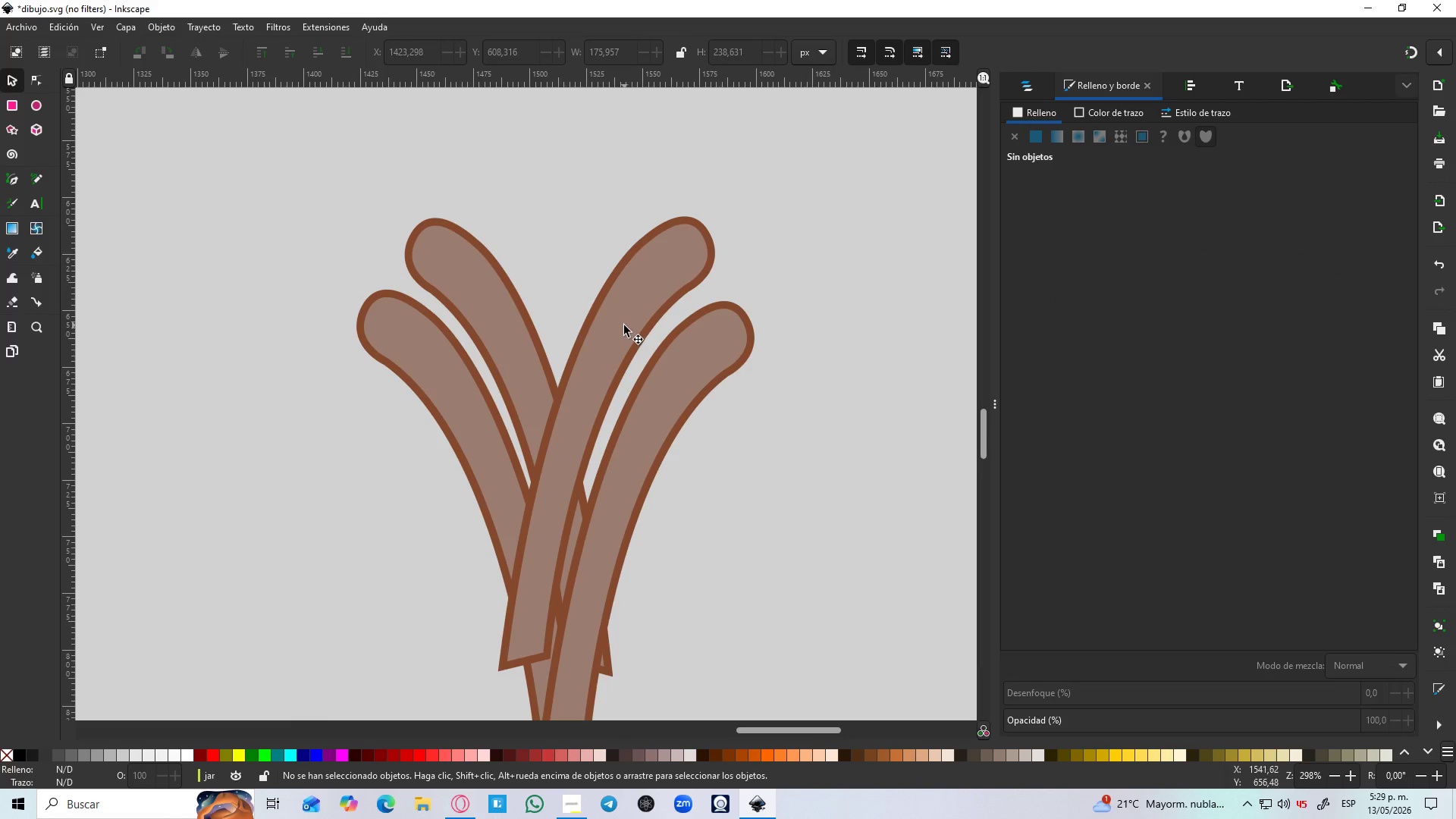 
key(Control+ControlLeft)
 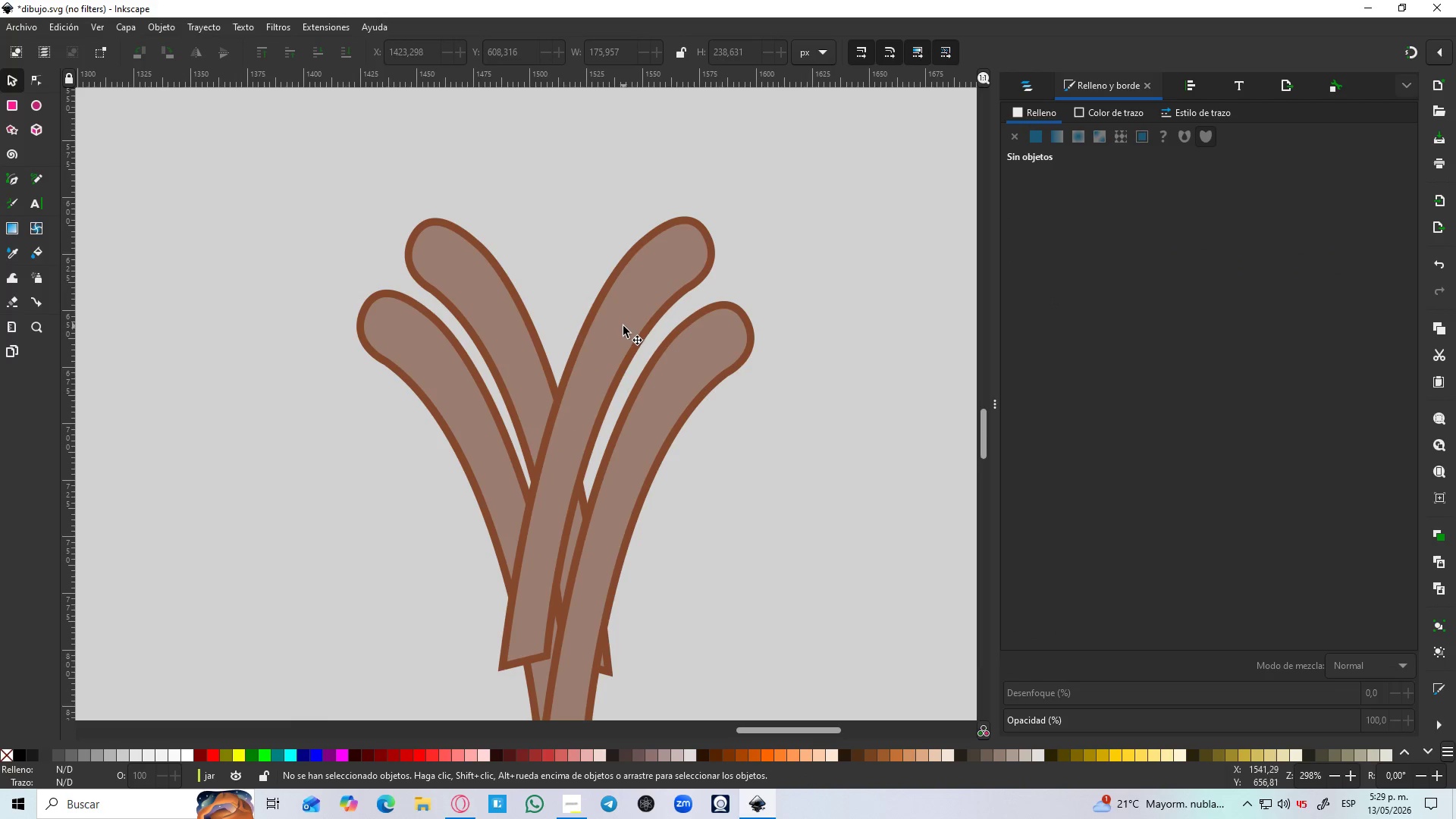 
left_click_drag(start_coordinate=[714, 512], to_coordinate=[487, 211])
 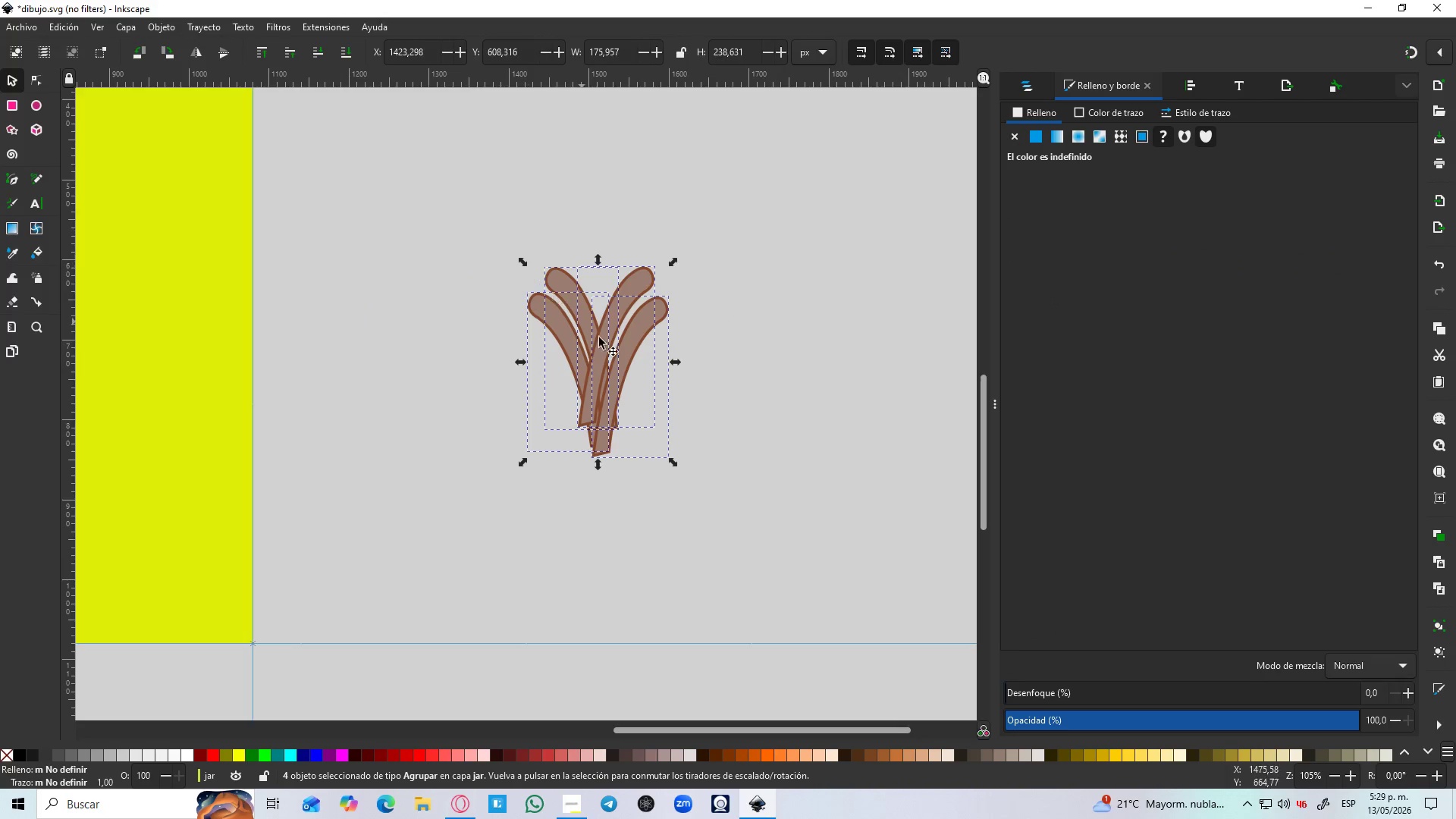 
scroll: coordinate [621, 327], scroll_direction: down, amount: 4.0
 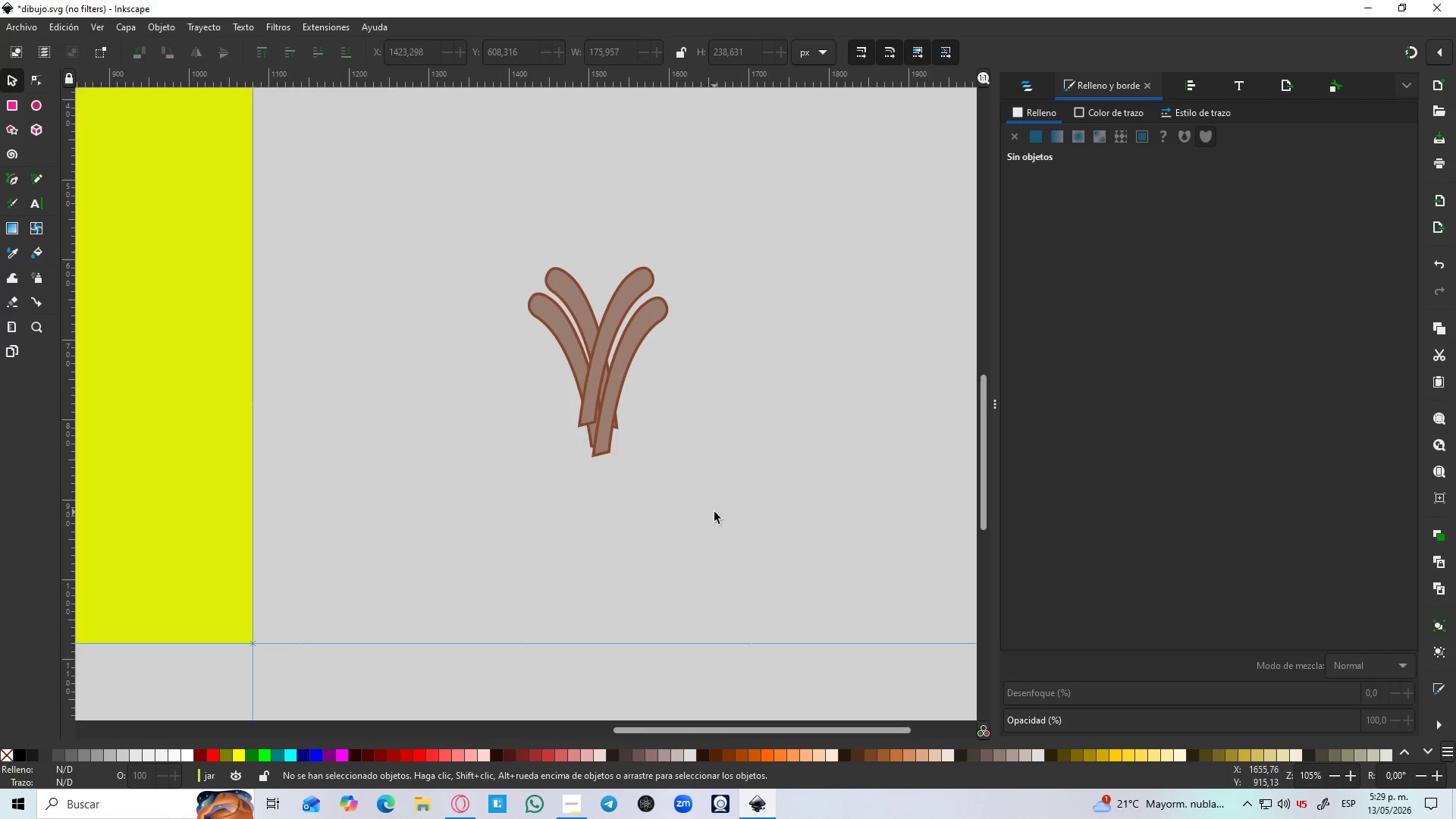 
right_click([601, 340])
 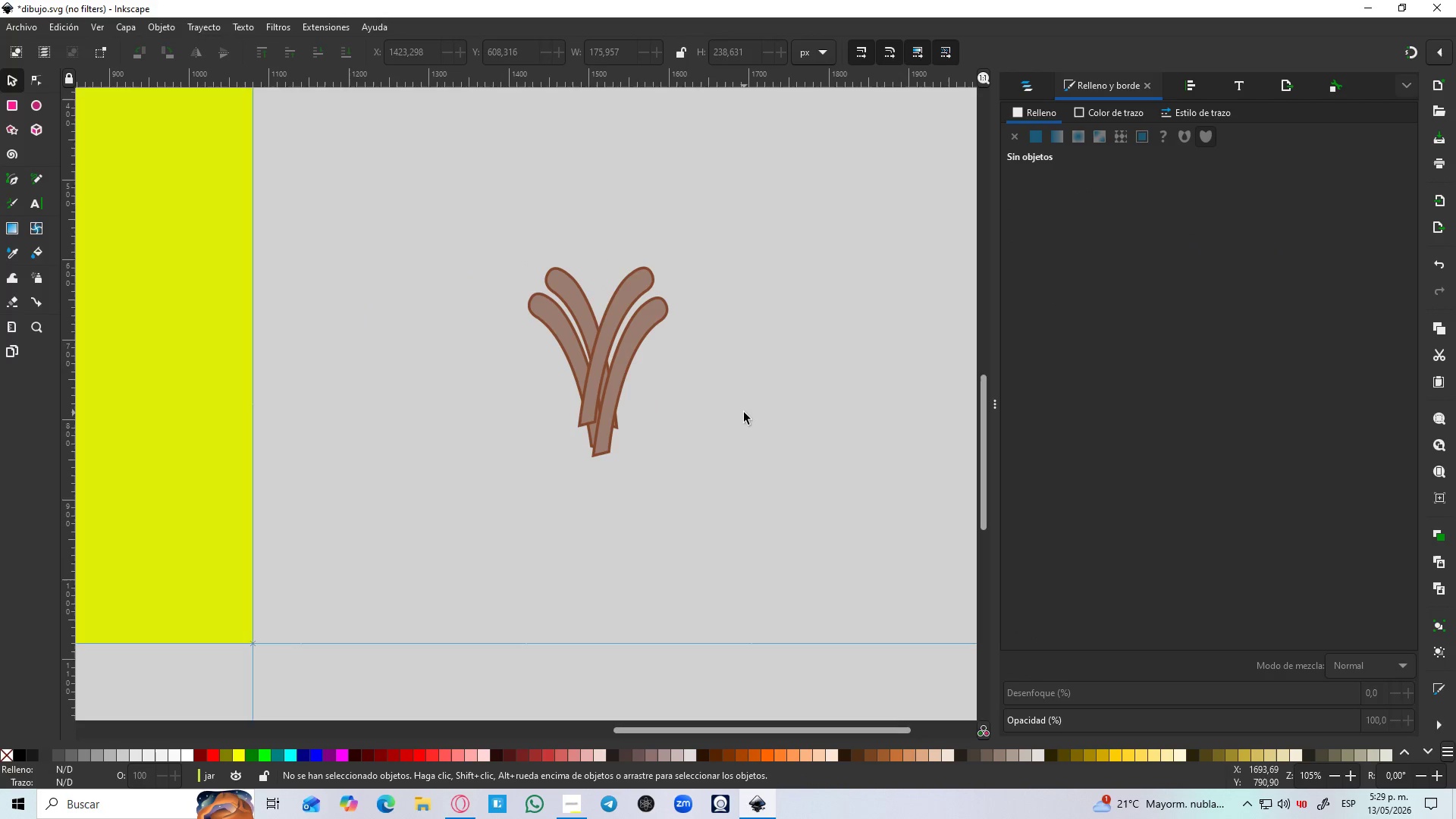 
left_click([613, 304])
 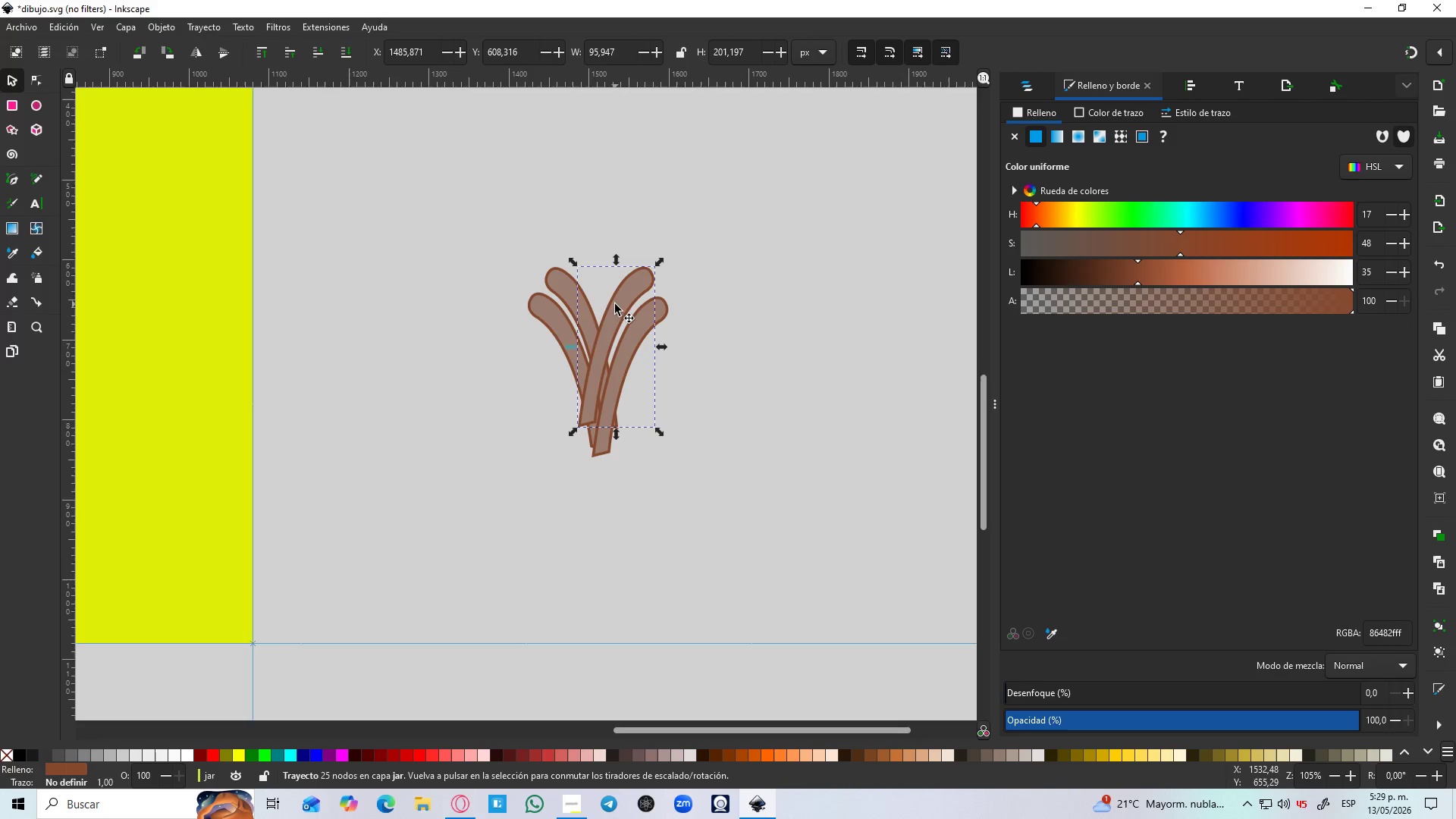 
hold_key(key=ControlLeft, duration=0.45)
 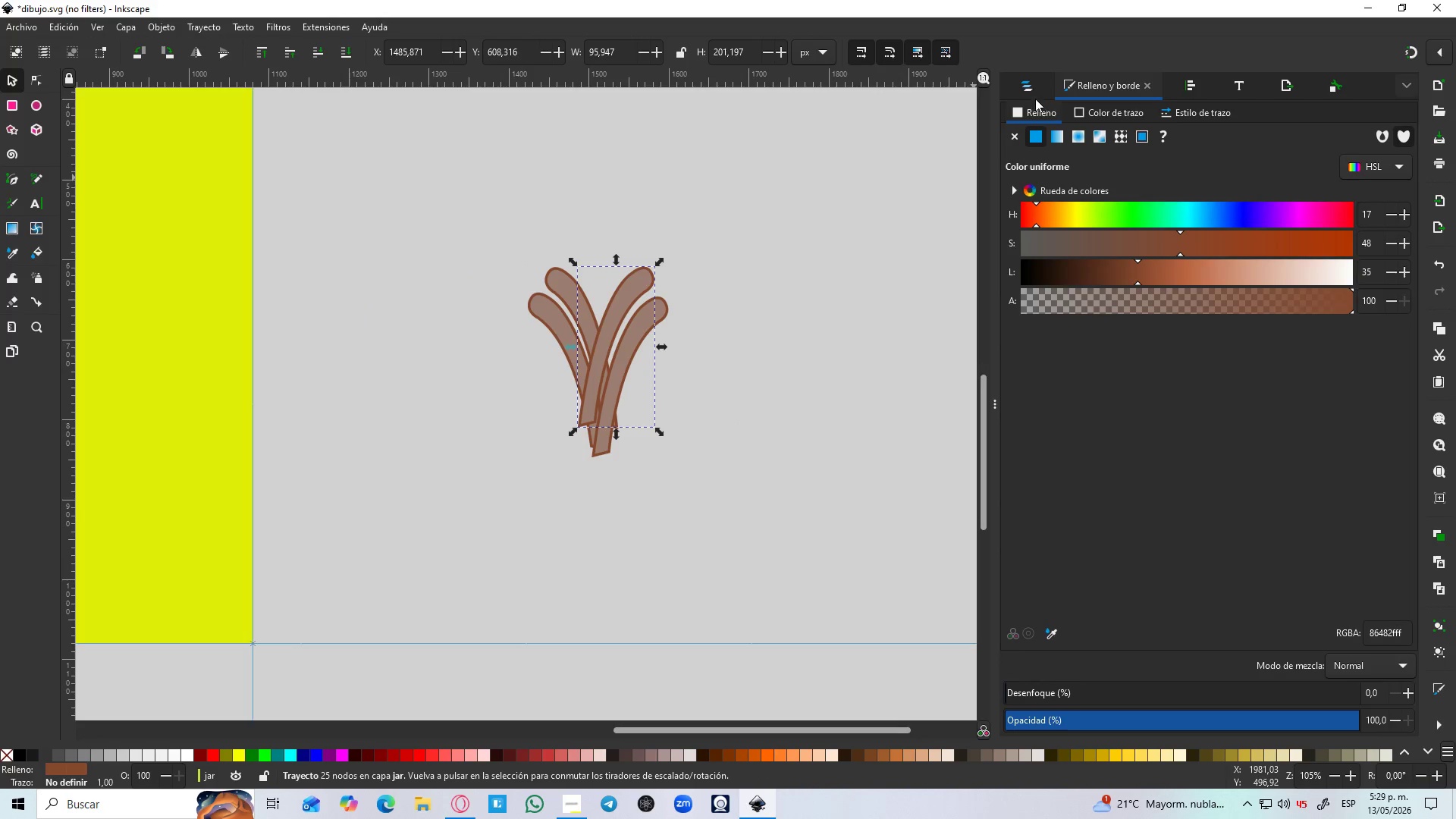 
left_click([1031, 96])
 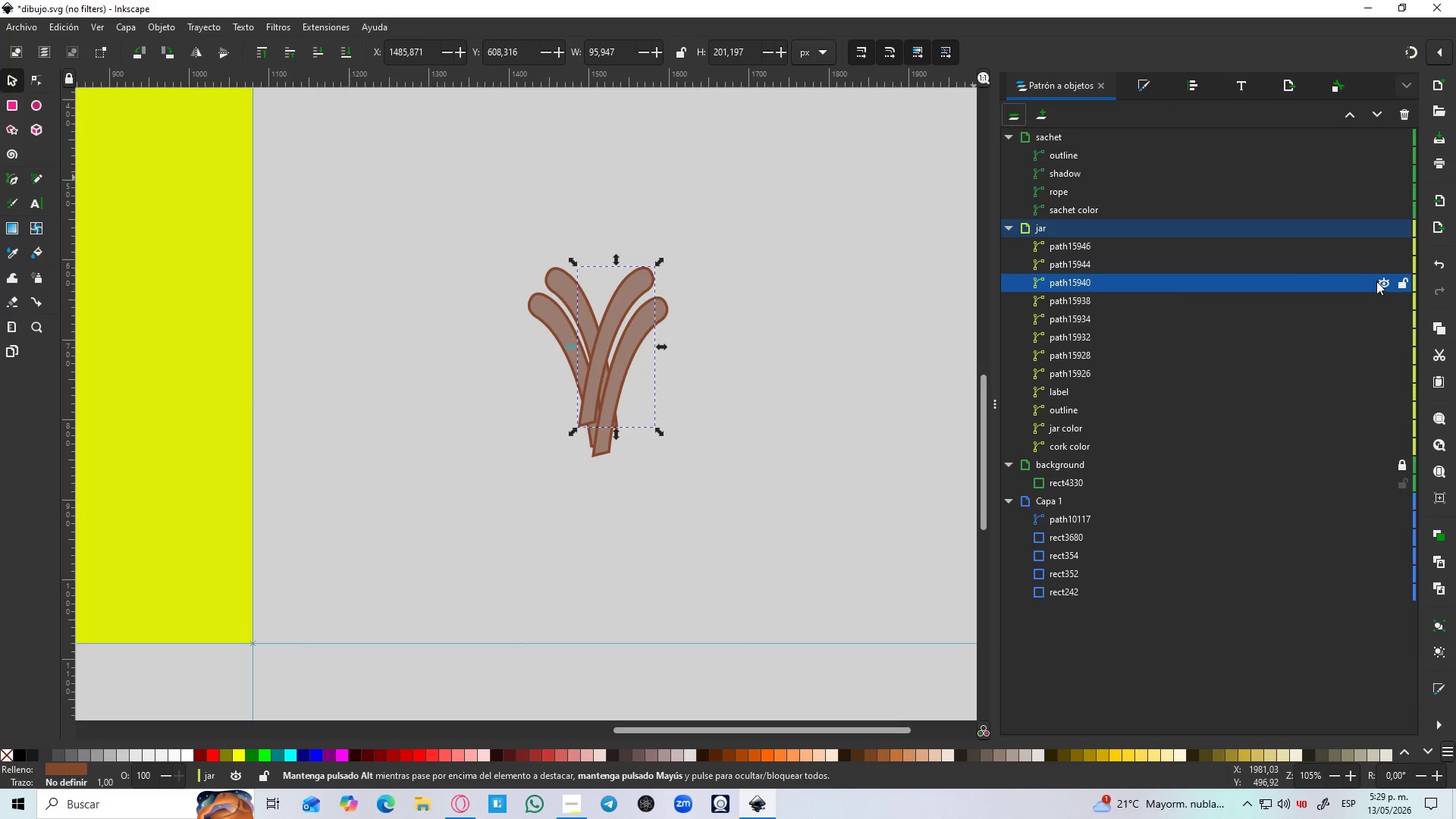 
double_click([1376, 282])
 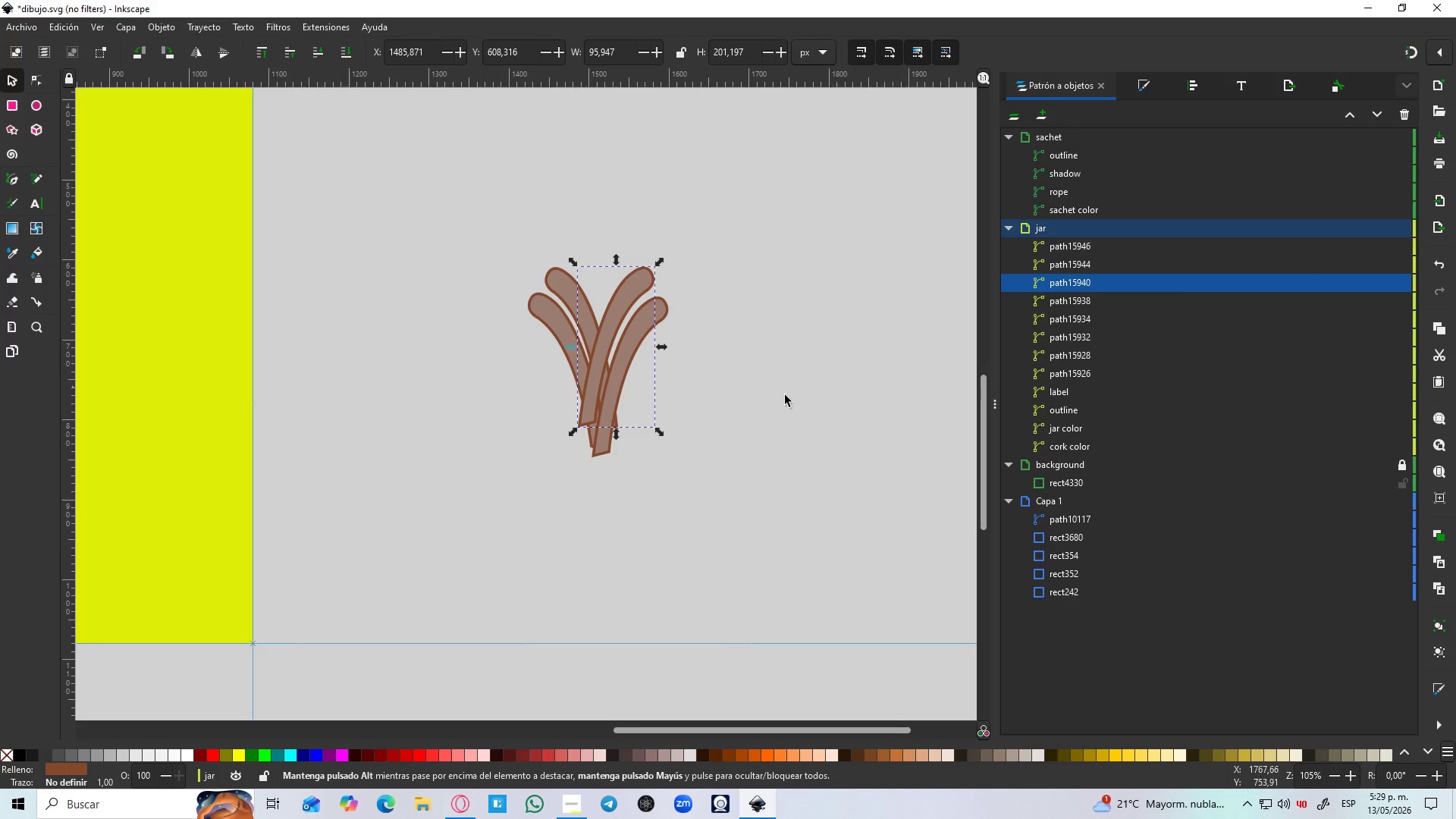 
left_click([780, 398])
 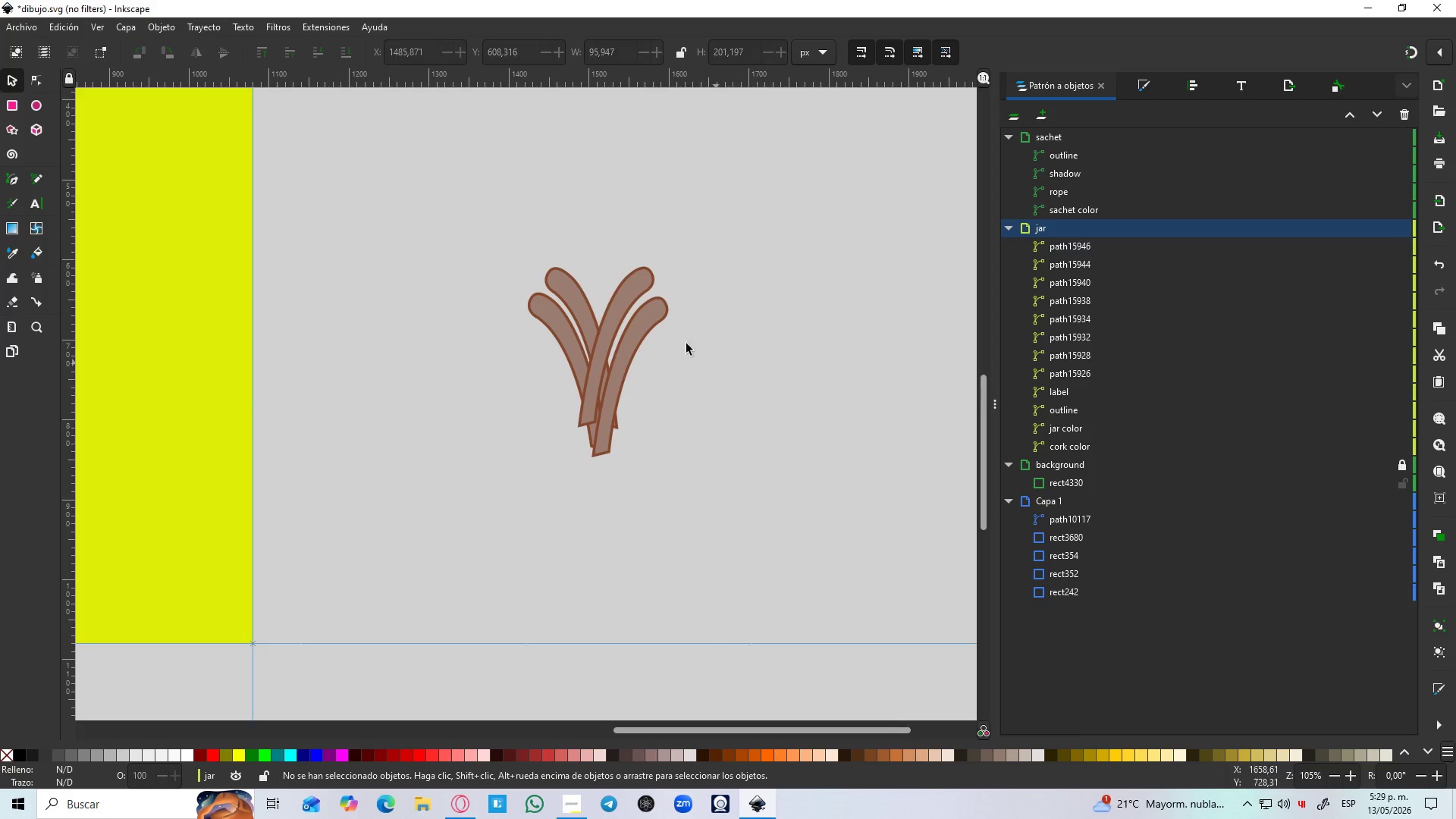 
hold_key(key=ControlLeft, duration=0.48)
scroll: coordinate [609, 282], scroll_direction: up, amount: 3.0
 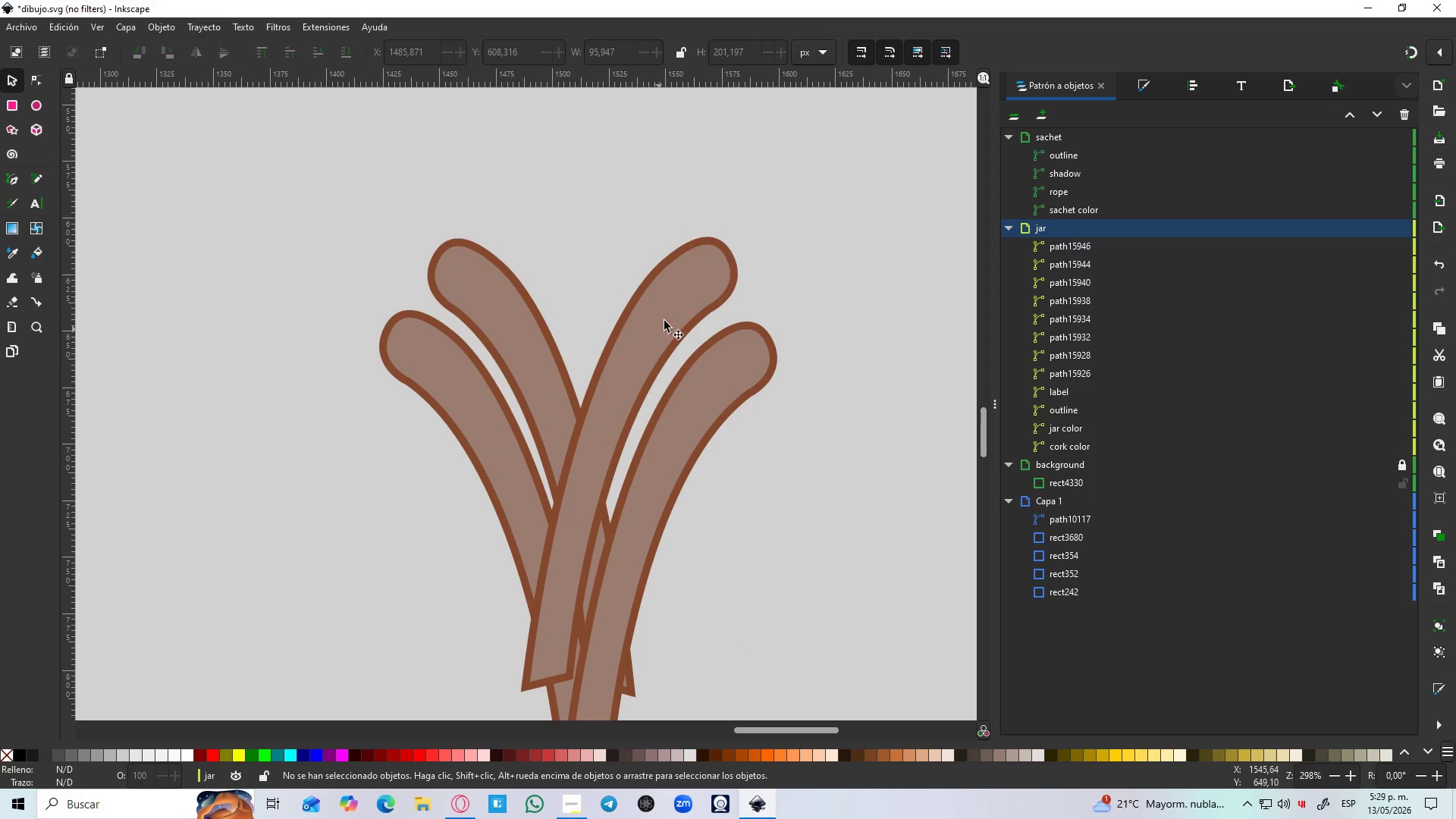 
left_click([685, 289])
 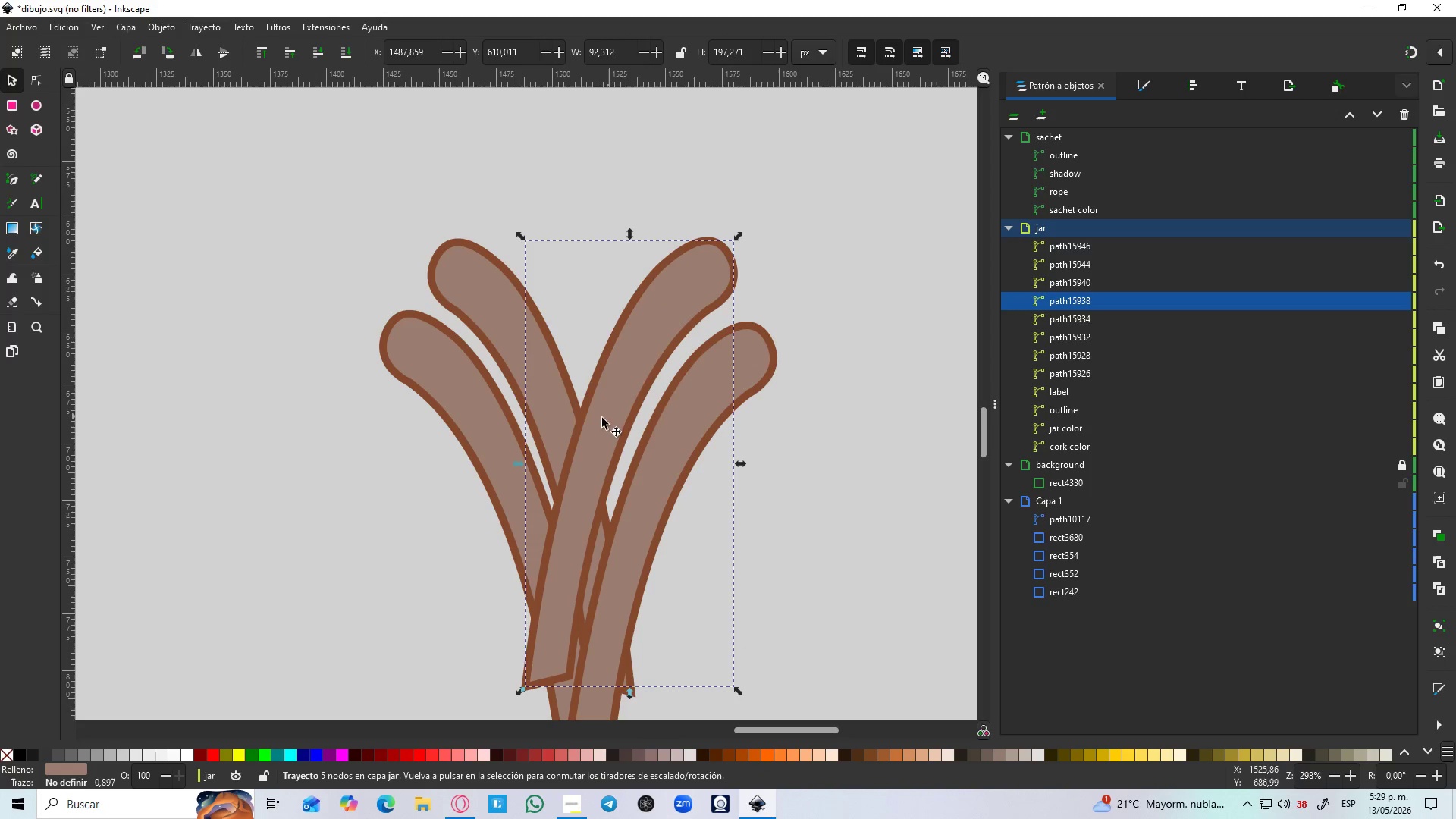 
hold_key(key=ShiftLeft, duration=1.45)
 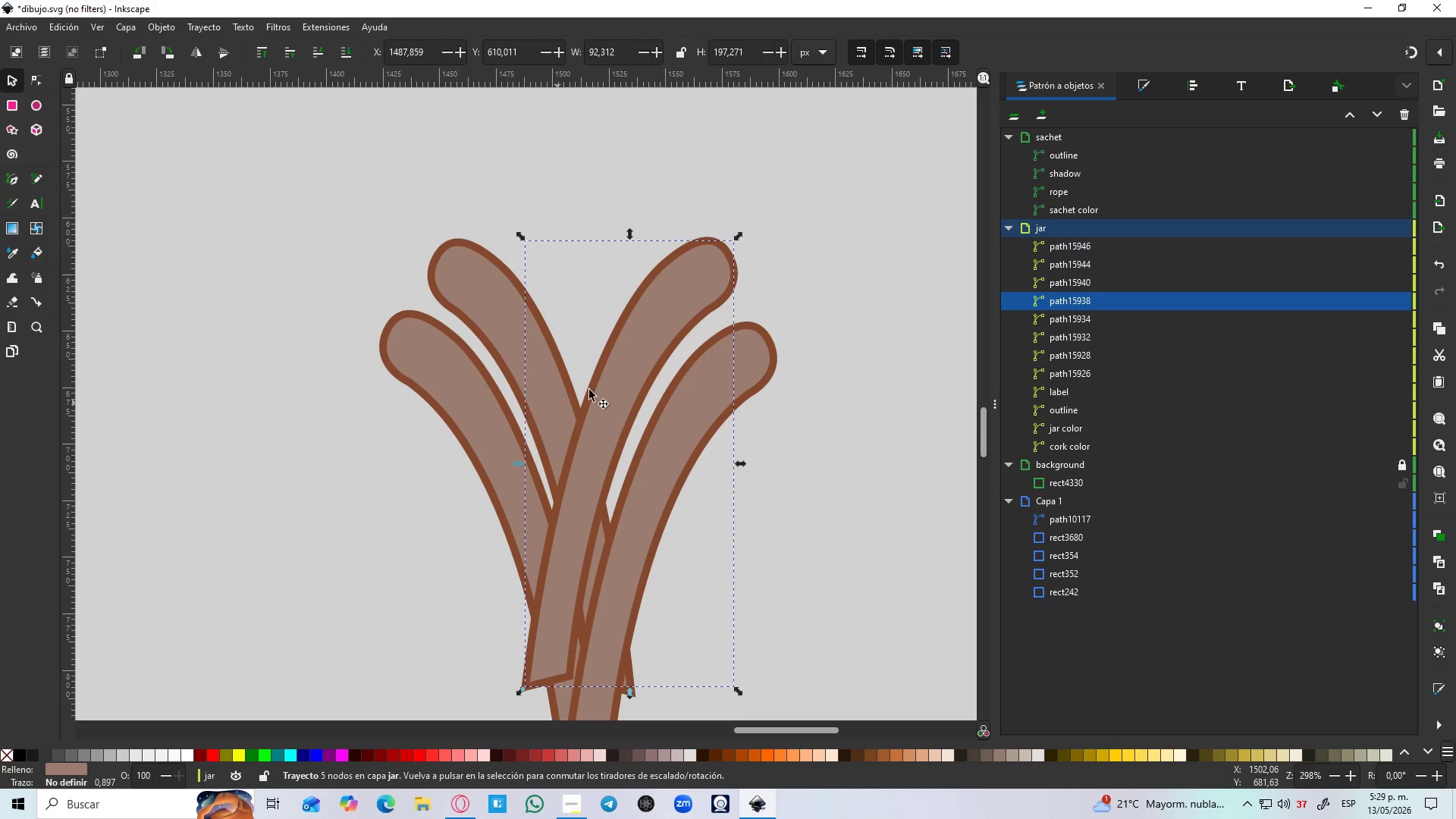 
wait(6.23)
 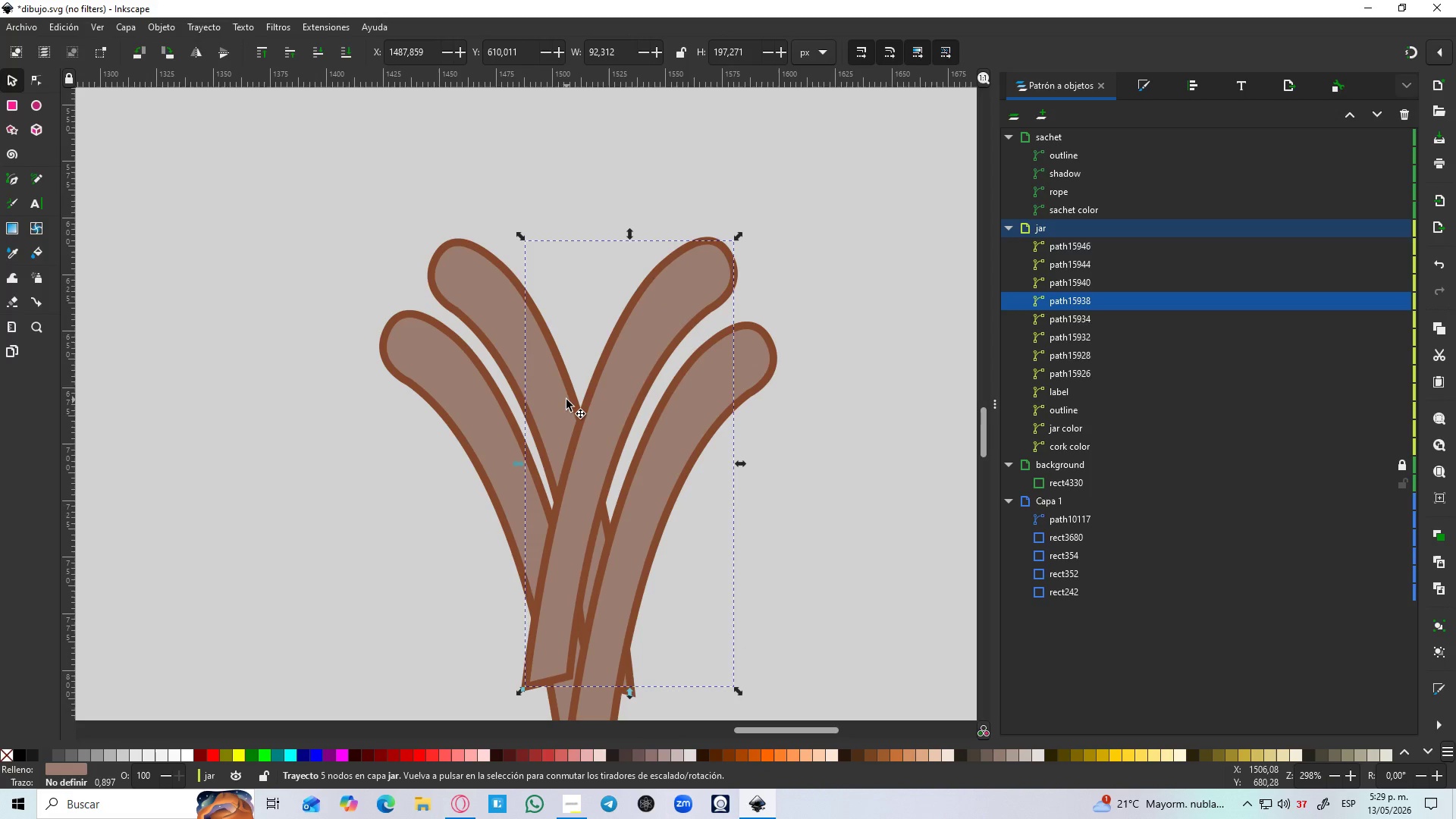 
left_click_drag(start_coordinate=[635, 368], to_coordinate=[576, 221])
 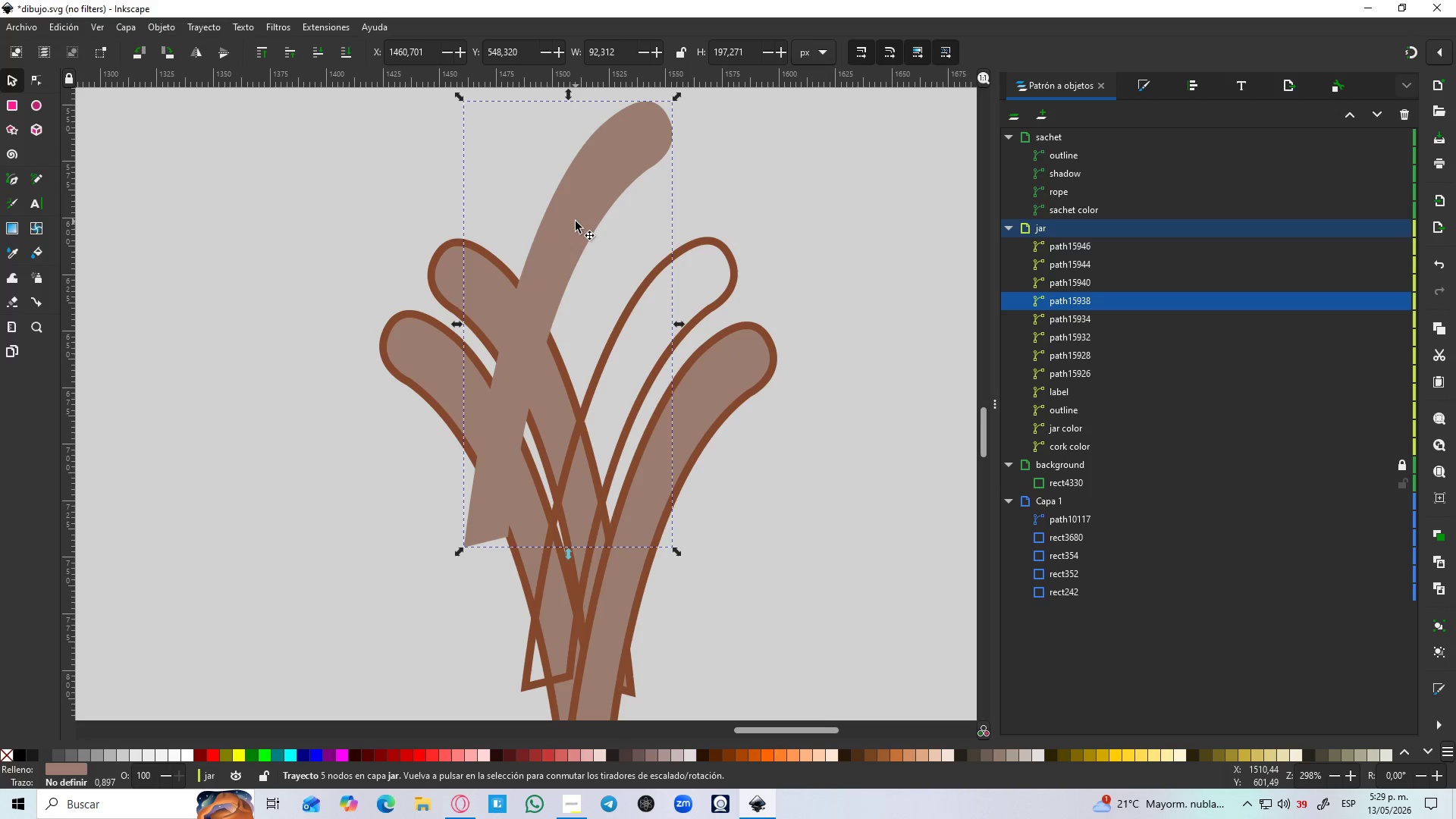 
key(Control+Z)
 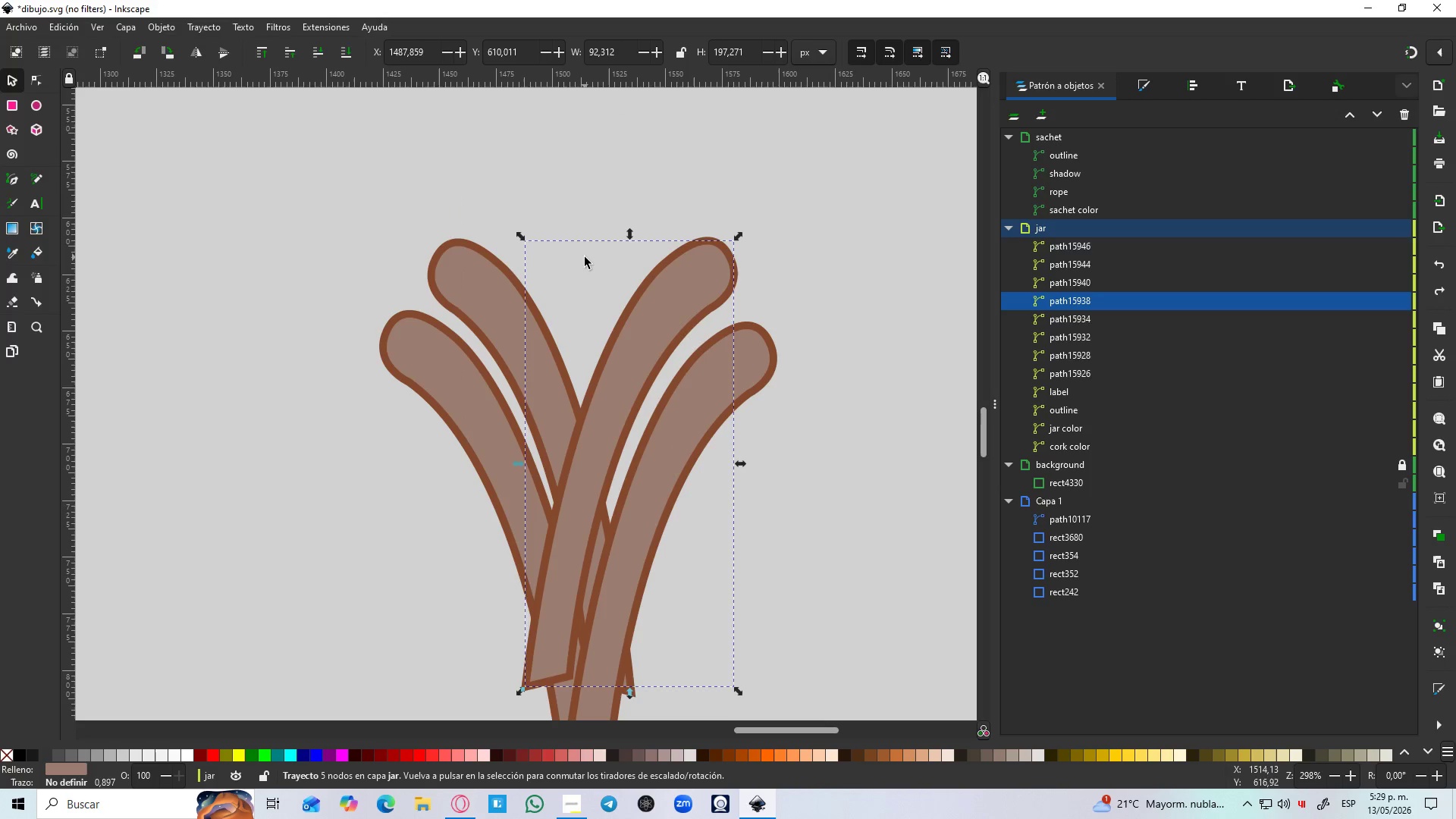 
key(Control+D)
 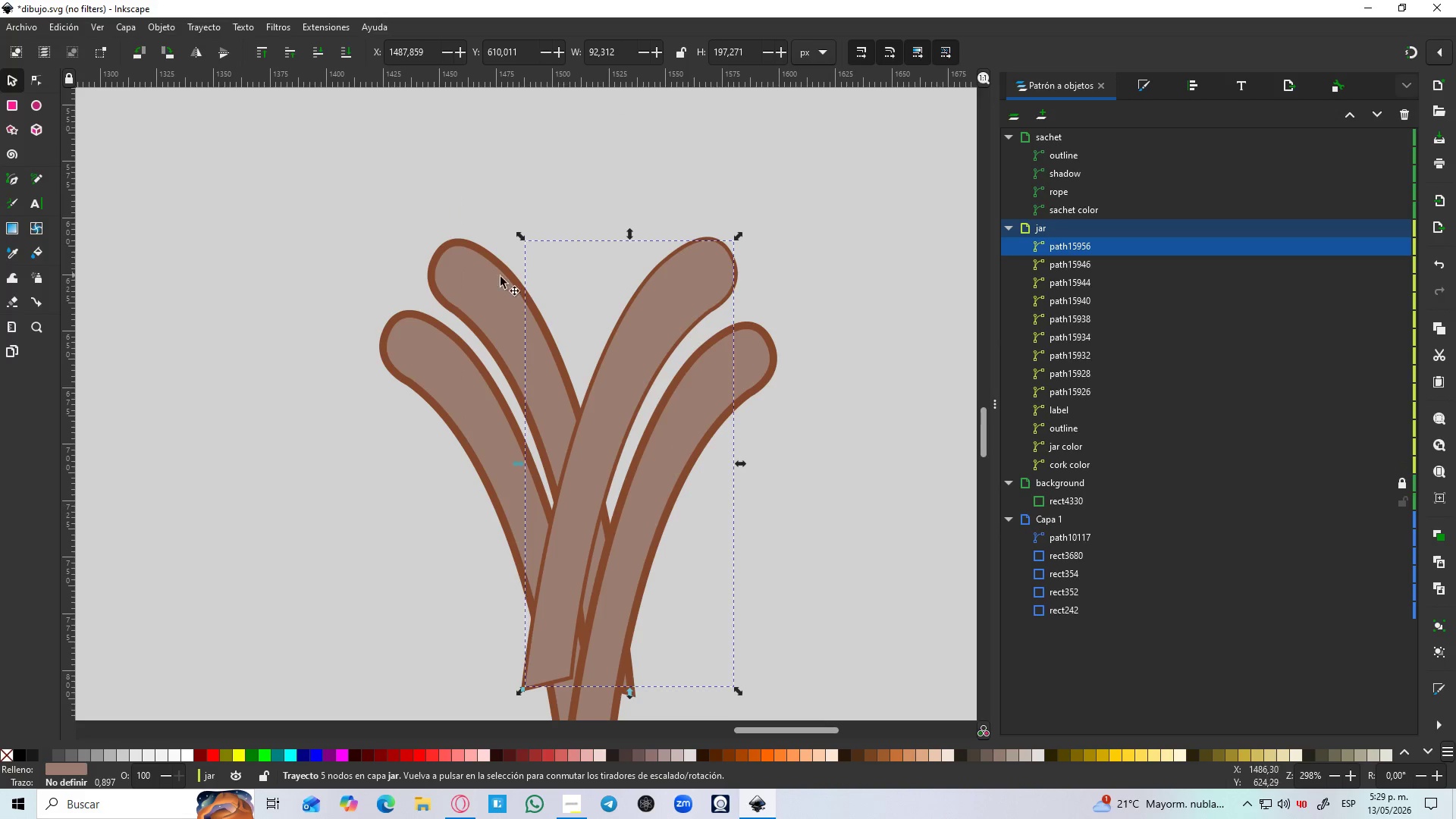 
hold_key(key=ShiftLeft, duration=1.5)
left_click([503, 265])
 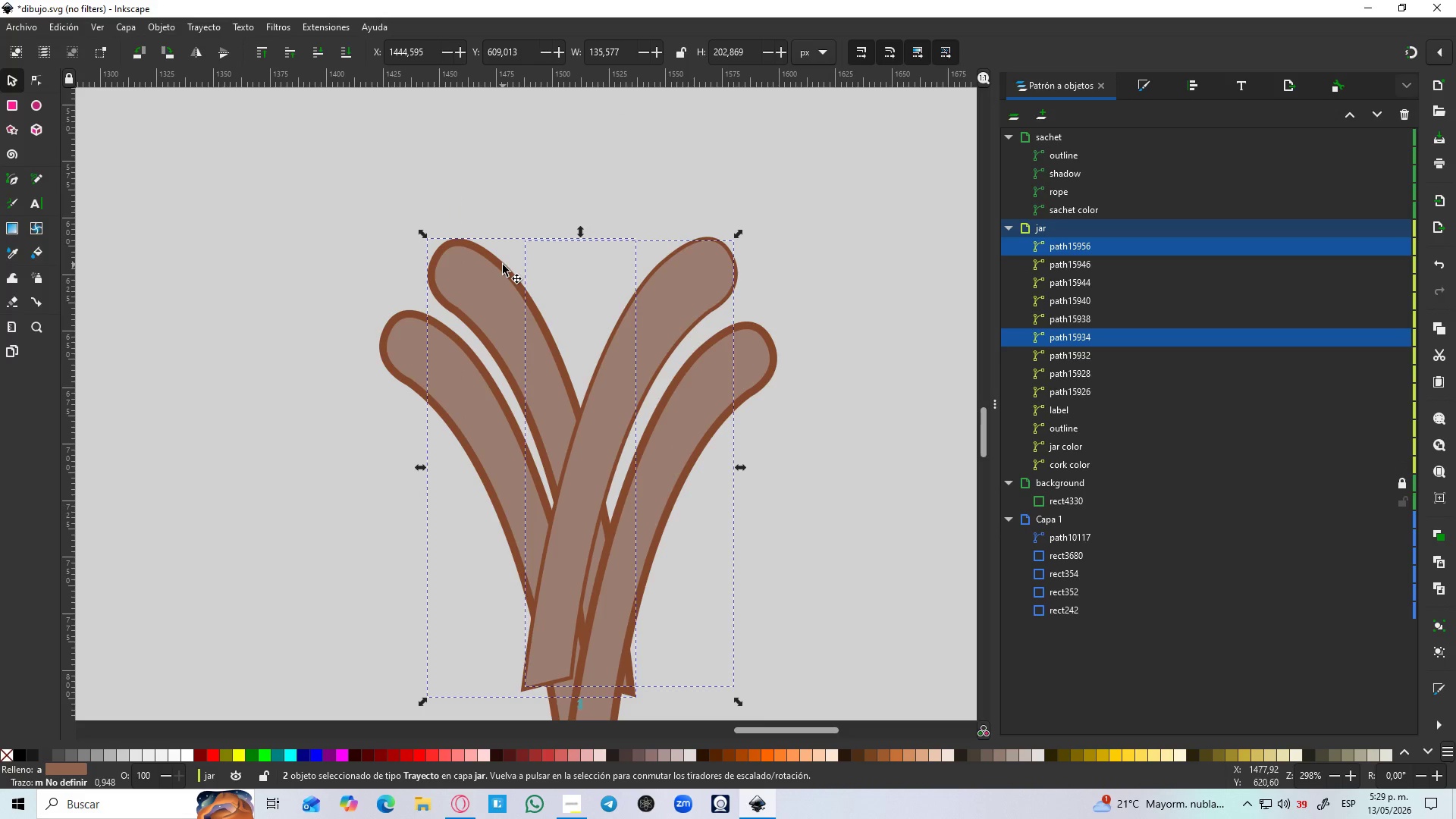 
hold_key(key=ShiftLeft, duration=0.67)
 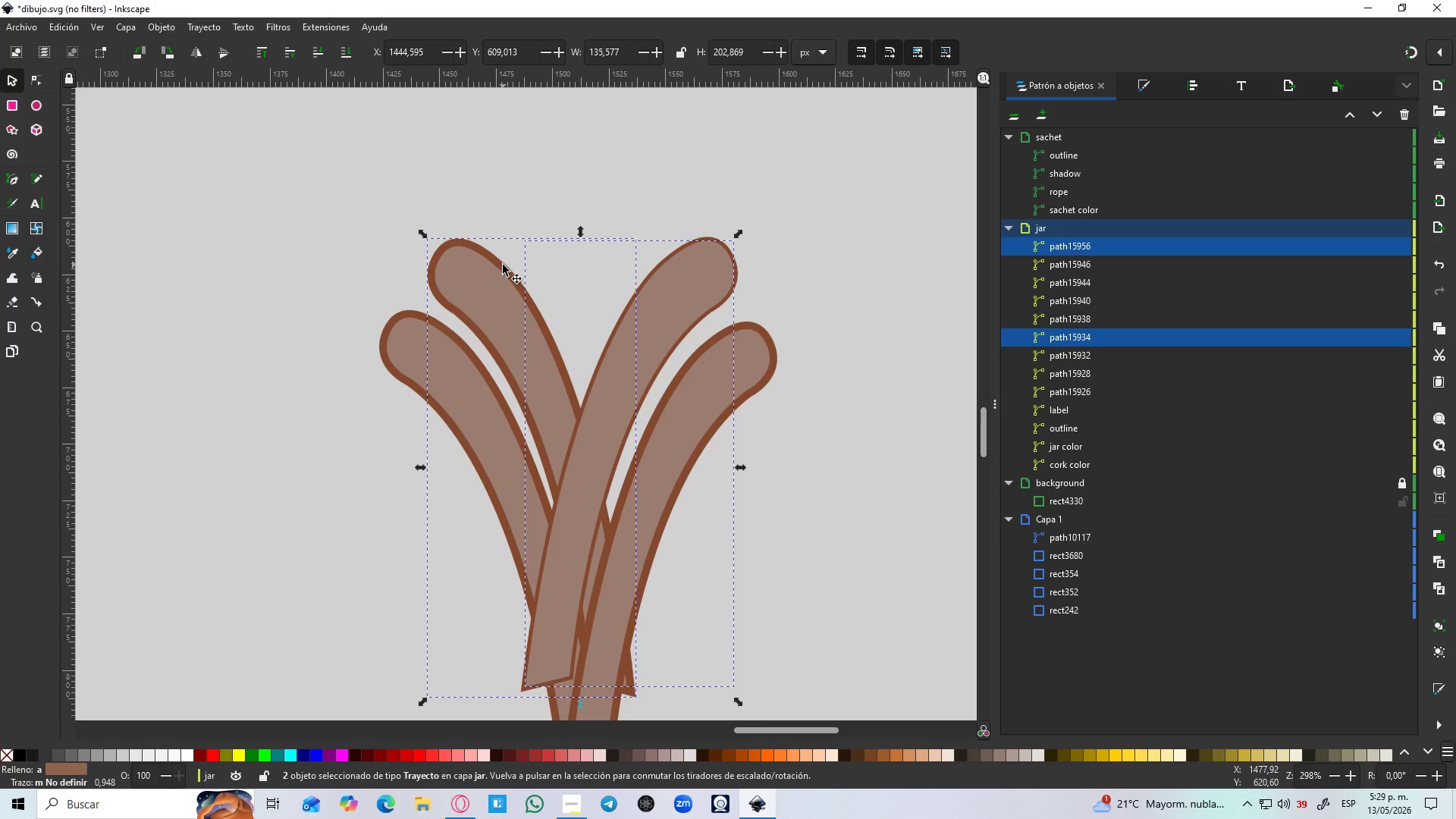 
key(Control+NumpadSubtract)
 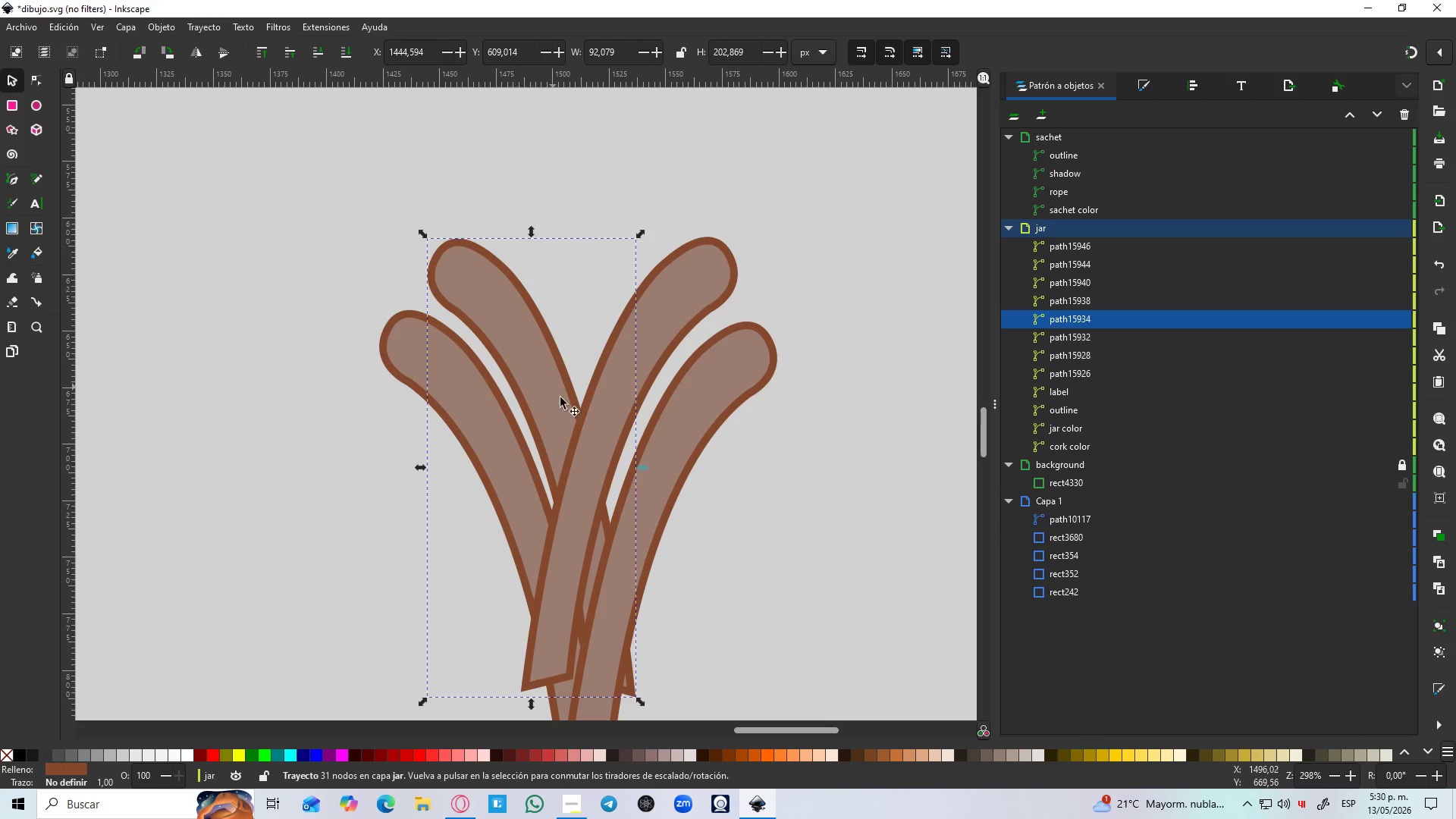 
scroll: coordinate [669, 469], scroll_direction: down, amount: 2.0
 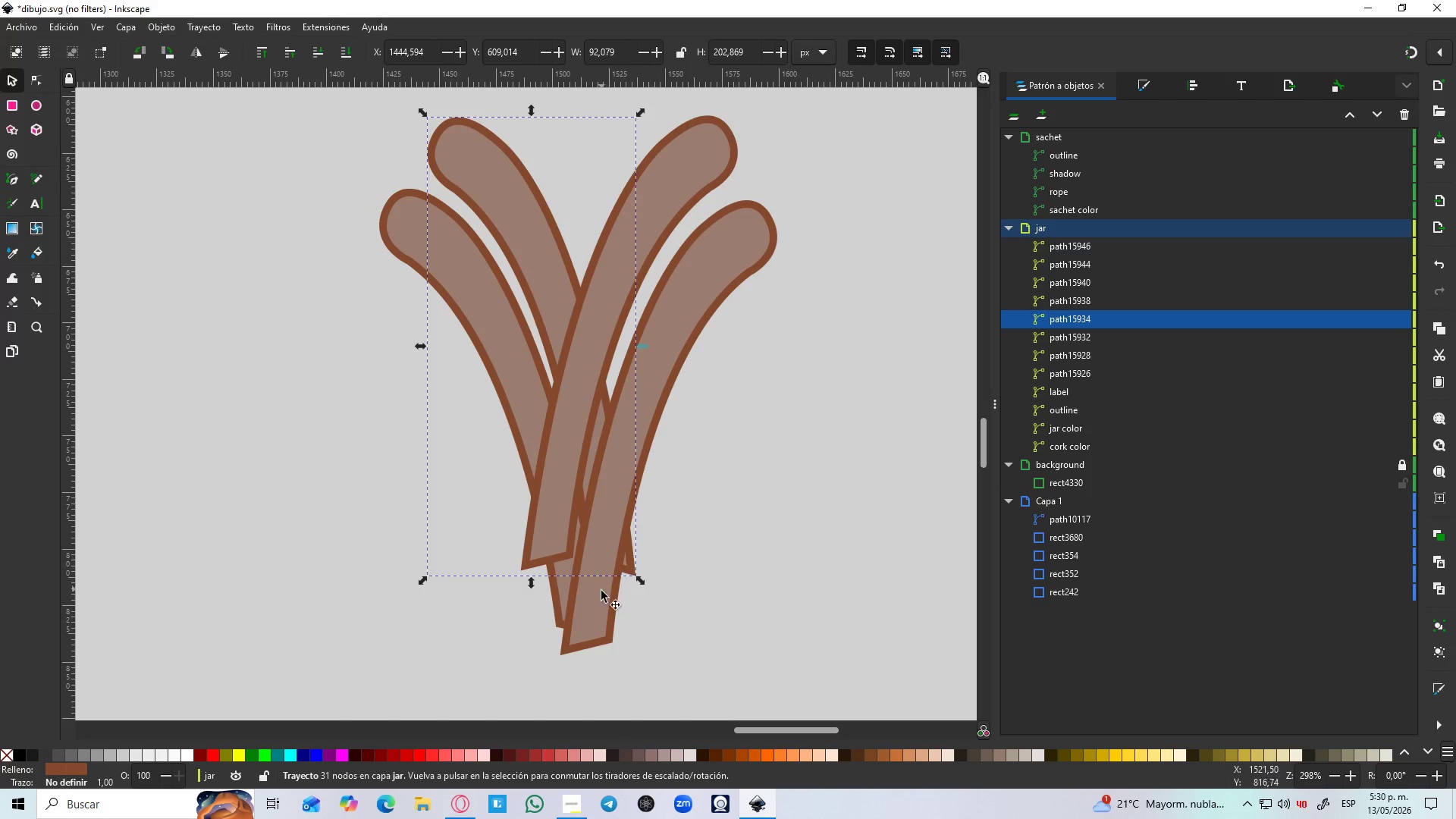 
left_click([601, 601])
 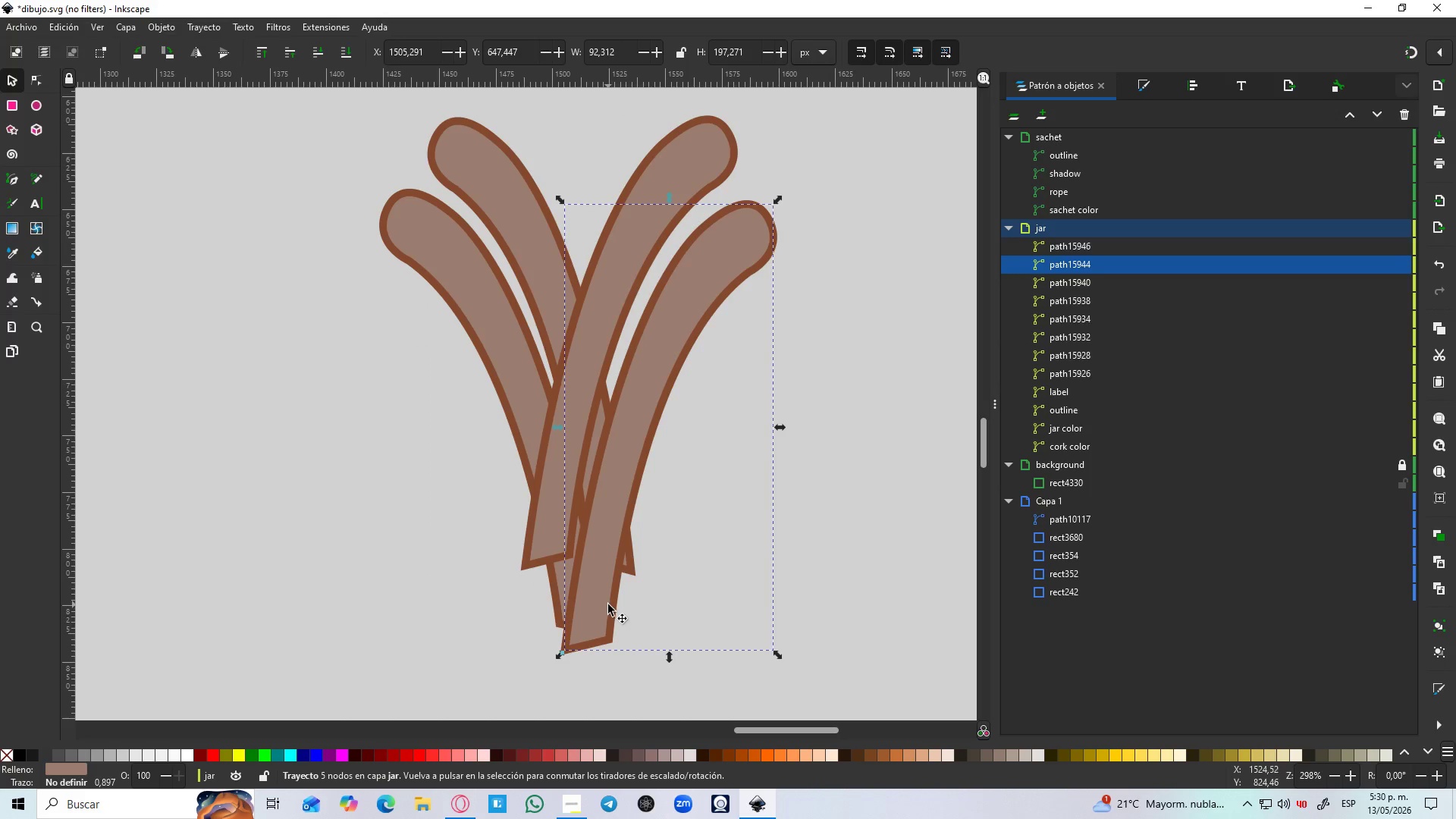 
key(Control+D)
 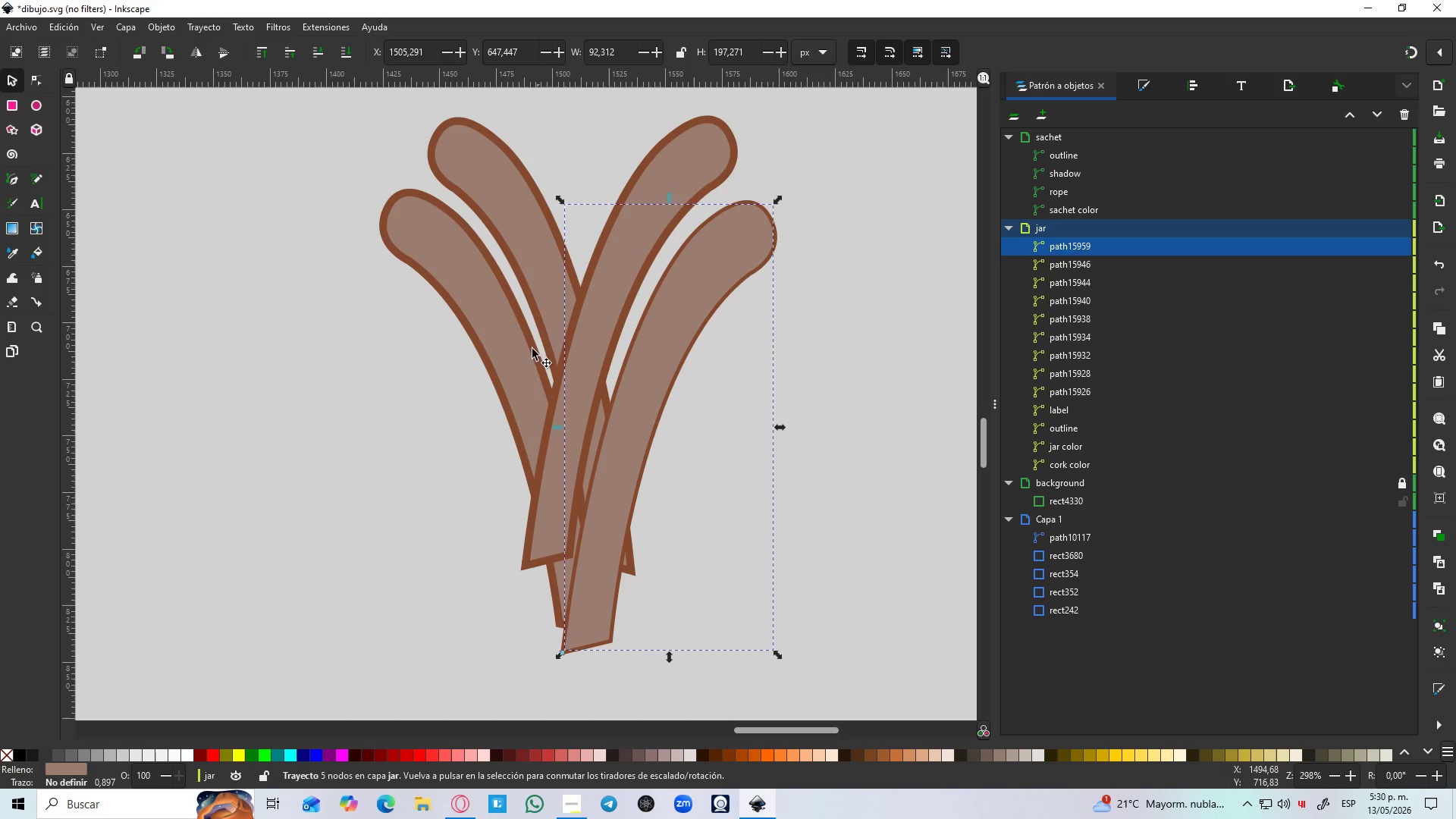 
left_click([516, 309])
 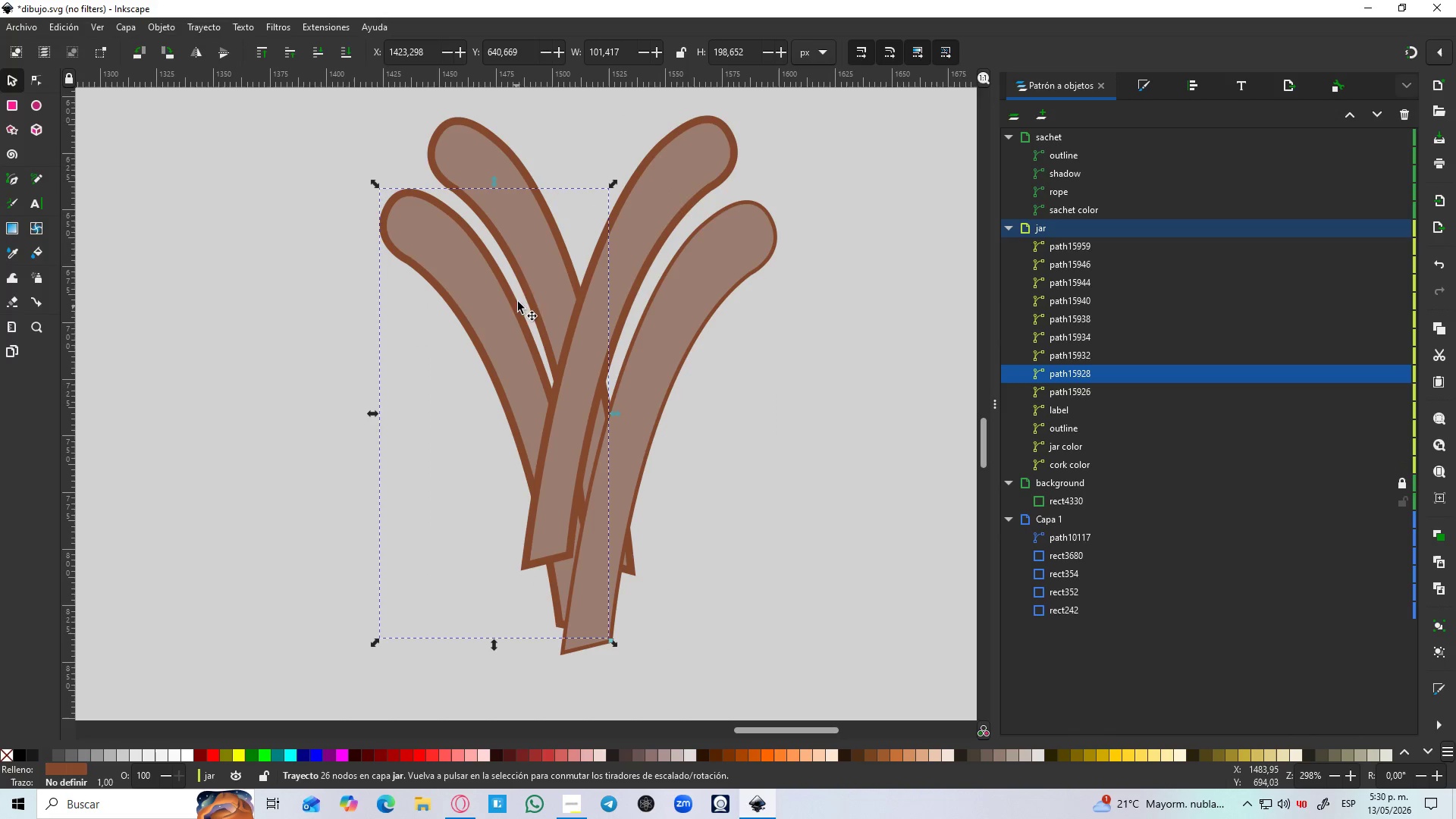 
hold_key(key=ControlLeft, duration=1.5)
scroll: coordinate [522, 293], scroll_direction: up, amount: 2.0
 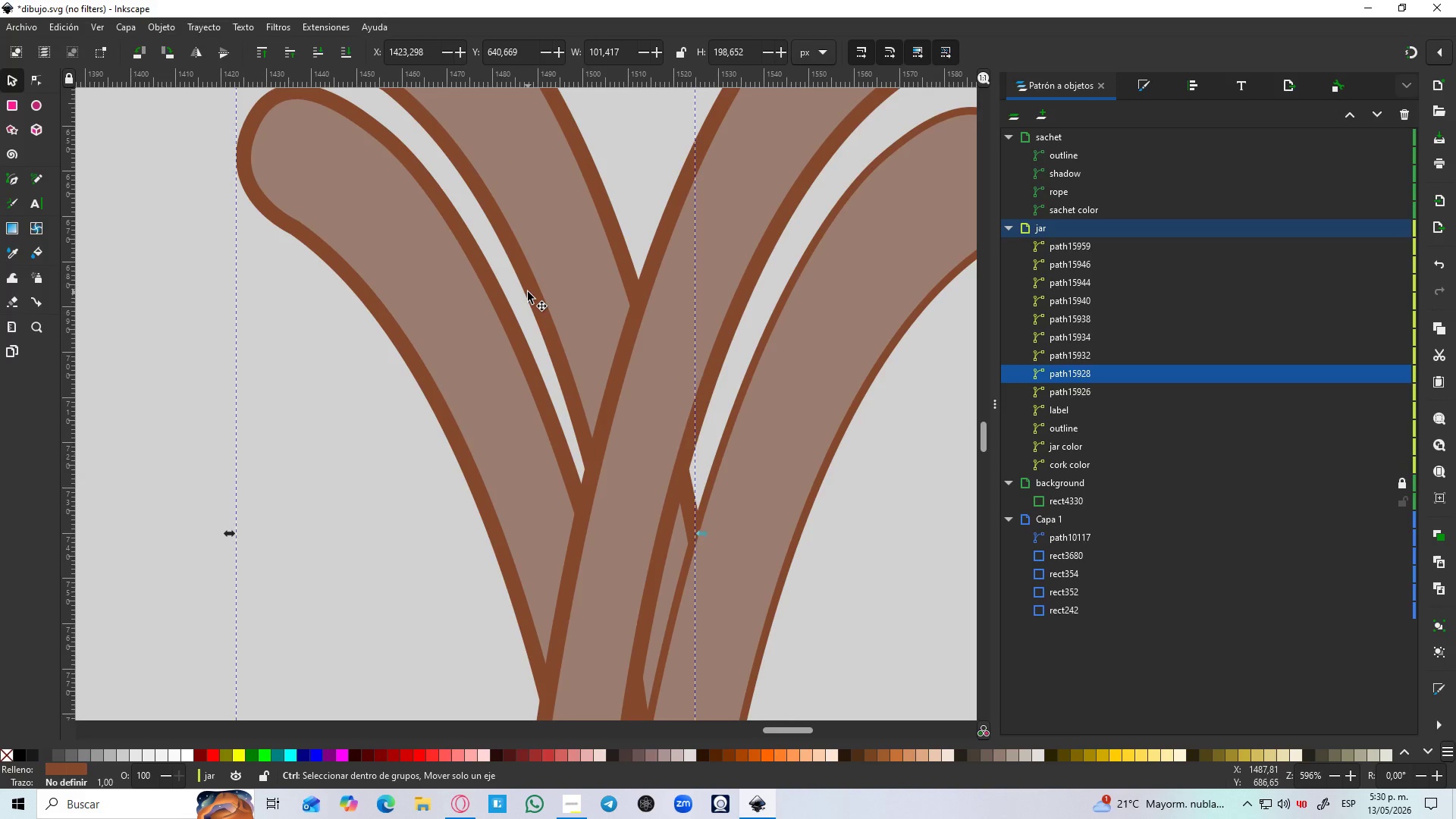 
left_click([528, 292])
 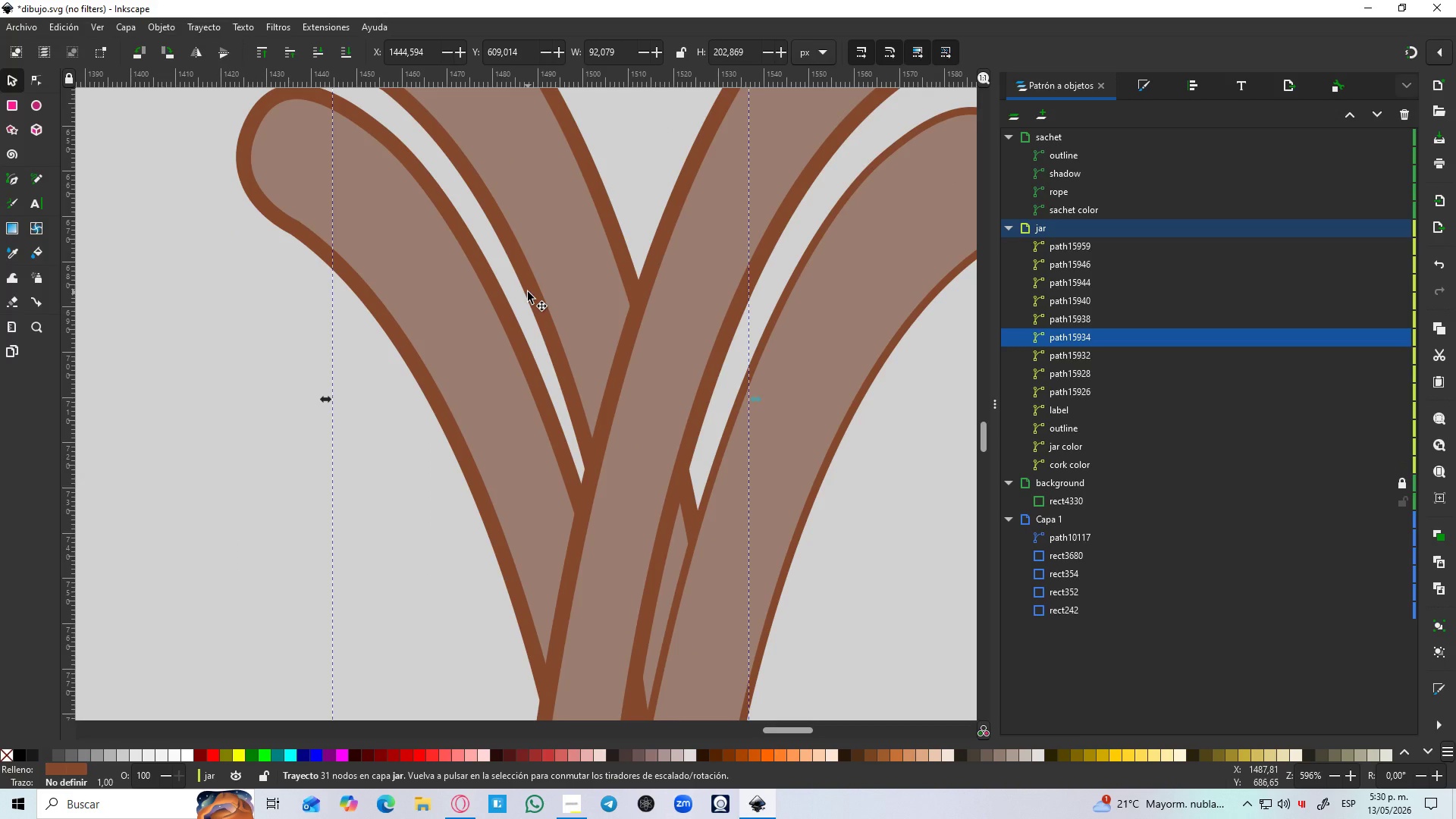 
key(Control+ControlLeft)
 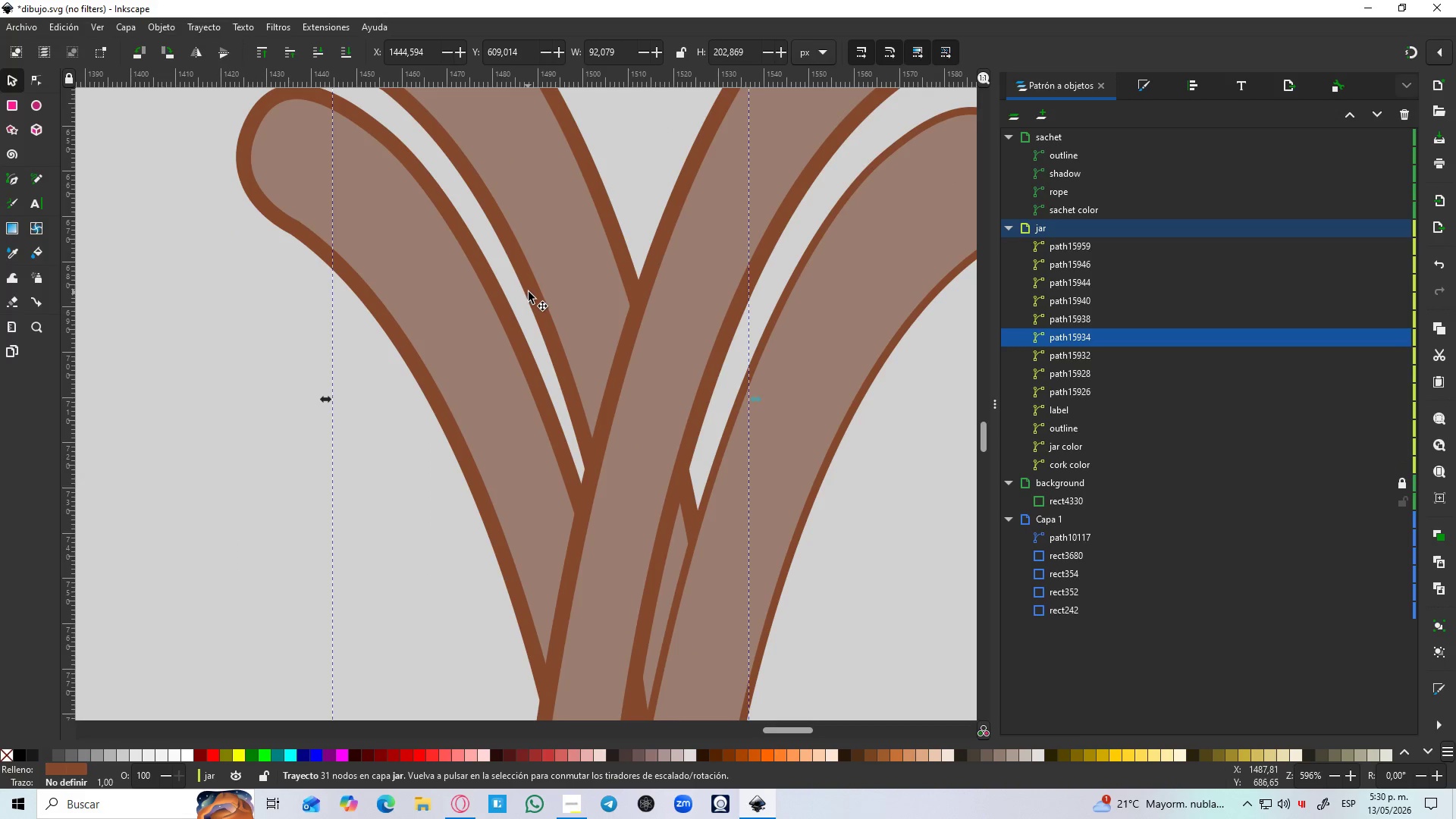 
key(Control+ControlLeft)
 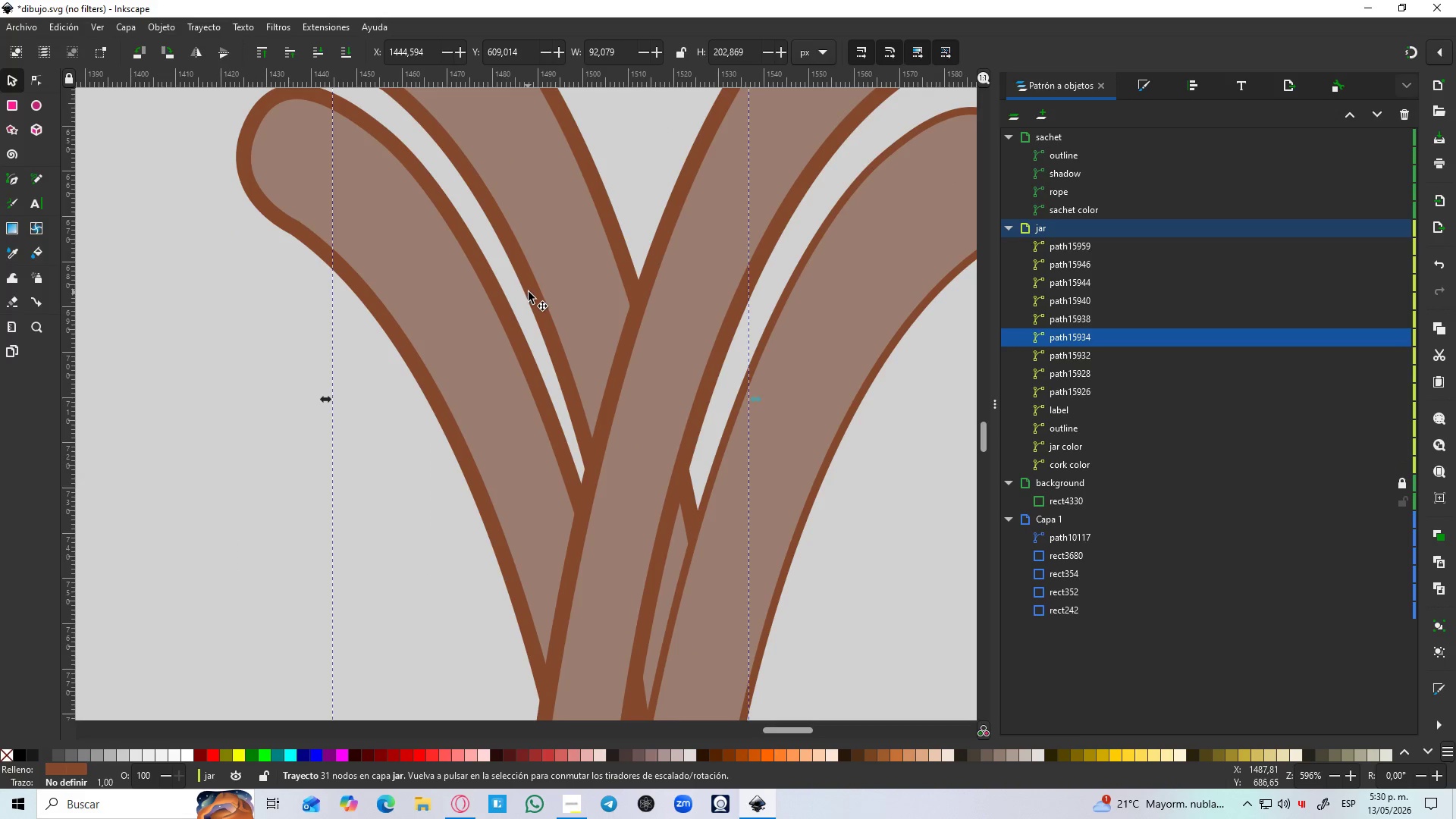 
key(Control+ControlLeft)
 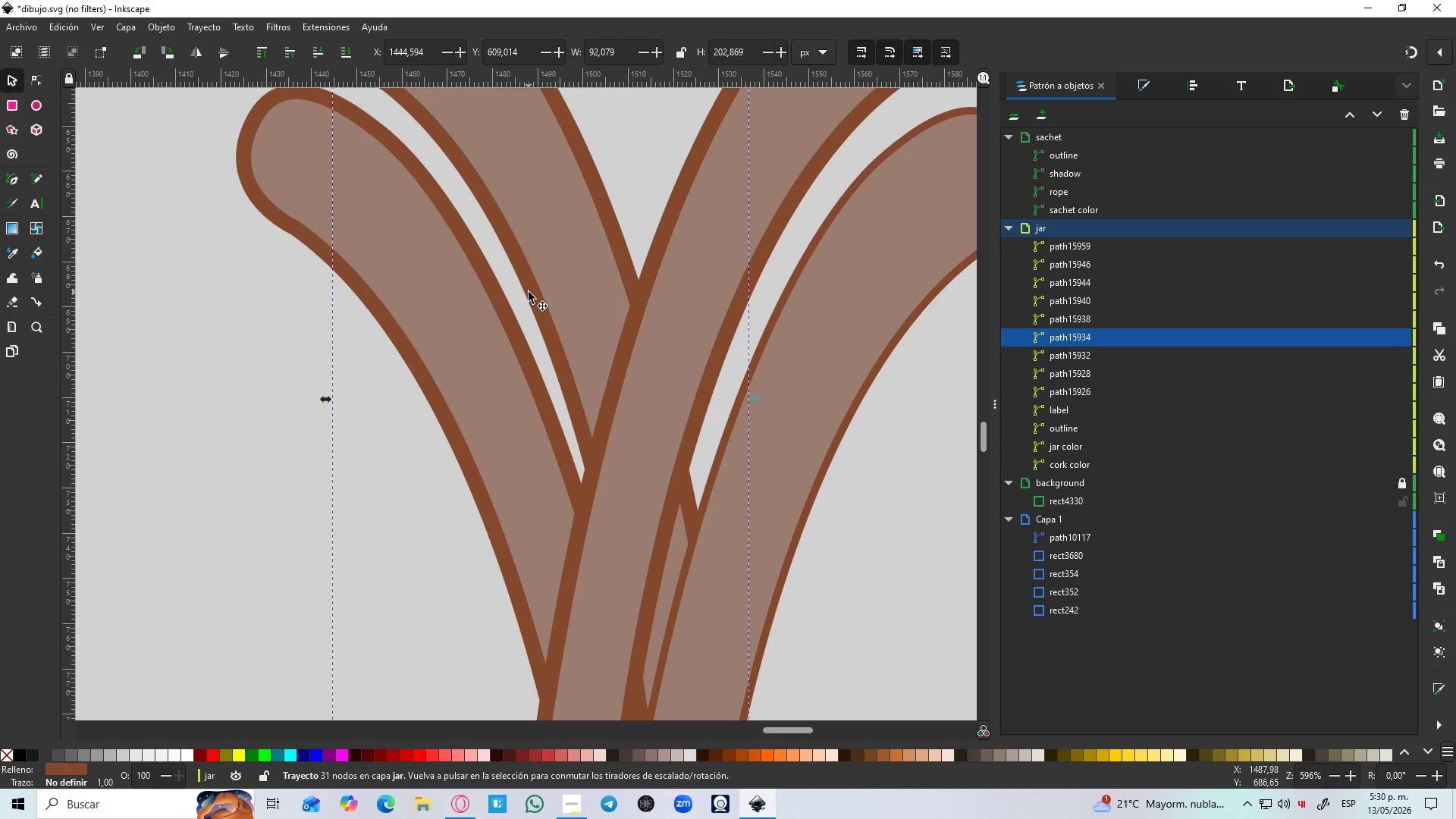 
key(Control+ControlLeft)
 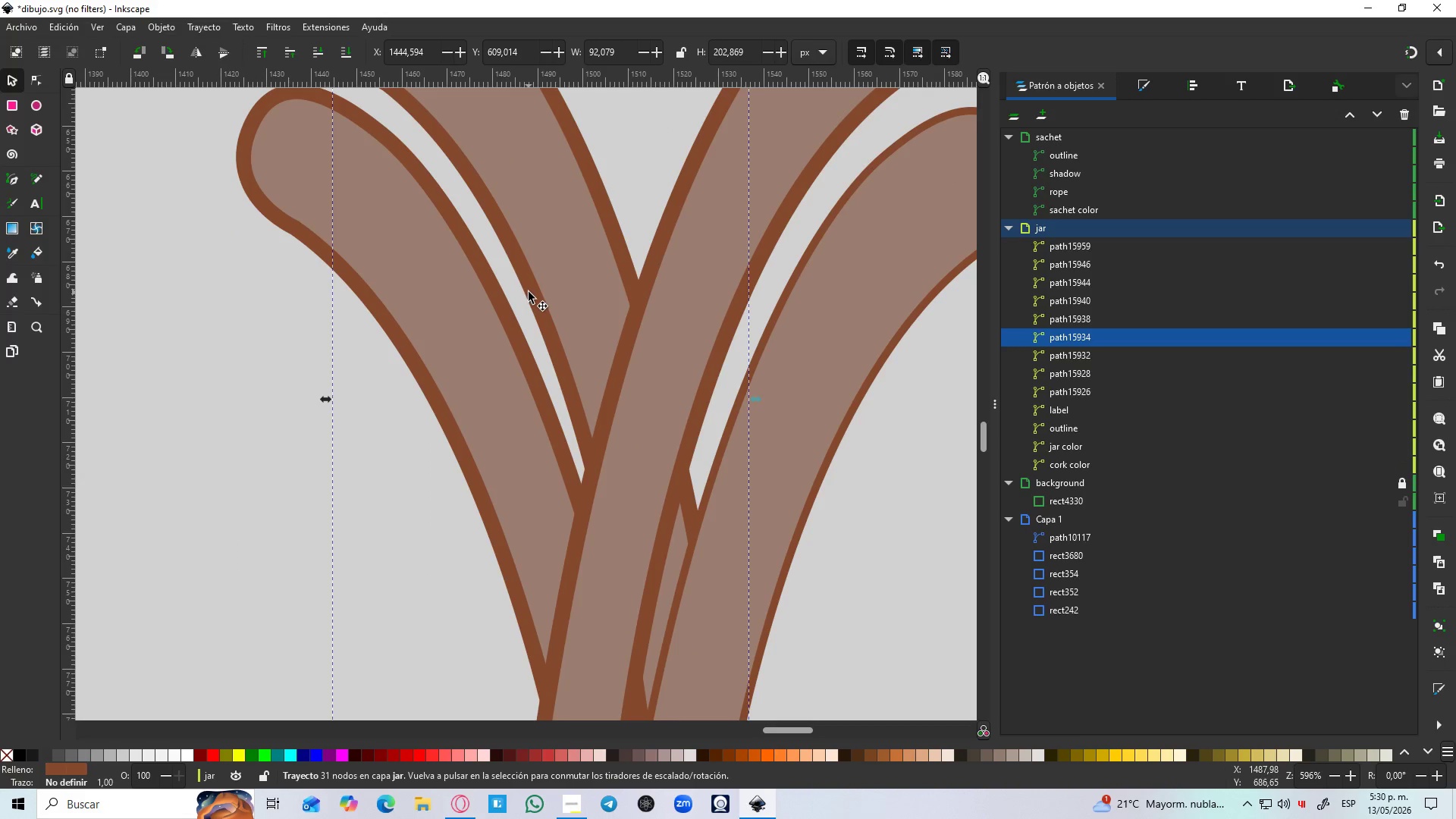 
key(Control+ControlLeft)
 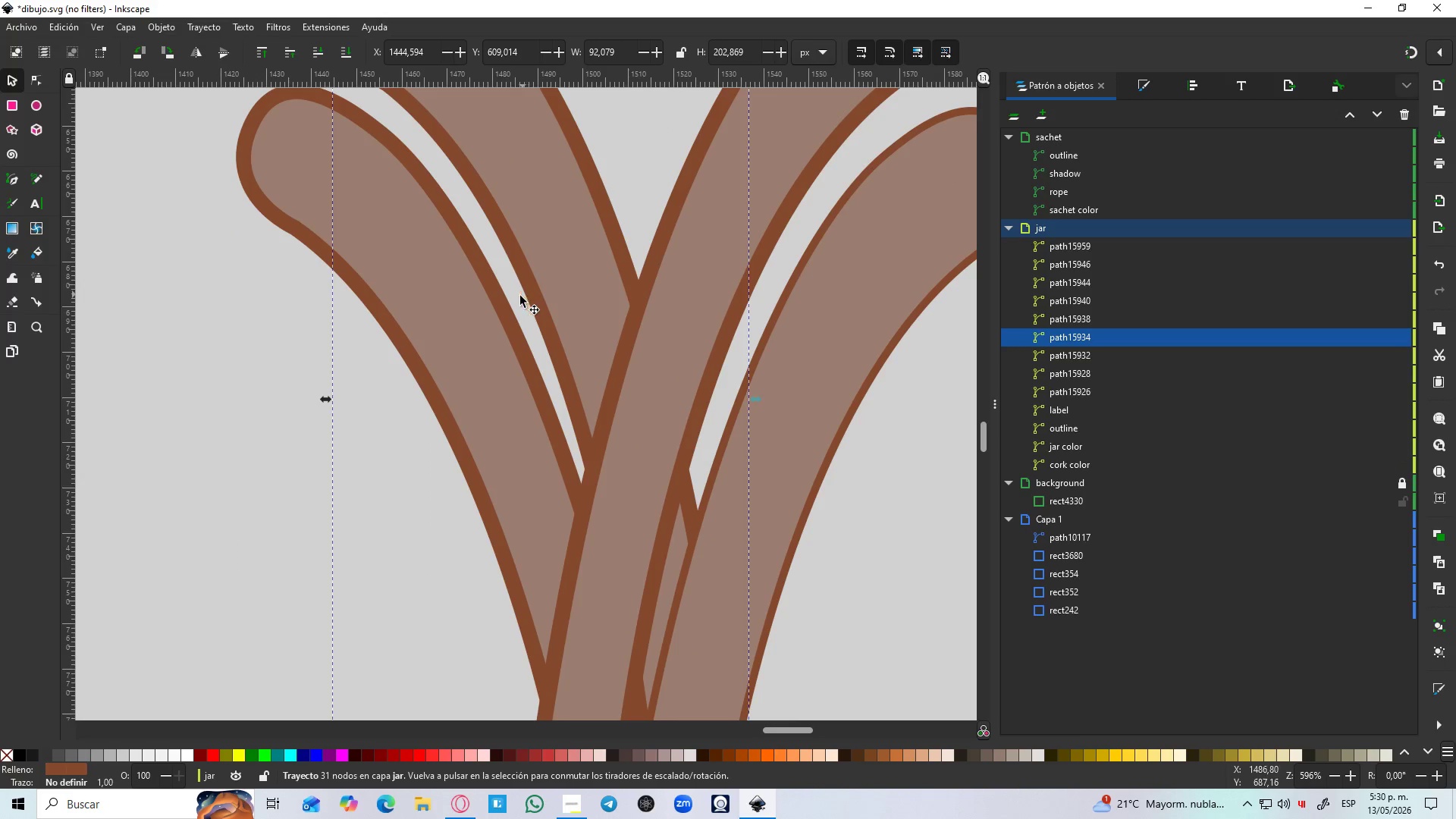 
hold_key(key=ShiftLeft, duration=0.69)
left_click([509, 311])
 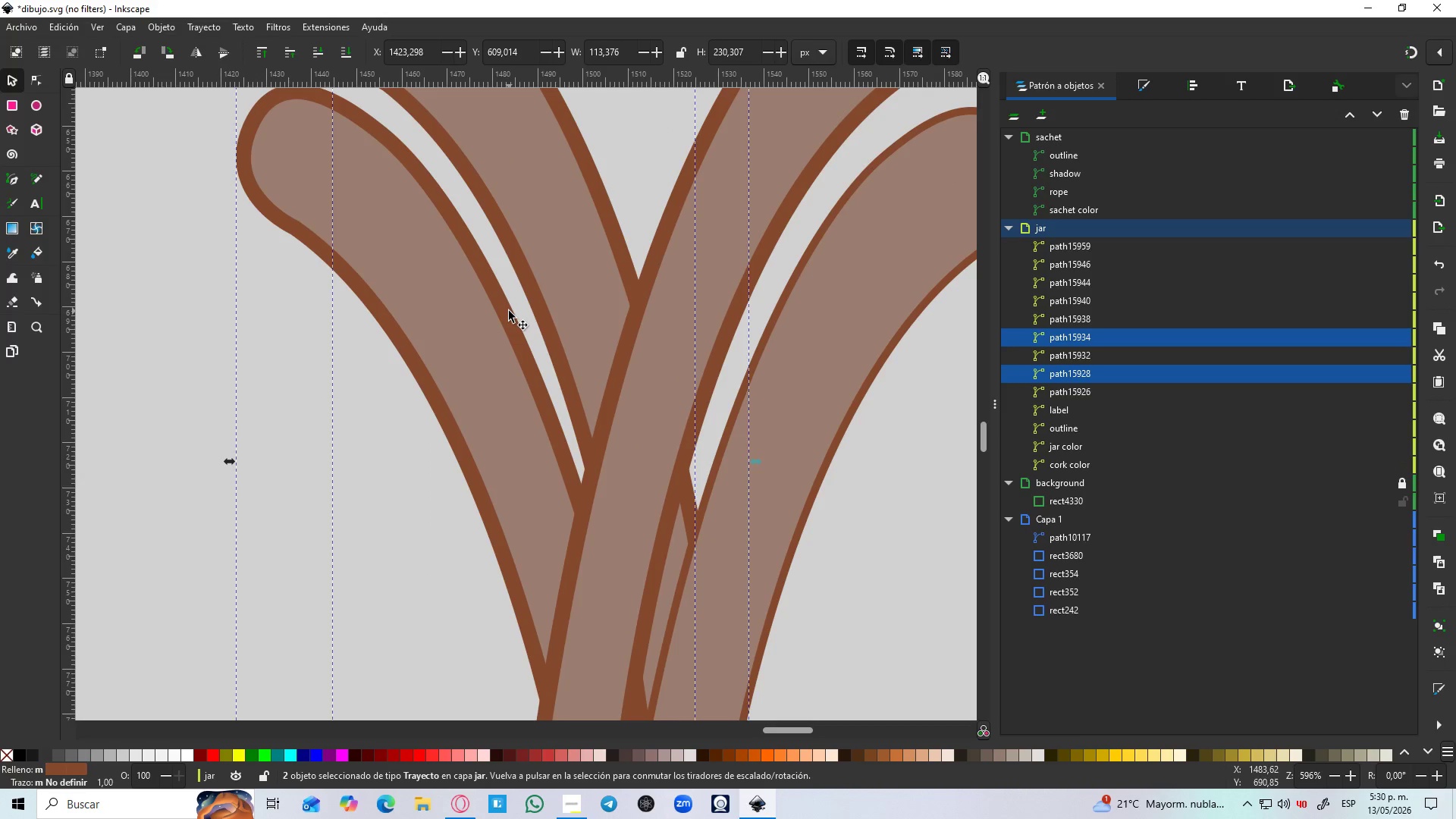 
key(Control+NumpadAdd)
 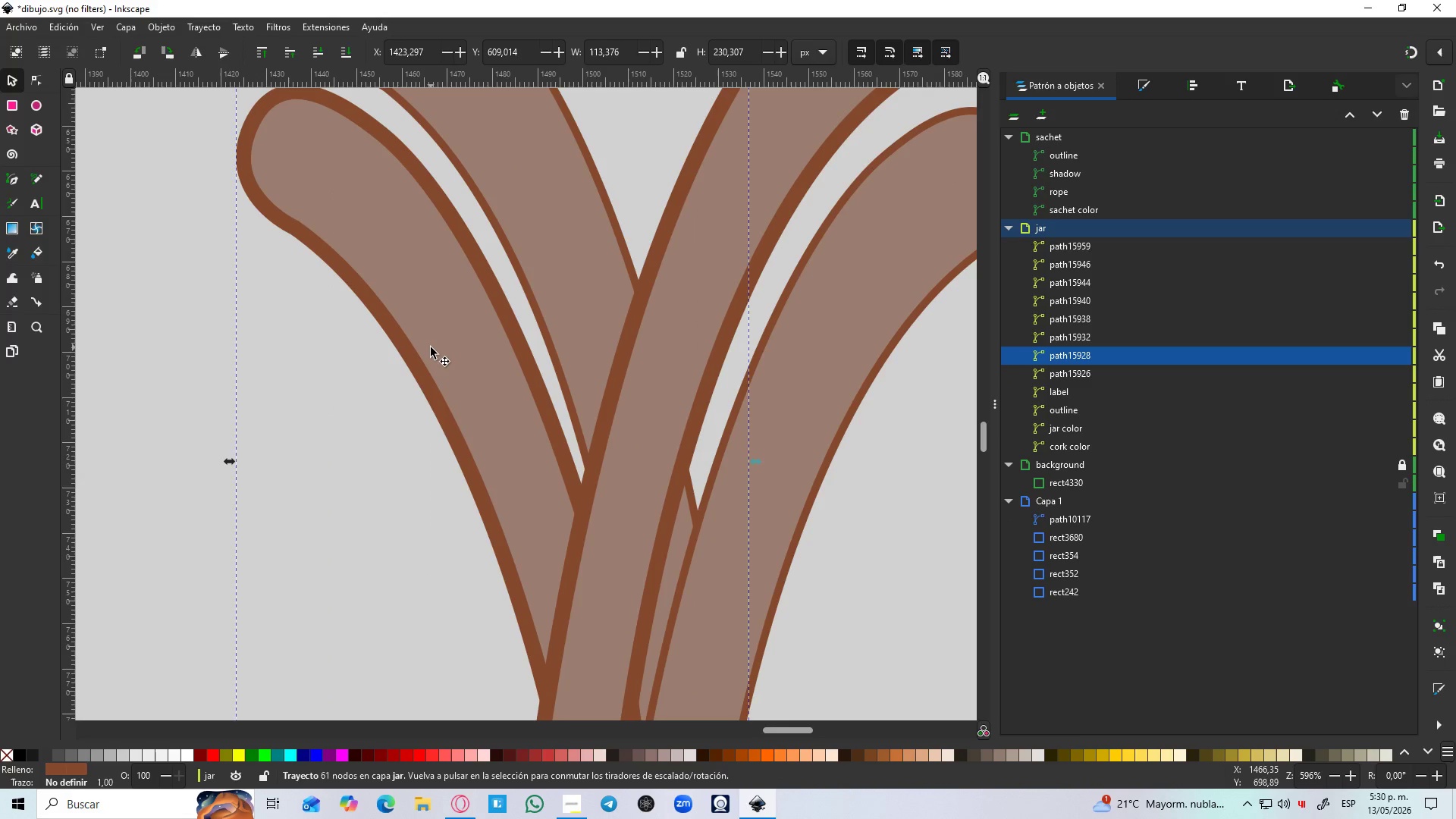 
hold_key(key=ControlLeft, duration=0.53)
scroll: coordinate [431, 347], scroll_direction: down, amount: 4.0
 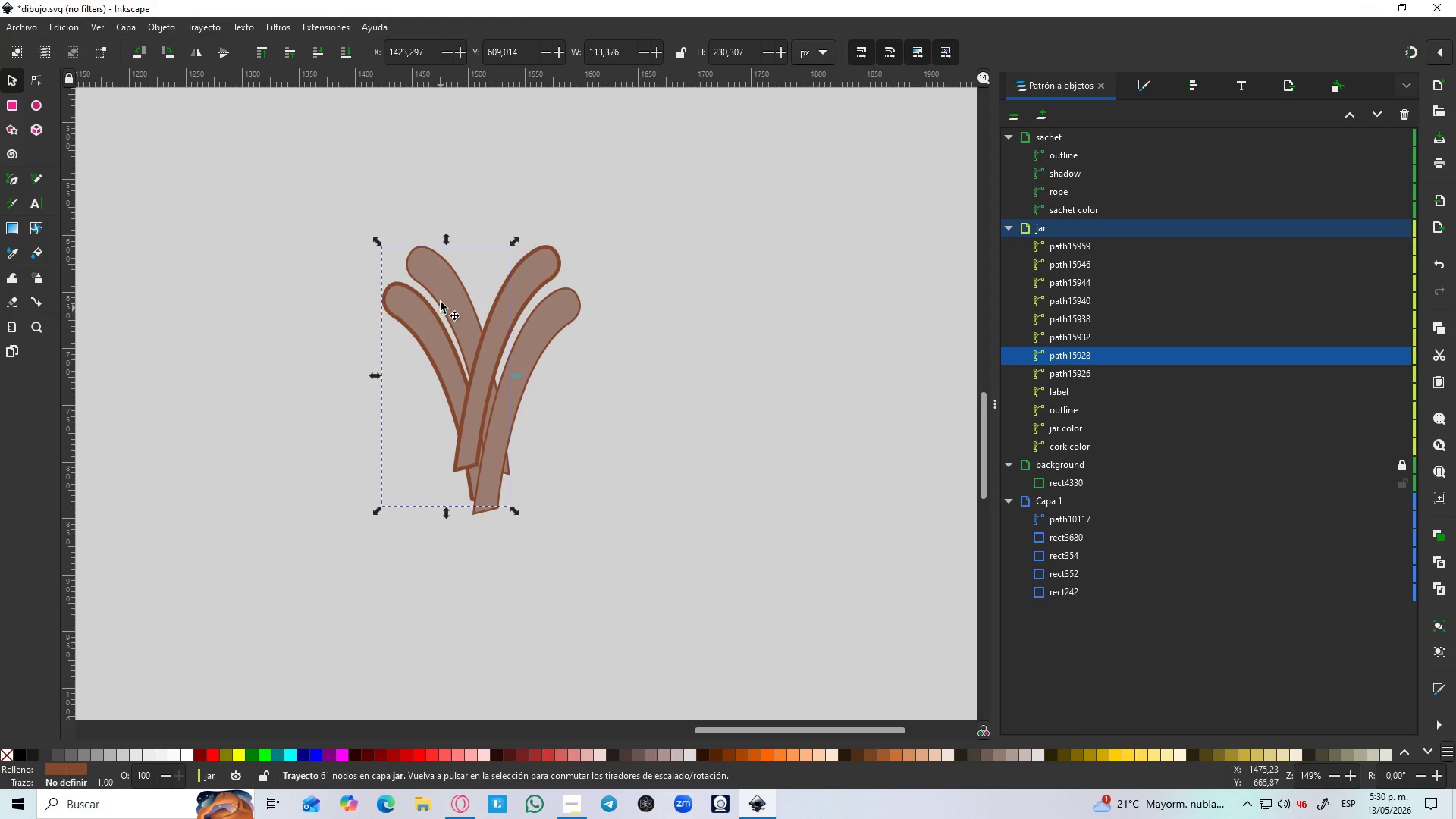 
left_click_drag(start_coordinate=[447, 289], to_coordinate=[737, 318])
 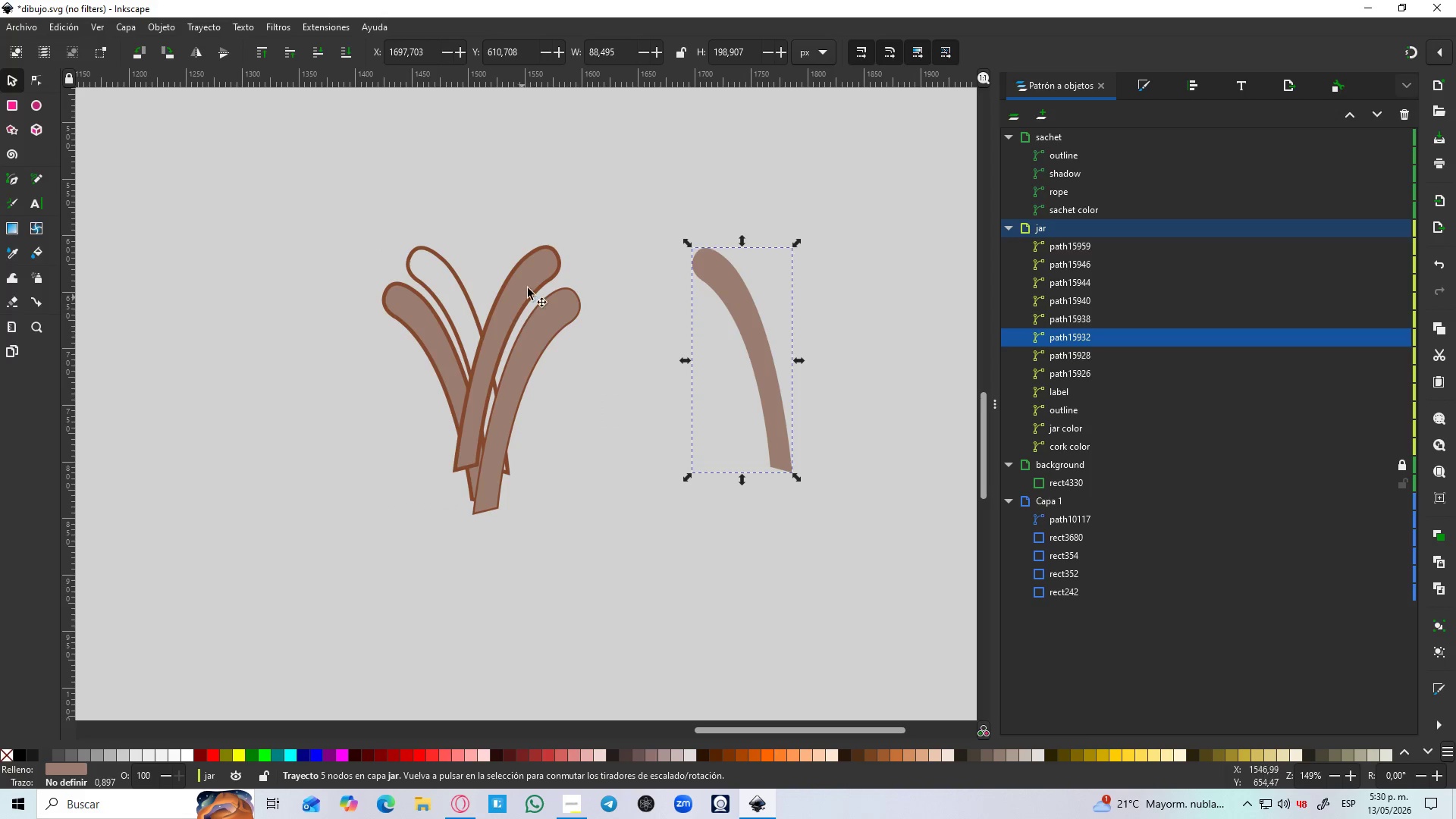 
hold_key(key=ControlLeft, duration=0.72)
 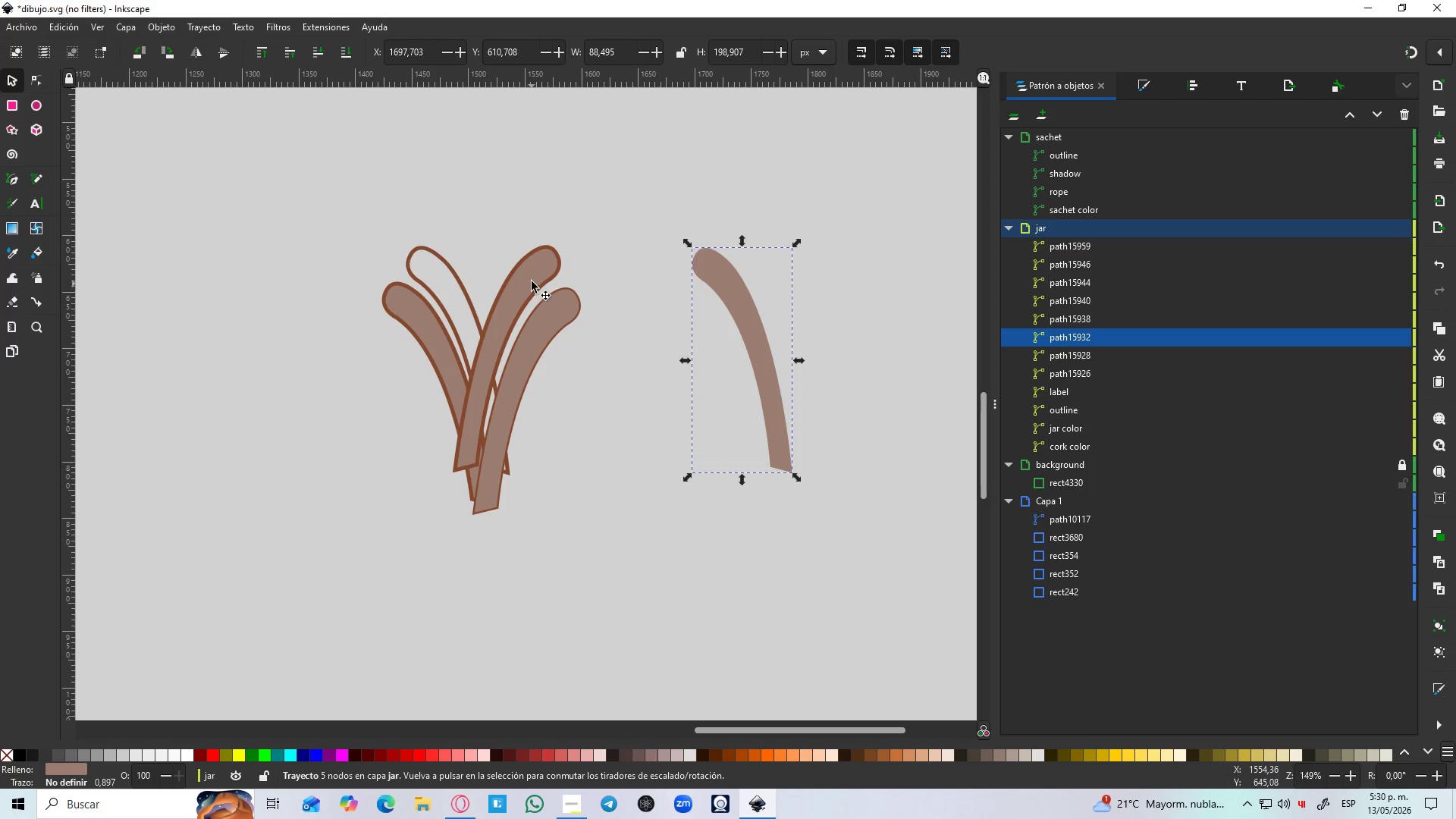 
left_click_drag(start_coordinate=[532, 281], to_coordinate=[898, 293])
 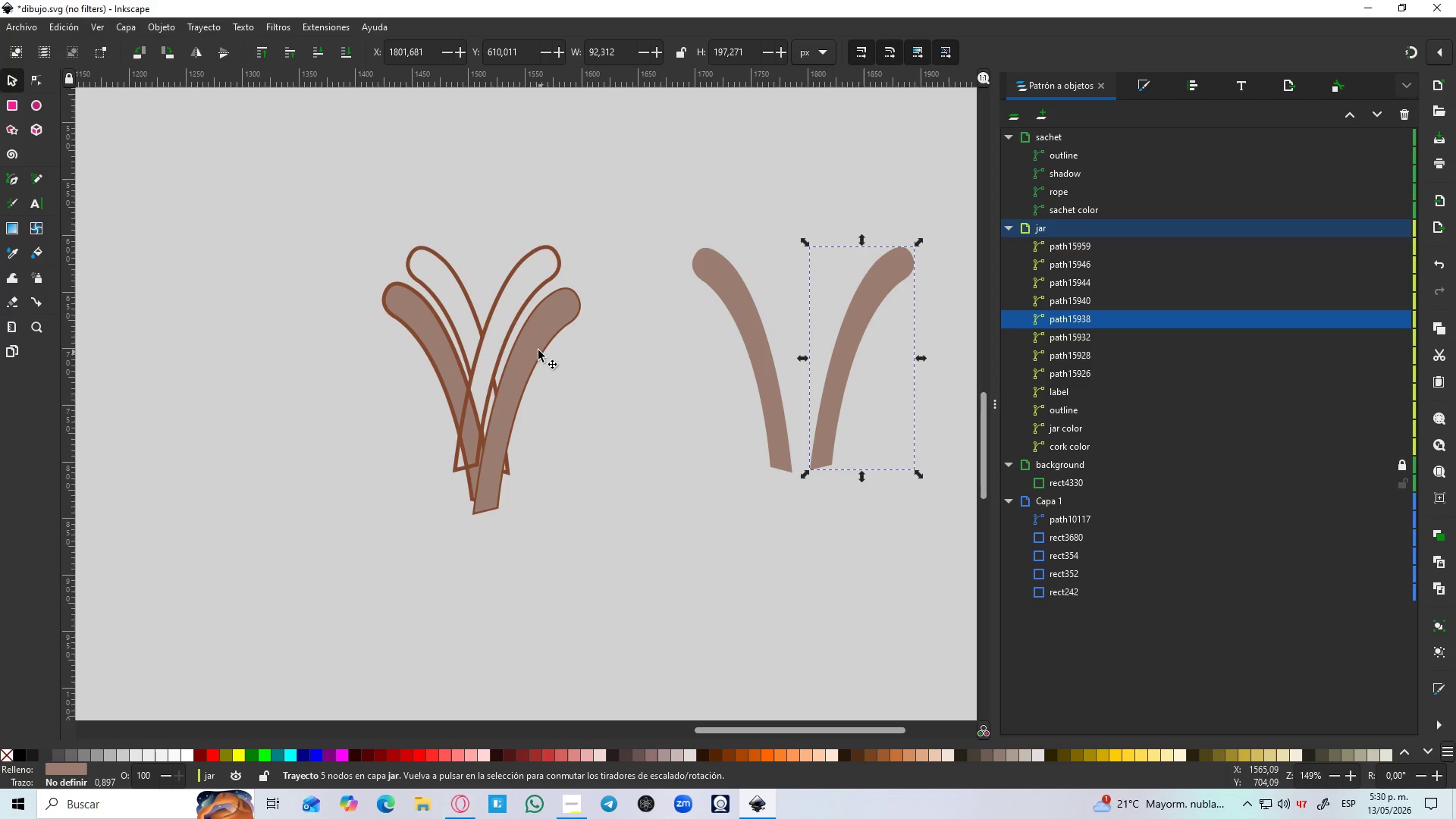 
hold_key(key=ControlLeft, duration=1.09)
 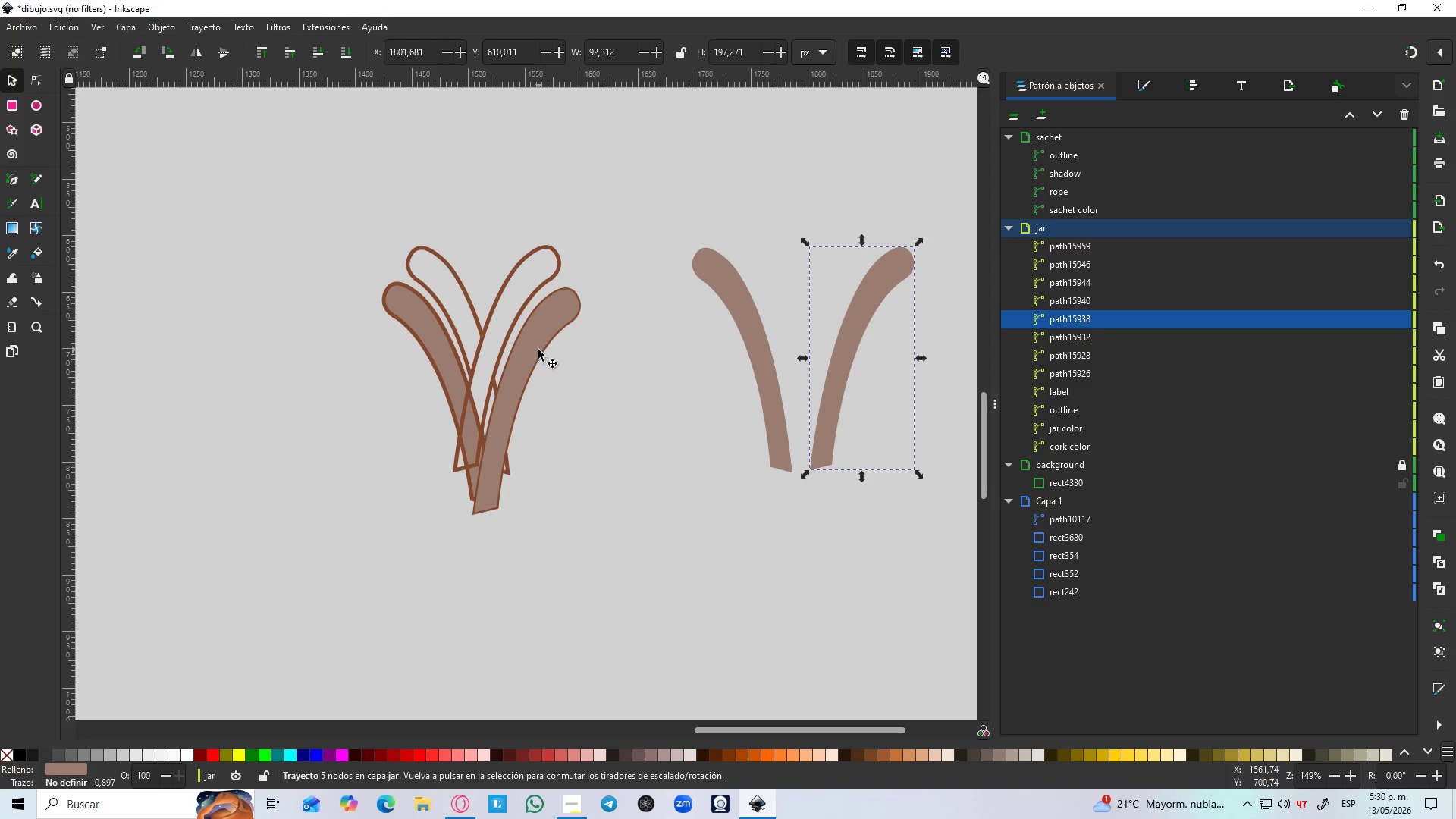 
left_click_drag(start_coordinate=[538, 350], to_coordinate=[752, 362])
 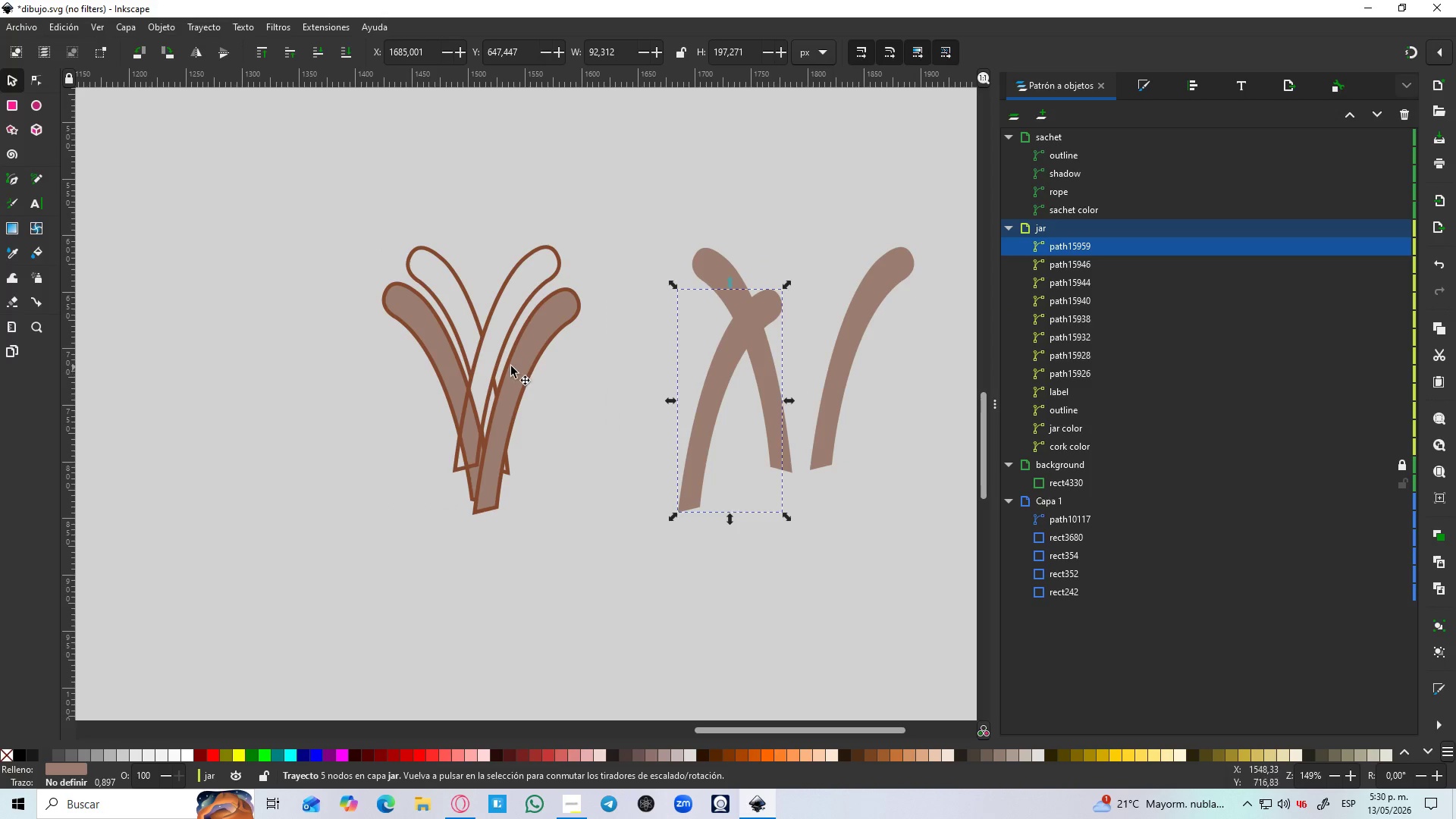 
hold_key(key=ControlLeft, duration=1.31)
 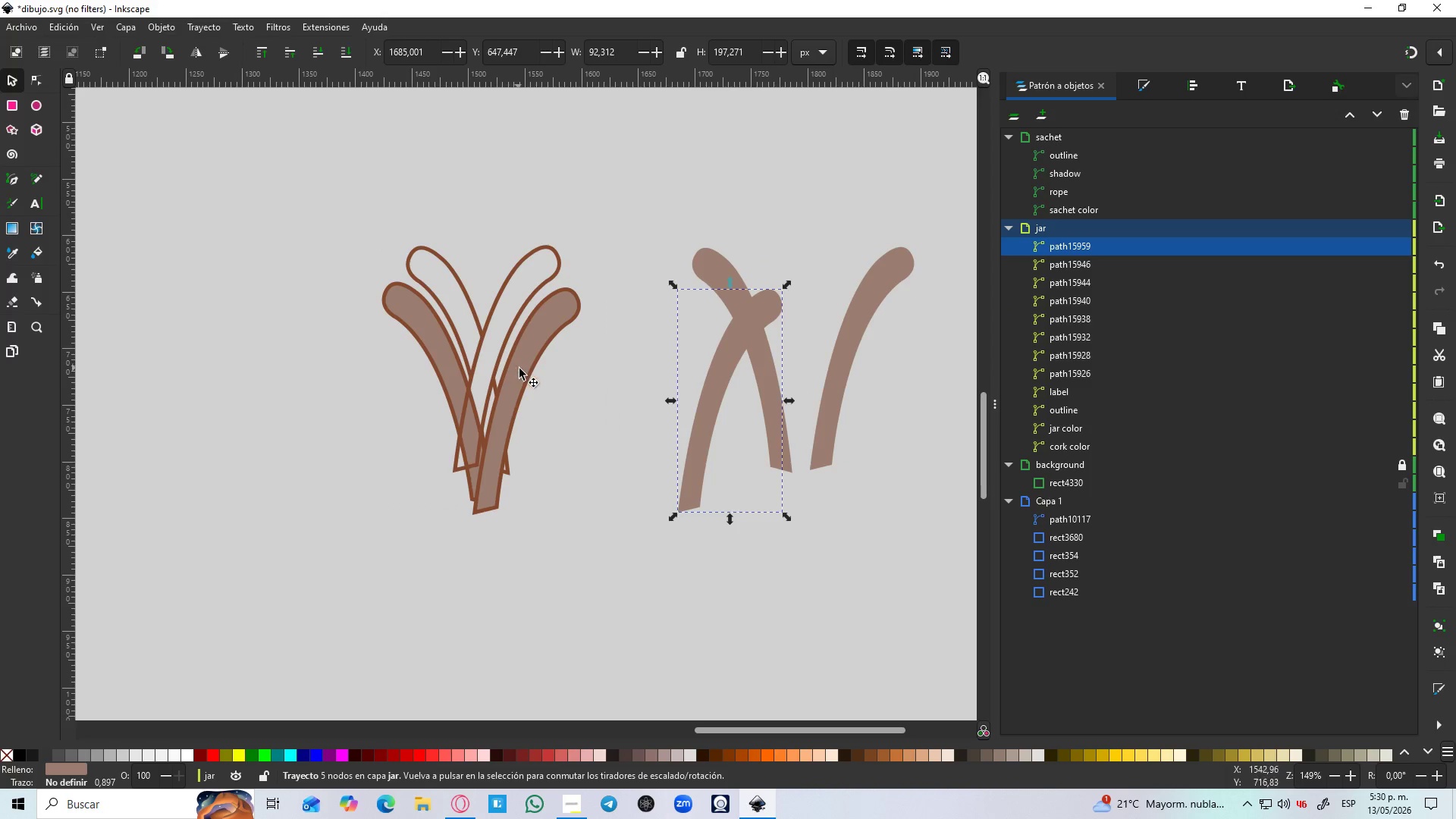 
hold_key(key=ControlLeft, duration=6.26)
left_click([519, 369])
 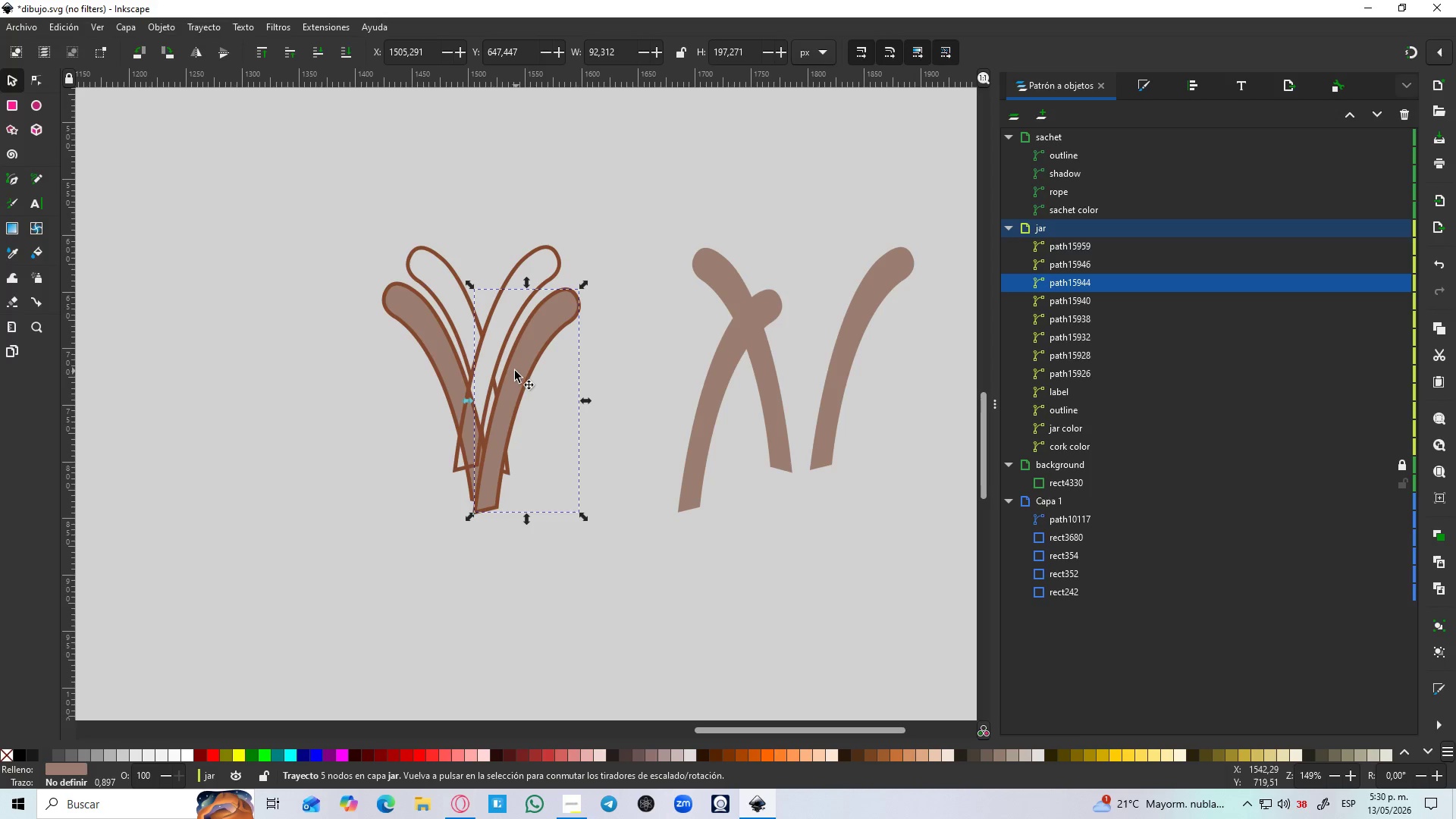 
hold_key(key=ControlLeft, duration=0.47)
scroll: coordinate [469, 469], scroll_direction: up, amount: 3.0
 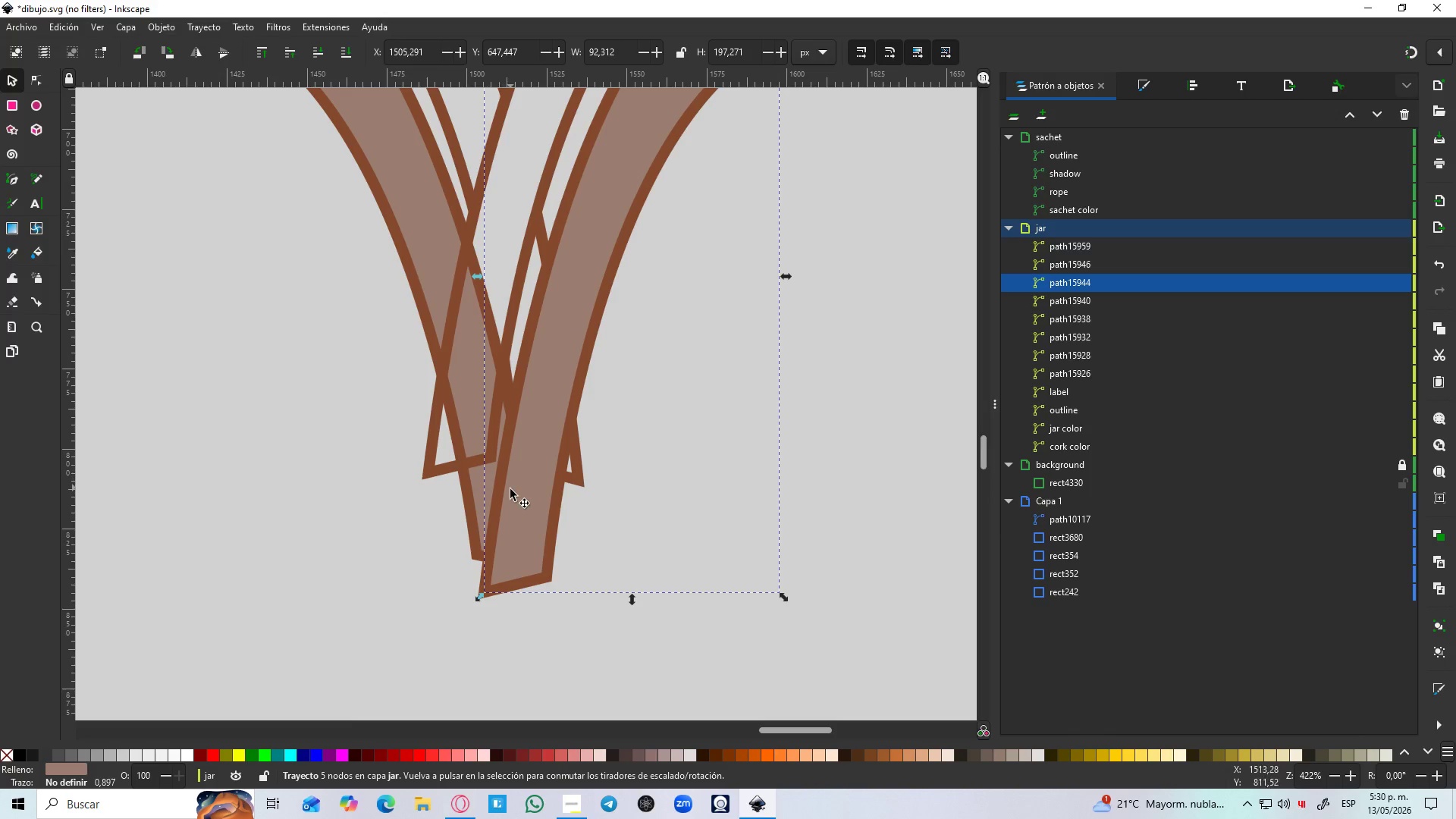 
left_click_drag(start_coordinate=[508, 491], to_coordinate=[454, 359])
 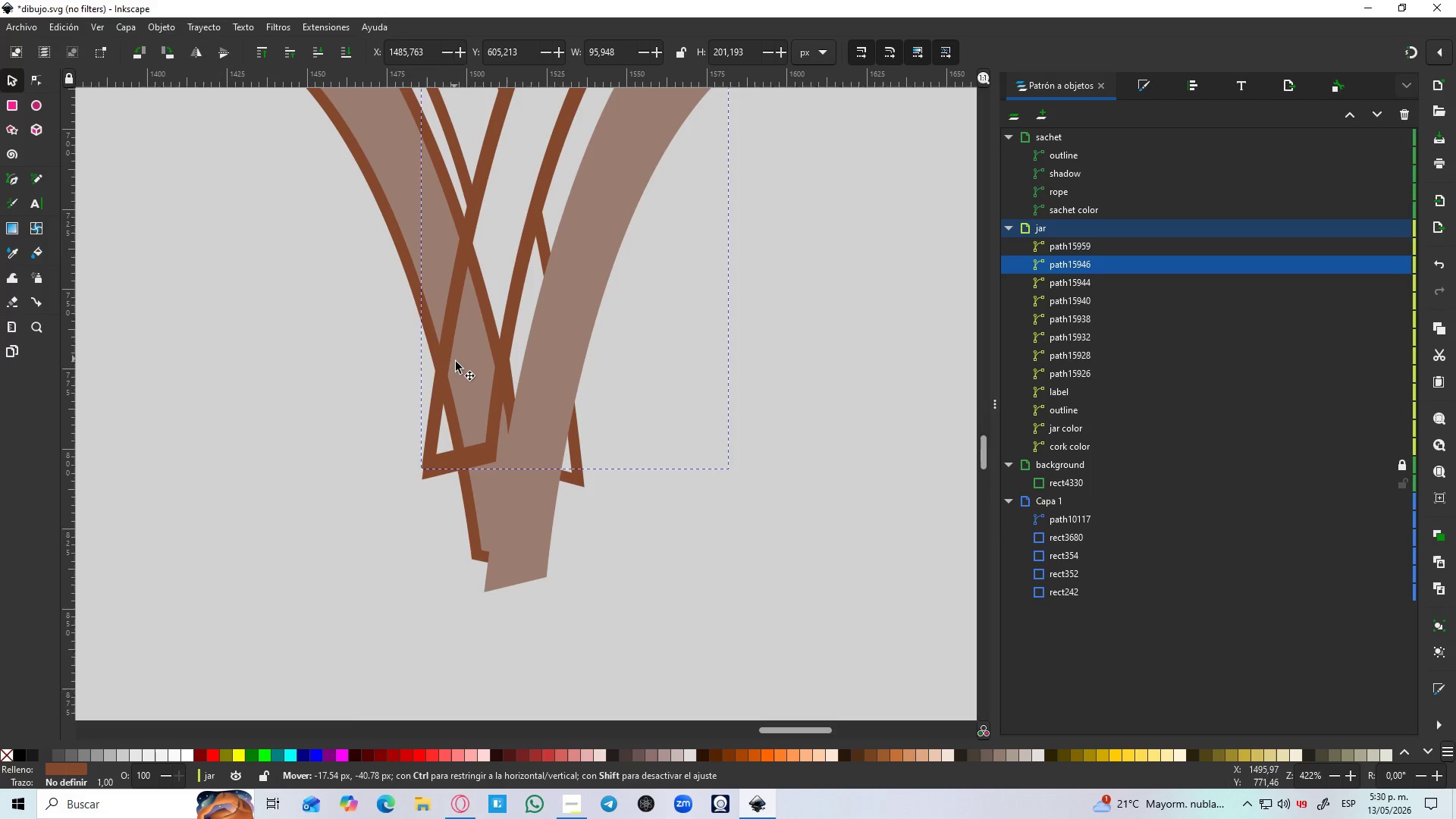 
key(Control+Z)
 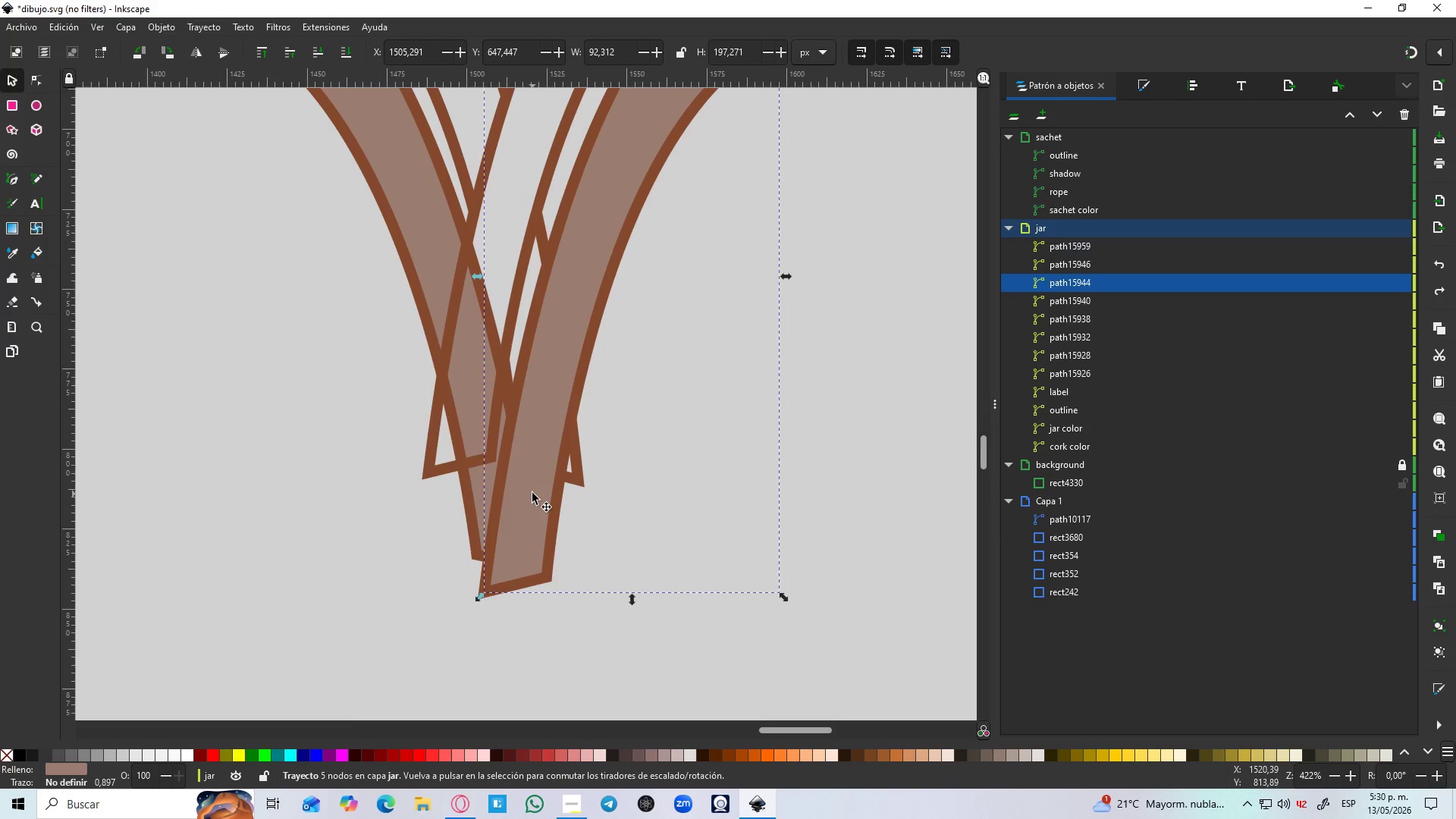 
left_click_drag(start_coordinate=[532, 493], to_coordinate=[478, 368])
 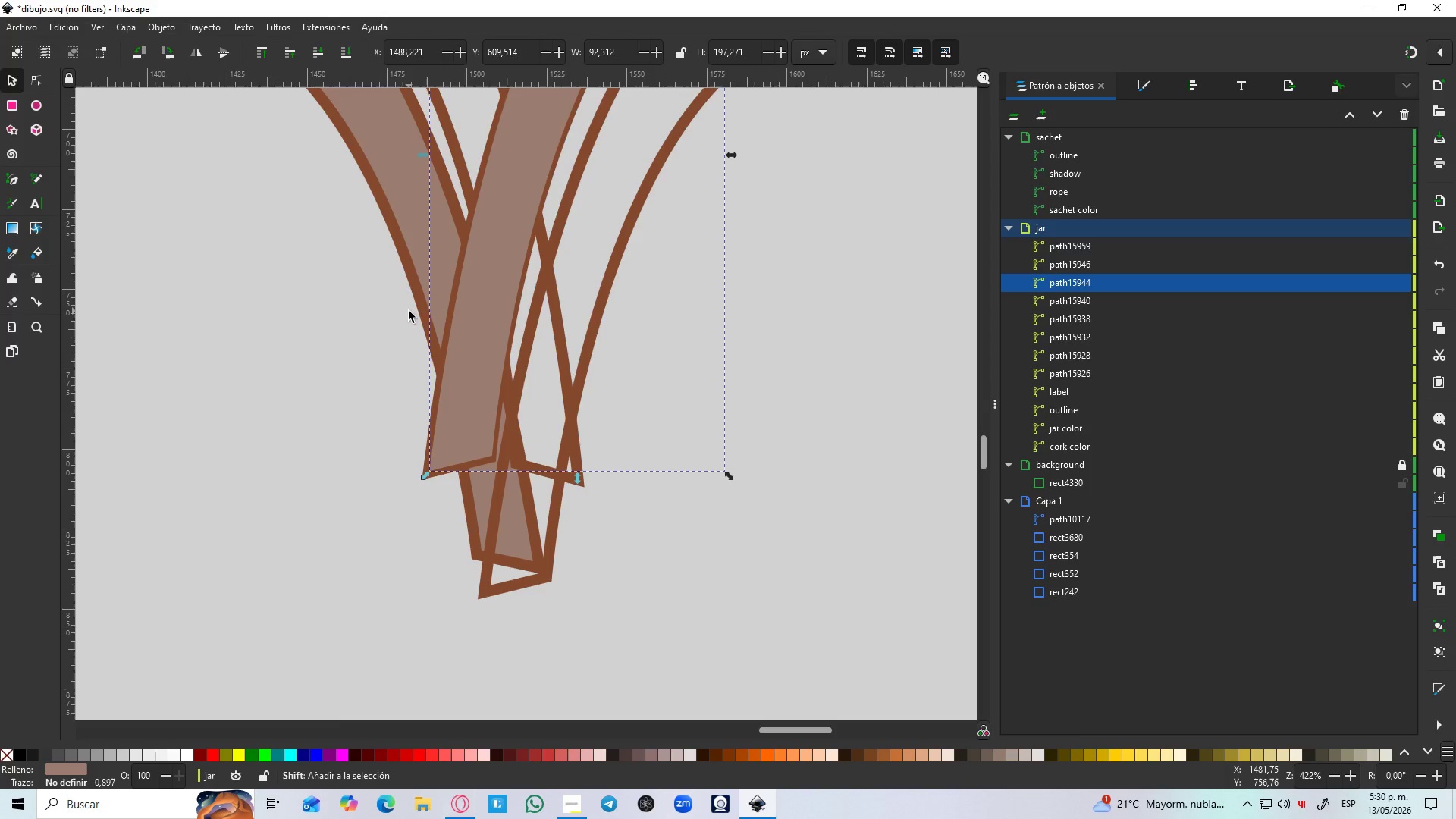 
hold_key(key=ControlLeft, duration=0.47)
 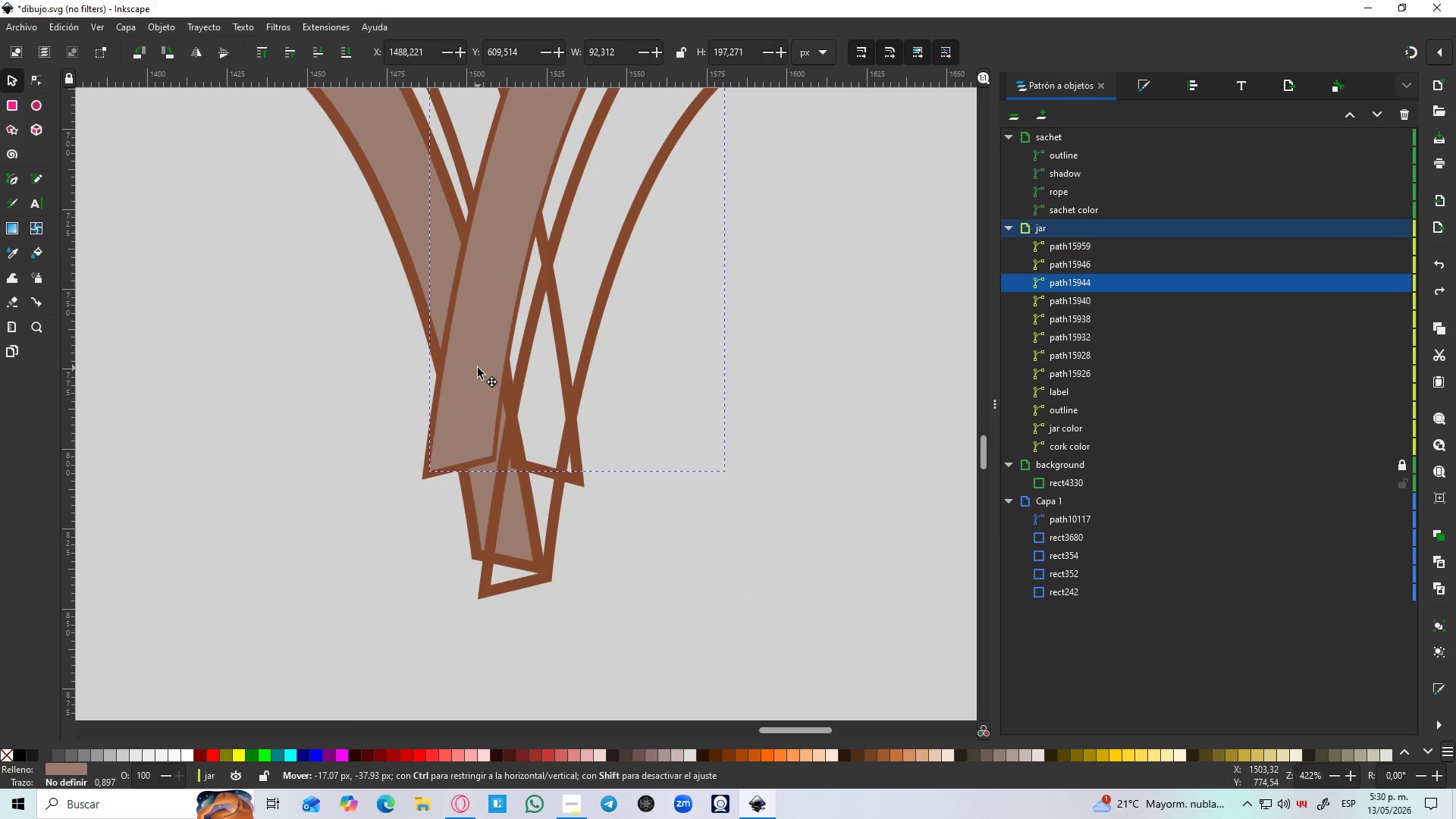 
hold_key(key=ShiftLeft, duration=1.14)
left_click([416, 298])
 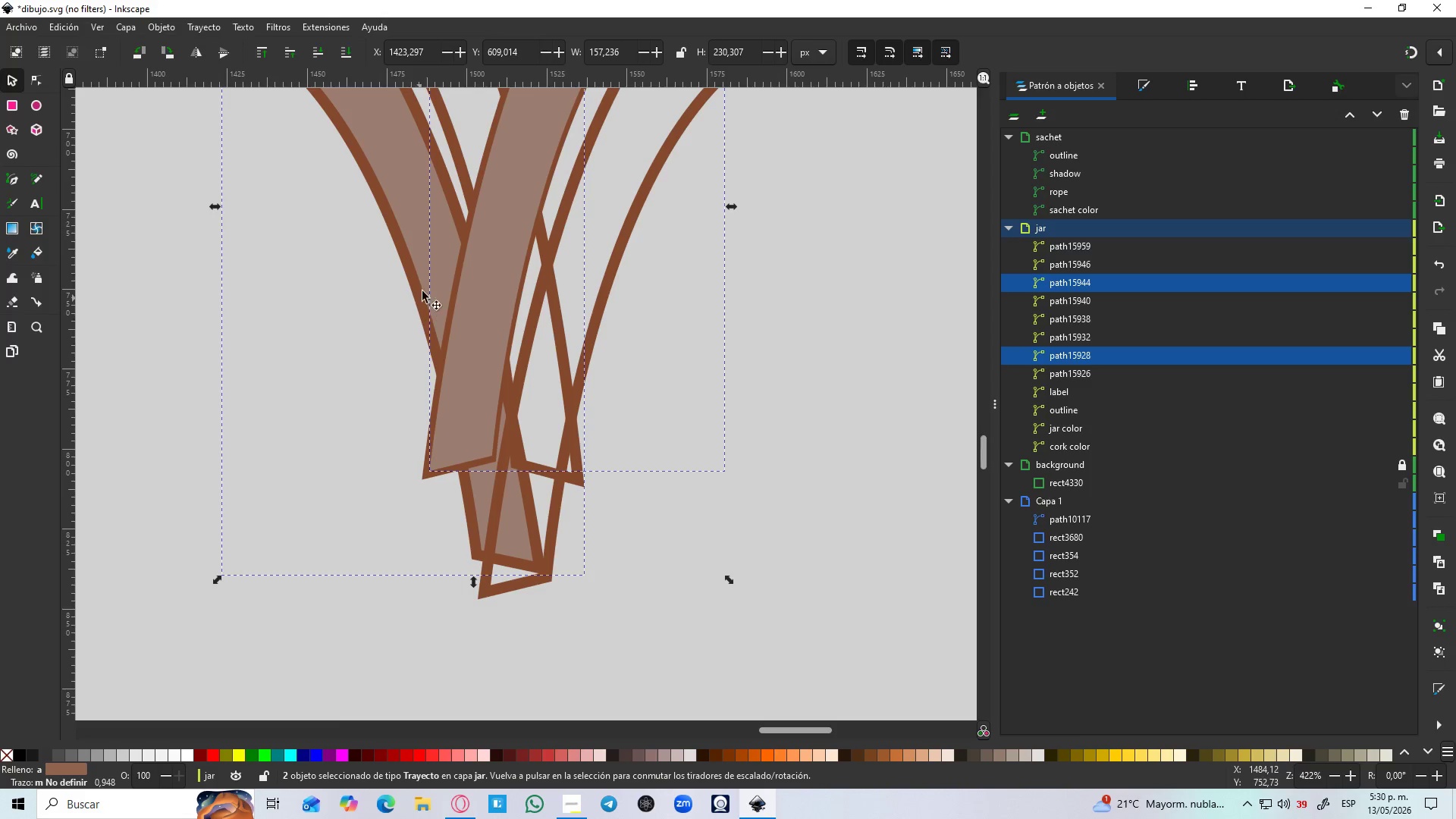 
hold_key(key=ControlLeft, duration=1.5)
scroll: coordinate [425, 282], scroll_direction: down, amount: 3.0
 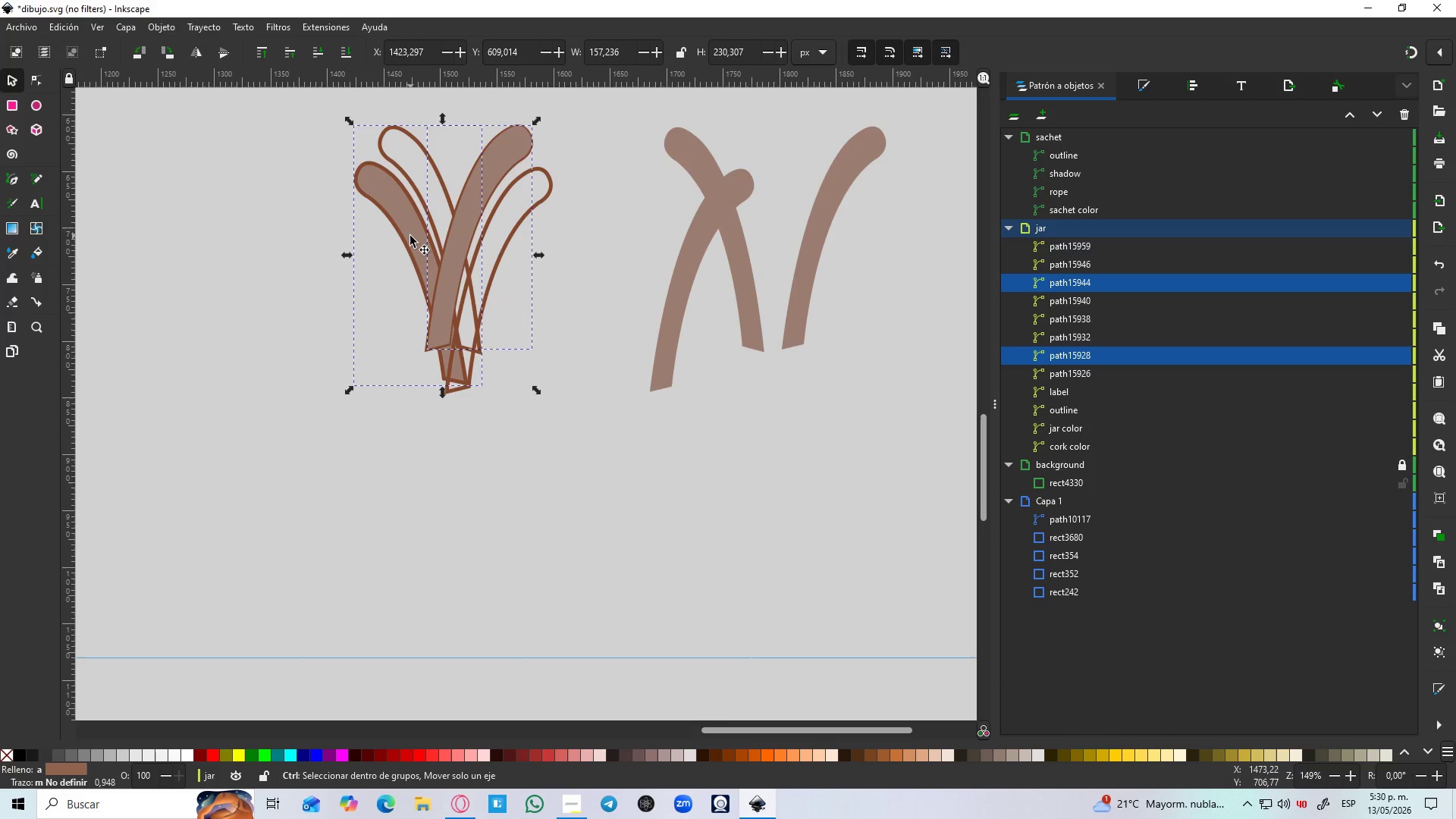 
key(Control+NumpadSubtract)
 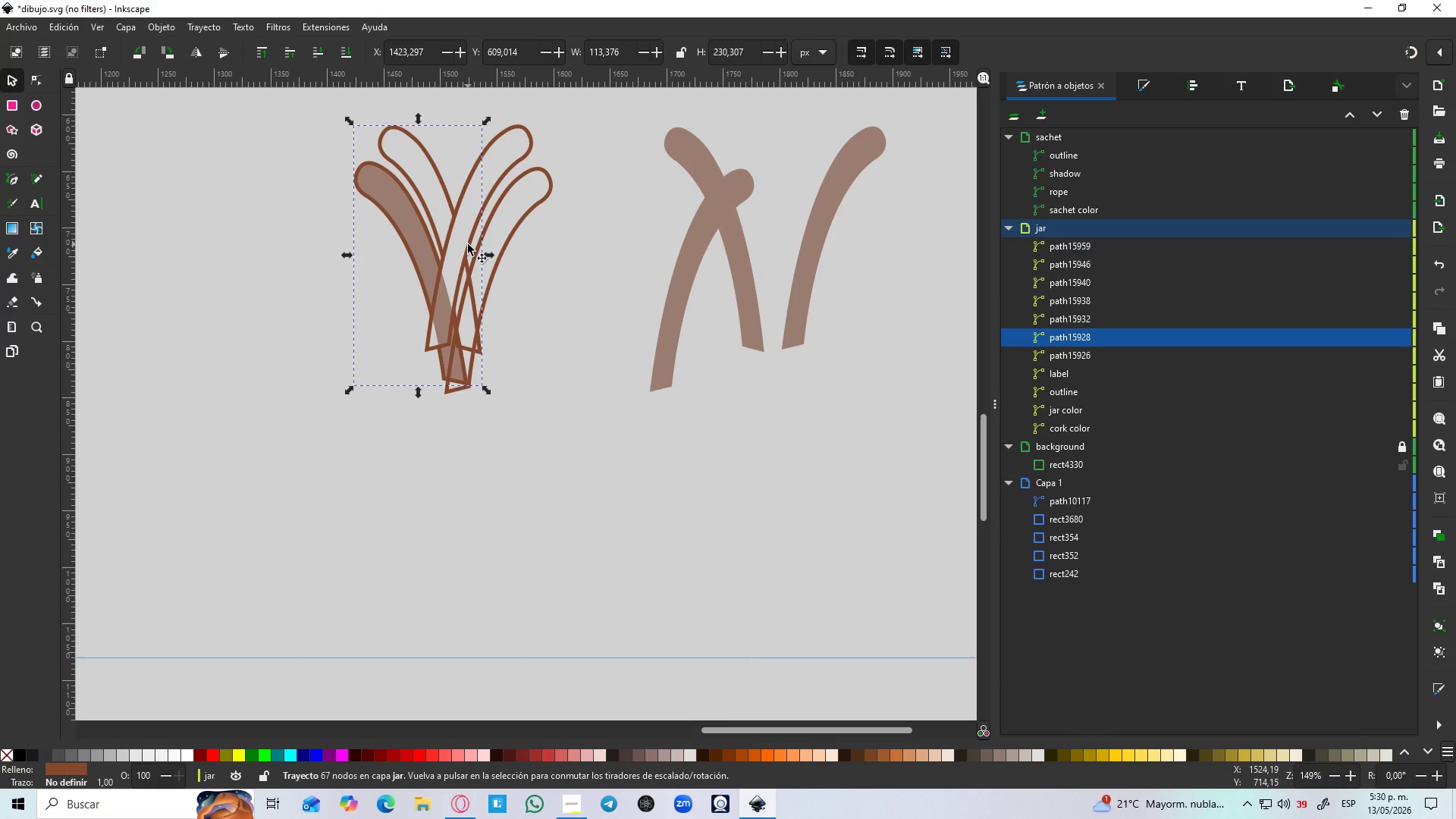 
hold_key(key=ControlLeft, duration=0.97)
scroll: coordinate [440, 340], scroll_direction: up, amount: 3.0
 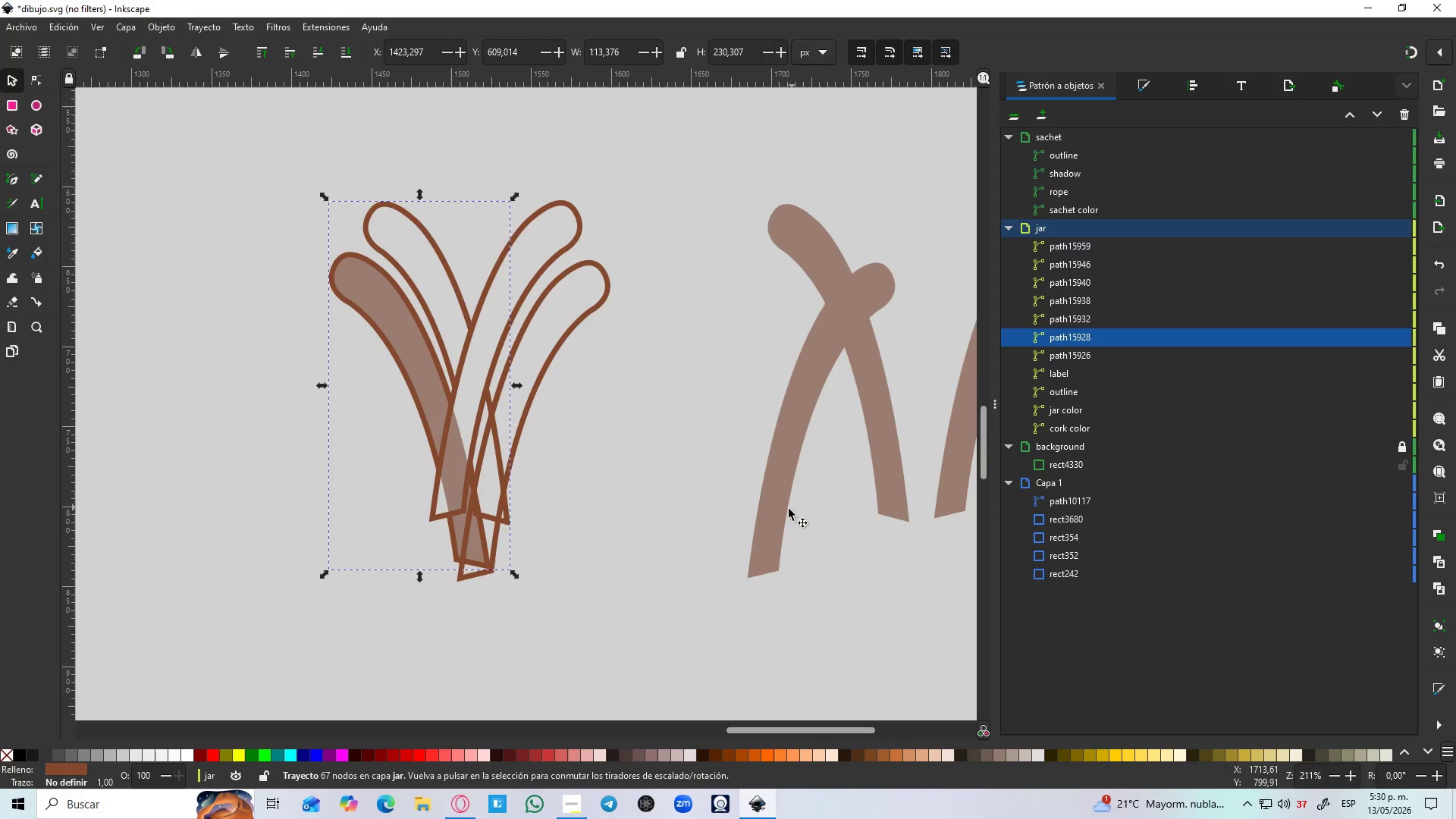 
left_click_drag(start_coordinate=[782, 513], to_coordinate=[488, 512])
 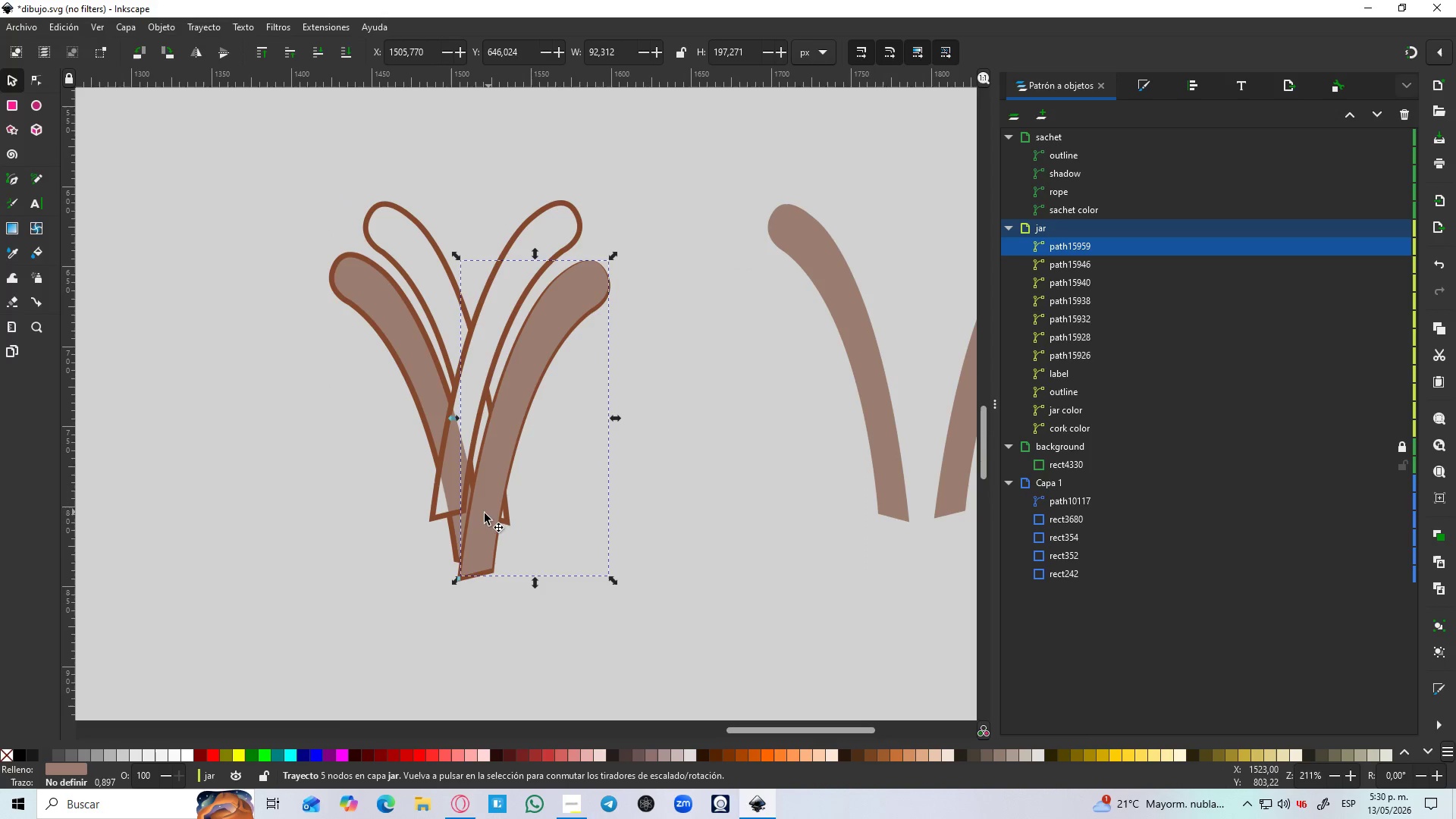 
hold_key(key=ControlLeft, duration=1.05)
scroll: coordinate [466, 538], scroll_direction: up, amount: 3.0
 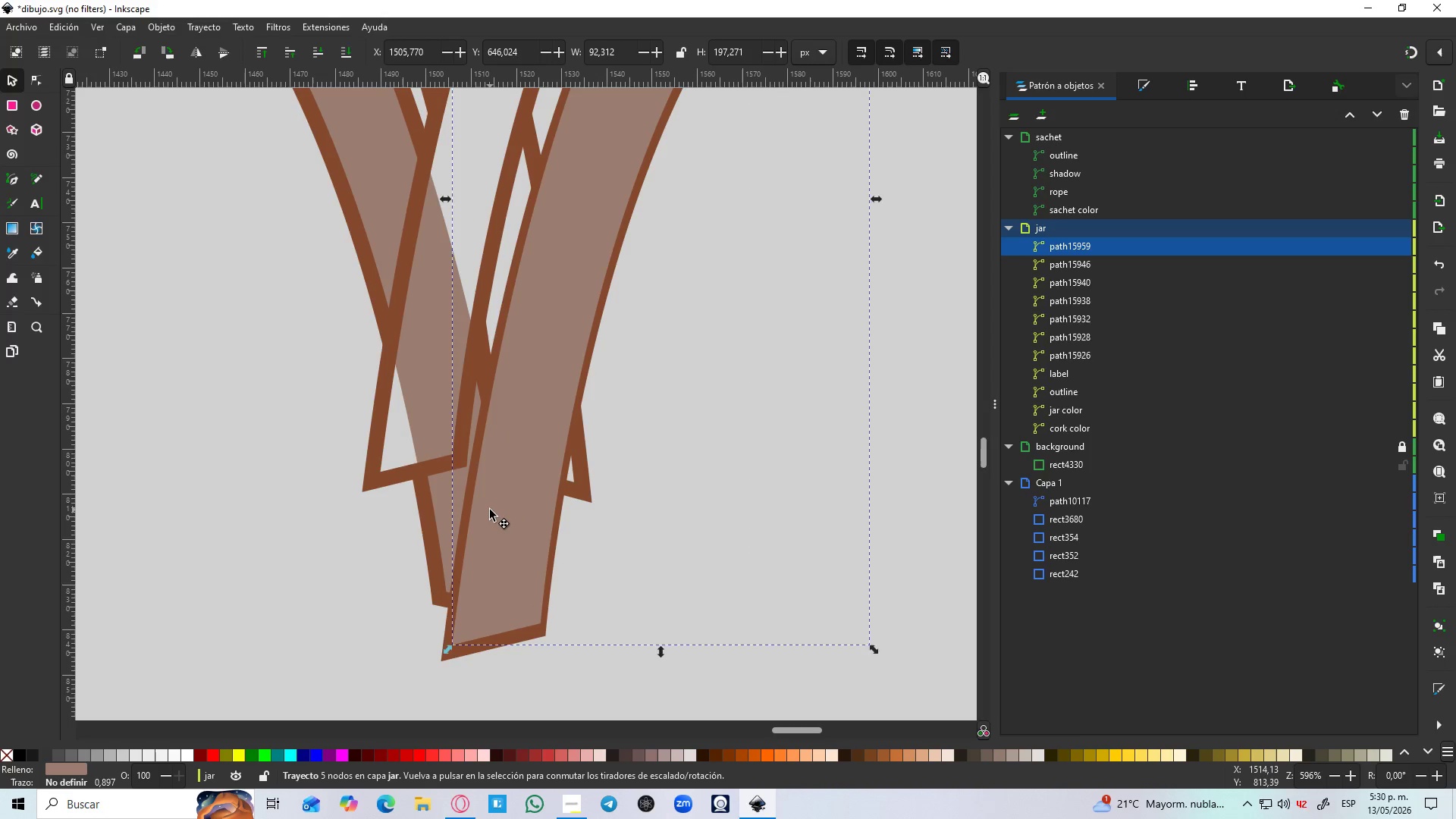 
hold_key(key=ShiftLeft, duration=0.83)
left_click([427, 535])
 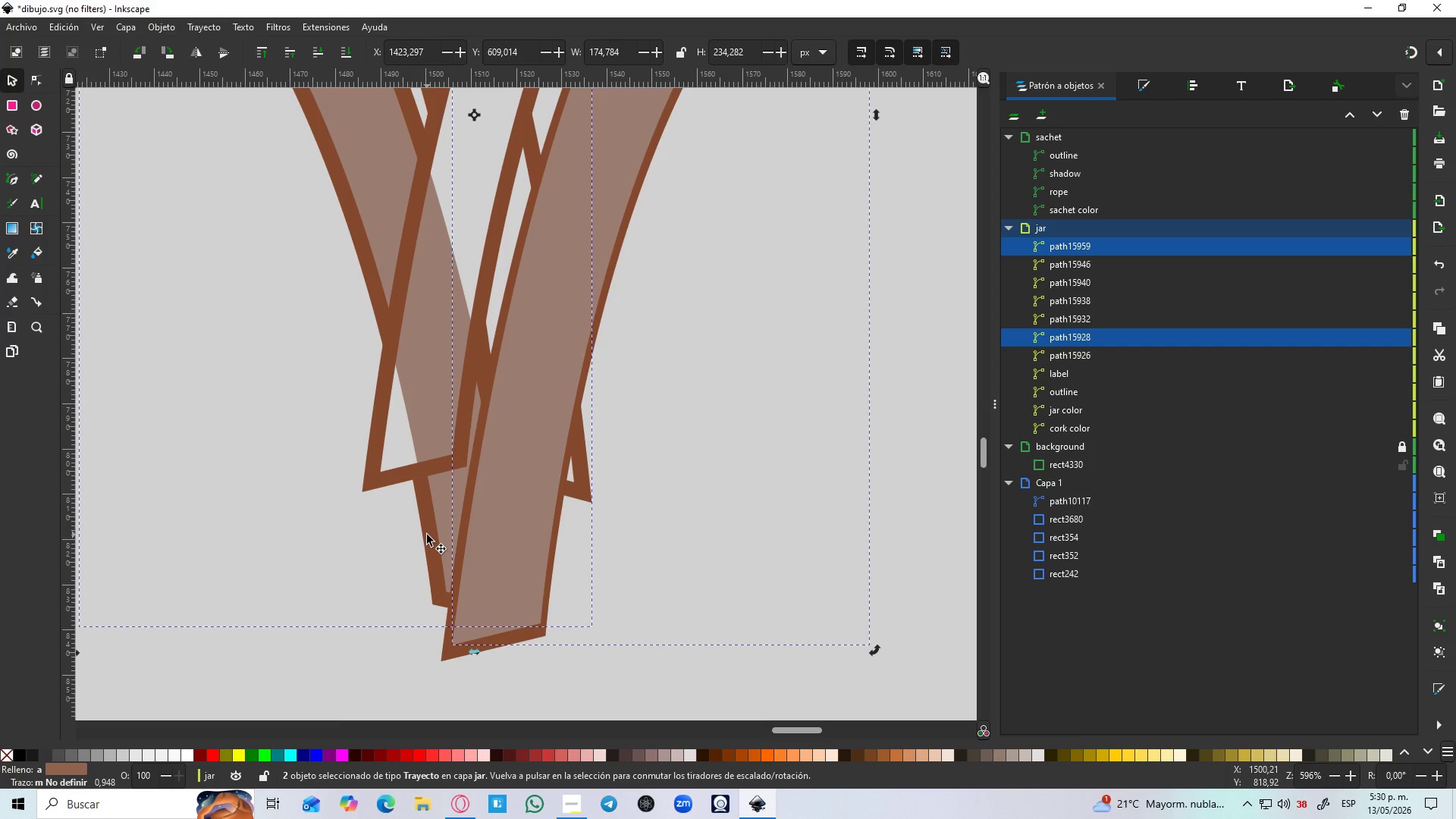 
key(Control+NumpadSubtract)
 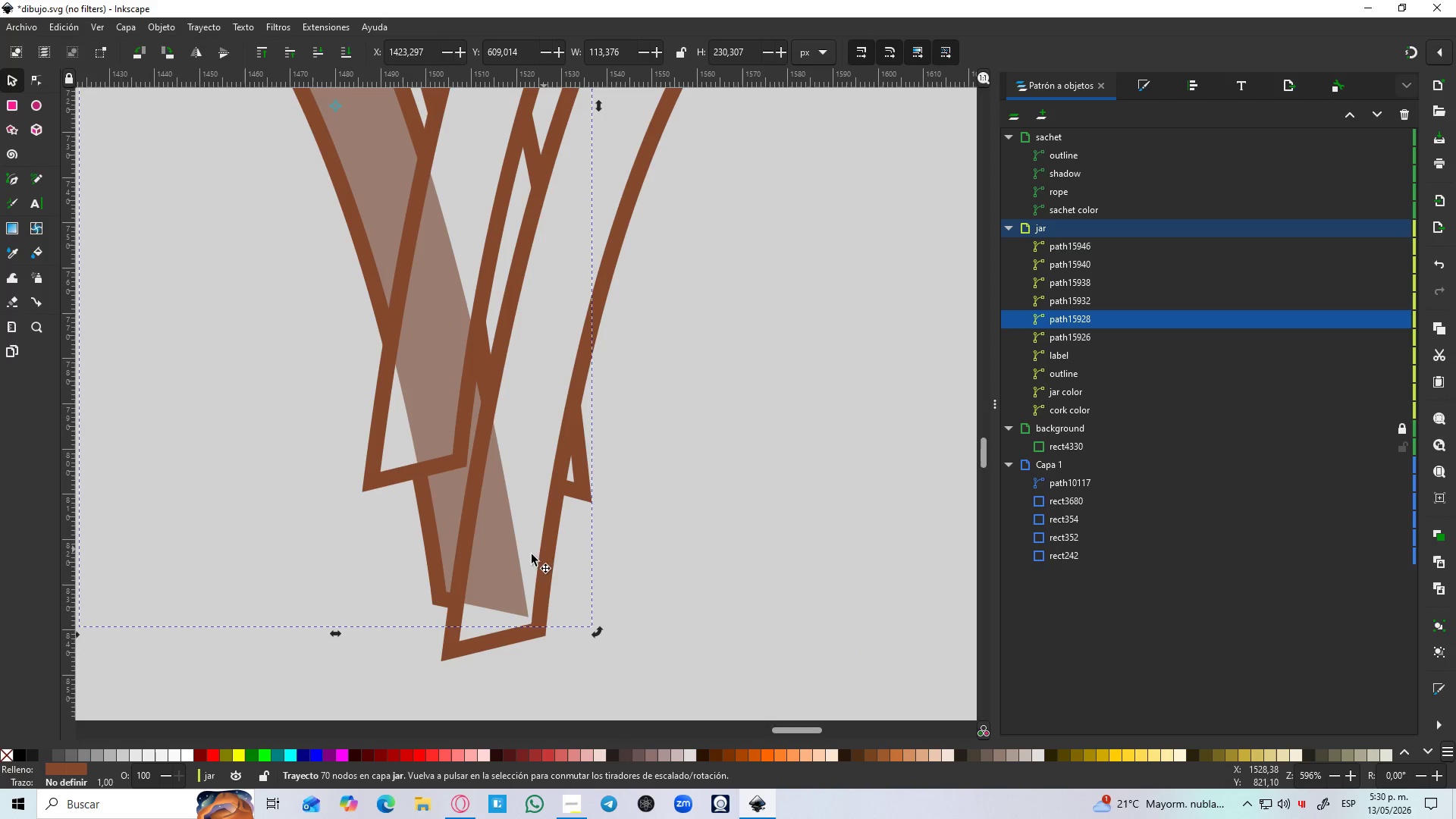 
hold_key(key=ControlLeft, duration=1.5)
scroll: coordinate [518, 559], scroll_direction: down, amount: 3.0
 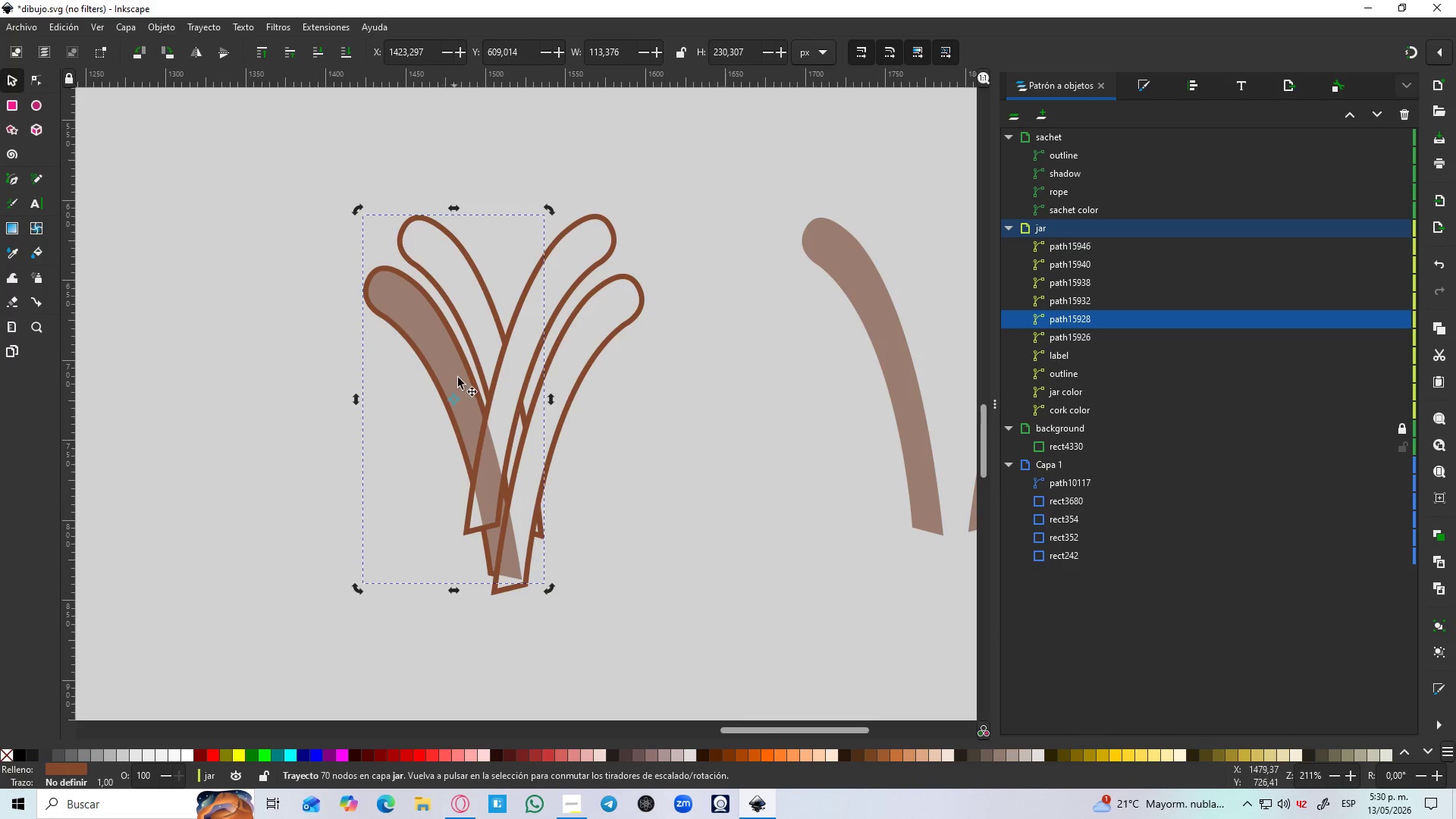 
left_click_drag(start_coordinate=[453, 381], to_coordinate=[656, 337])
 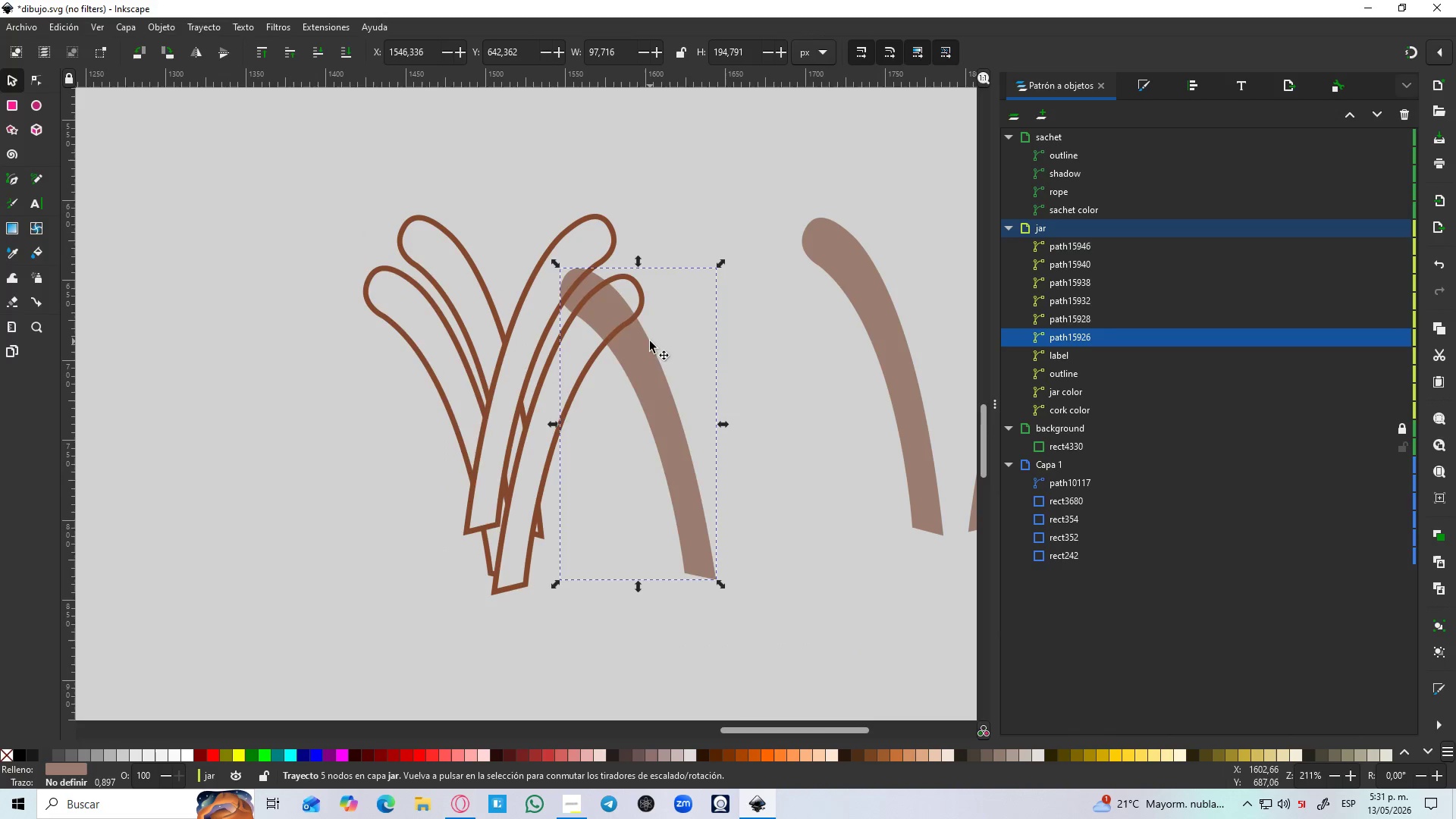 
key(Control+Z)
 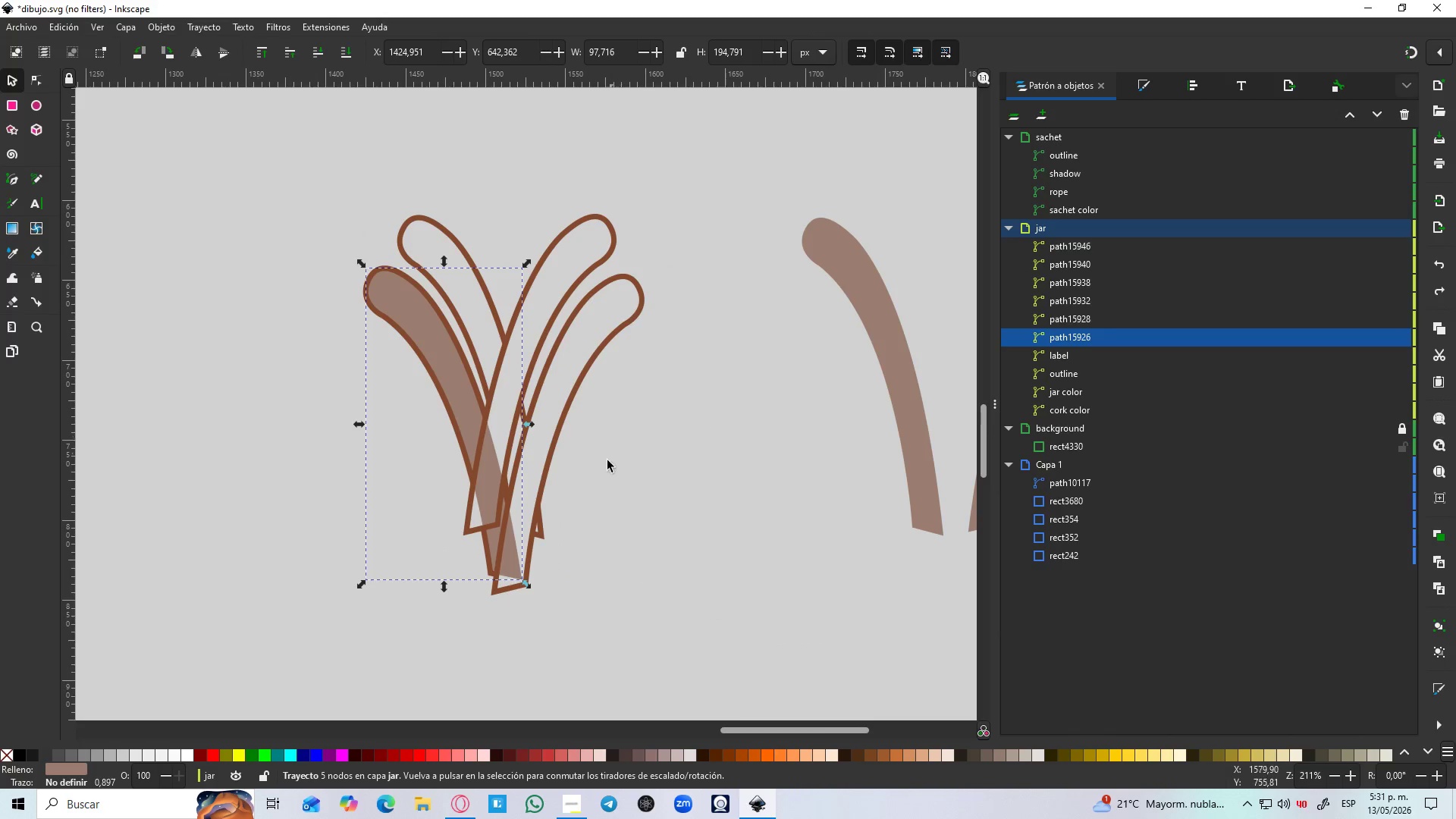 
hold_key(key=ControlLeft, duration=0.44)
 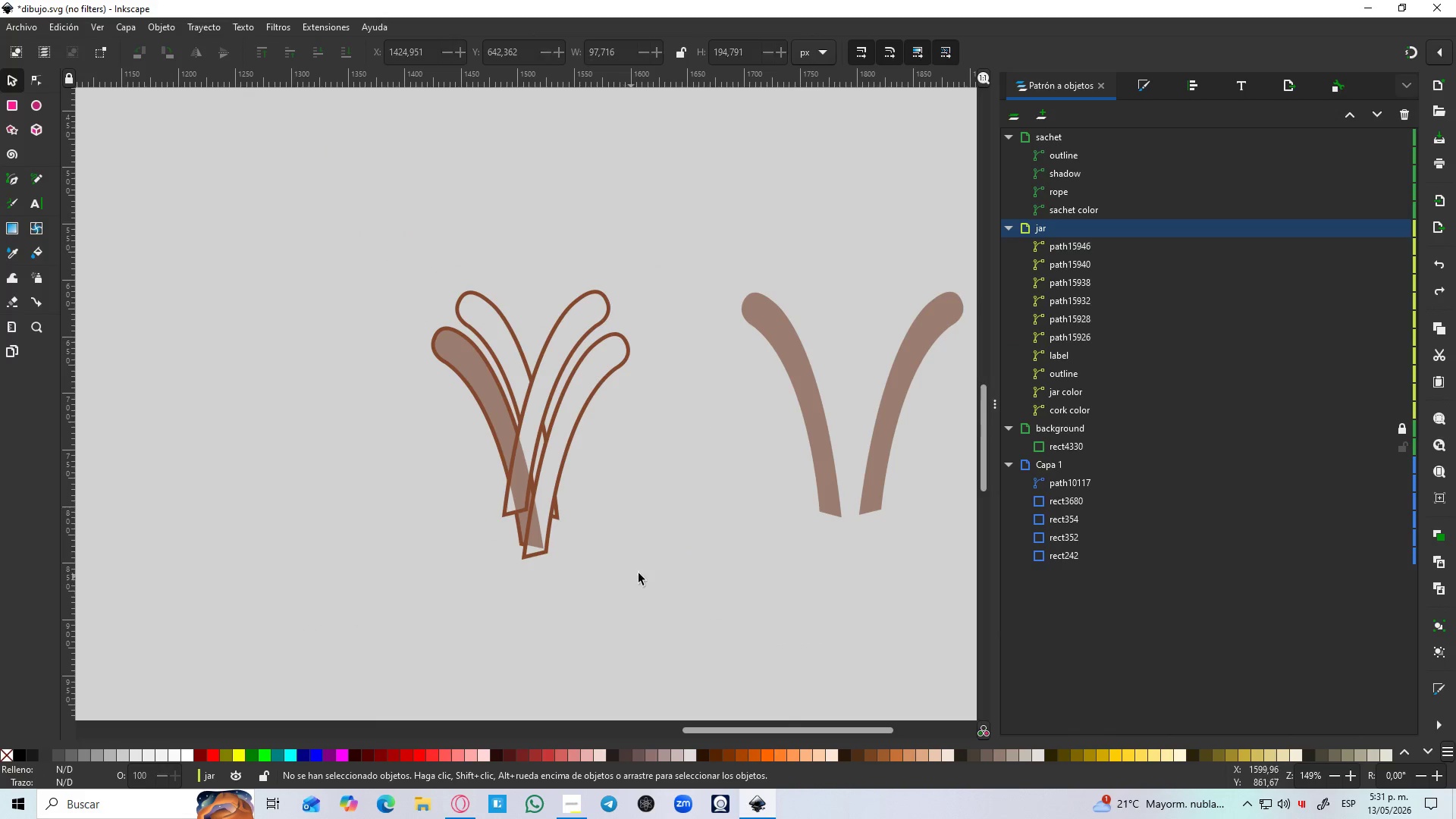 
left_click([625, 600])
 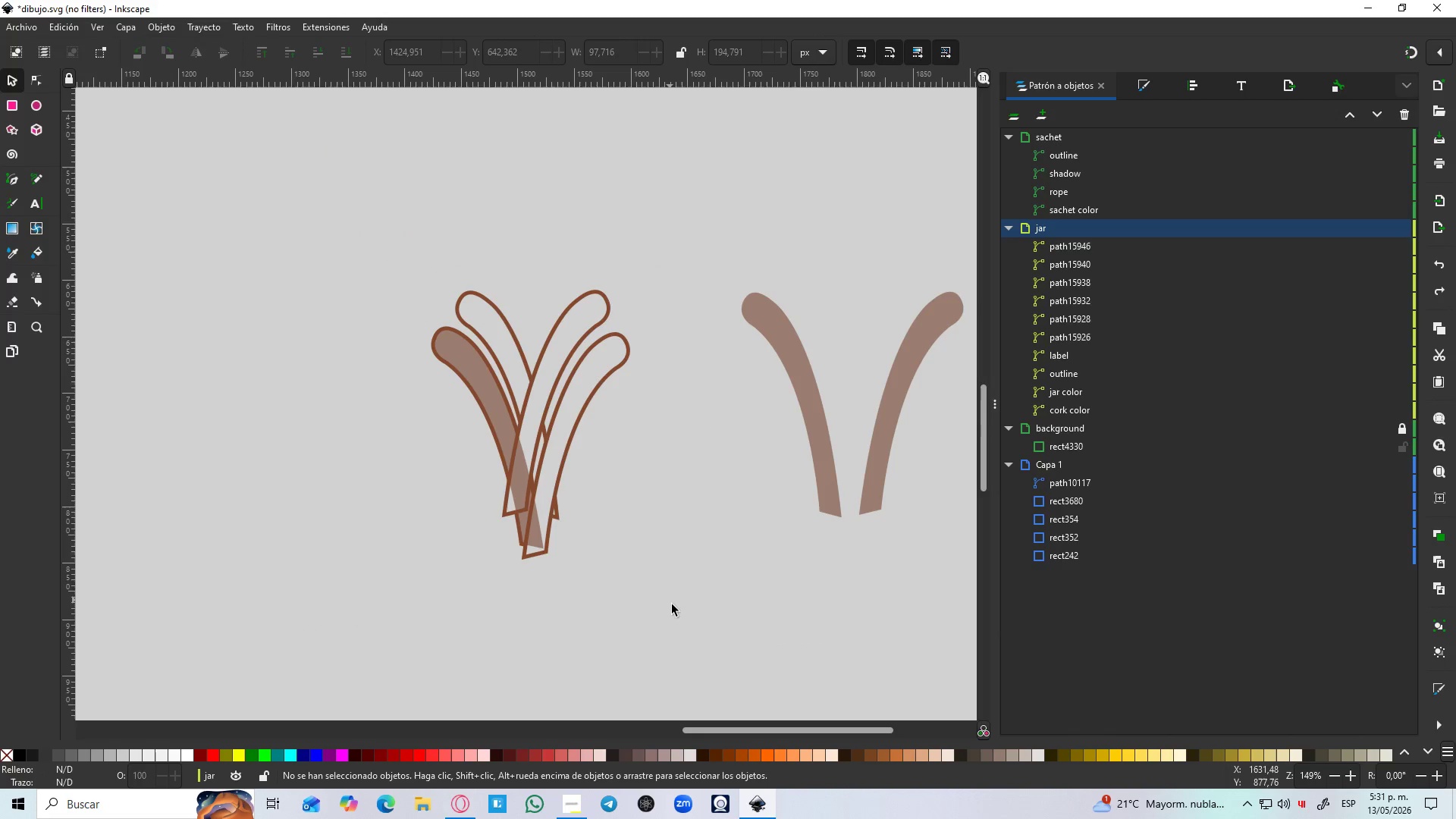 
scroll: coordinate [598, 475], scroll_direction: down, amount: 1.0
 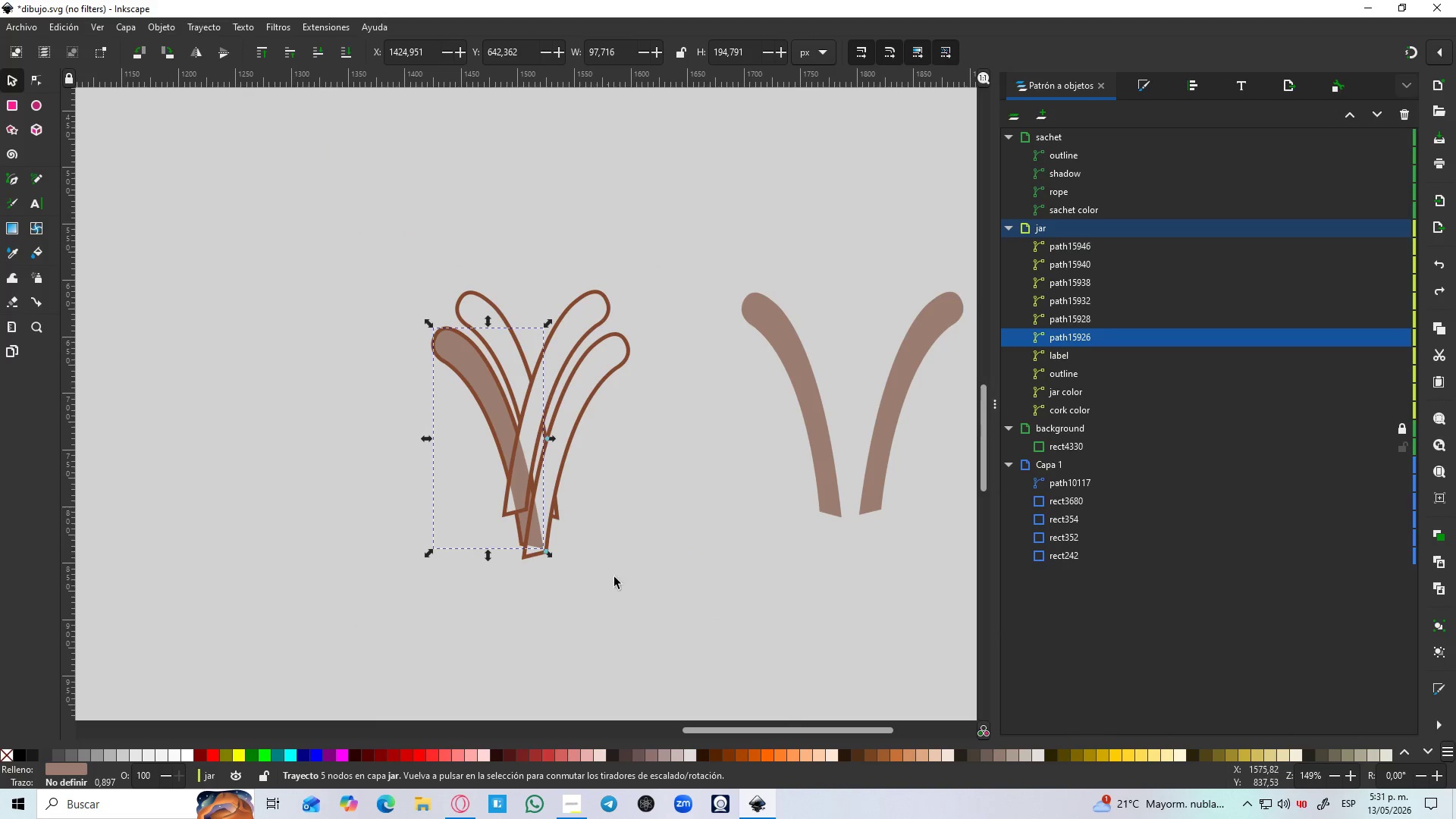 
left_click_drag(start_coordinate=[673, 605], to_coordinate=[413, 256])
 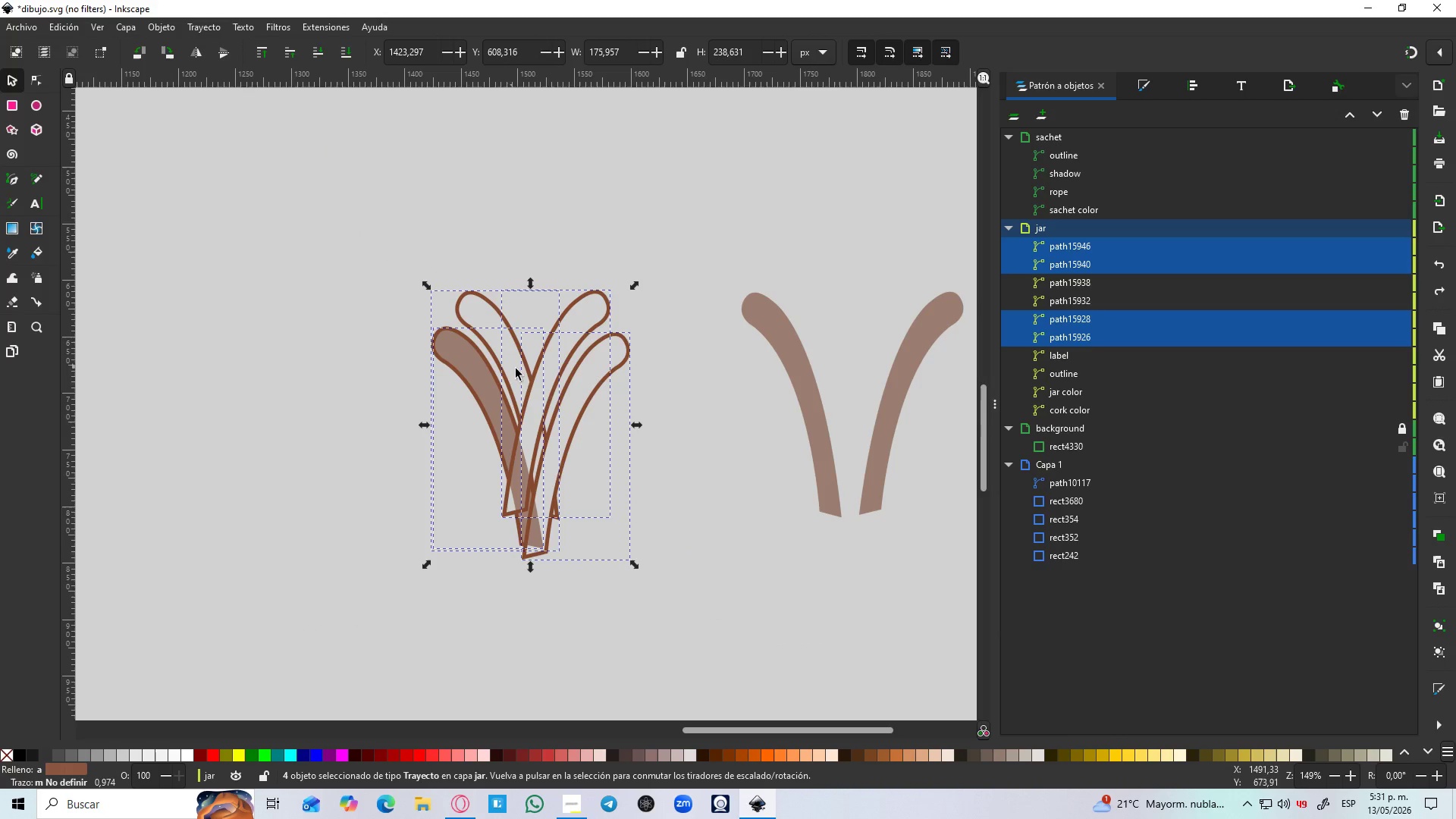 
key(Control+D)
 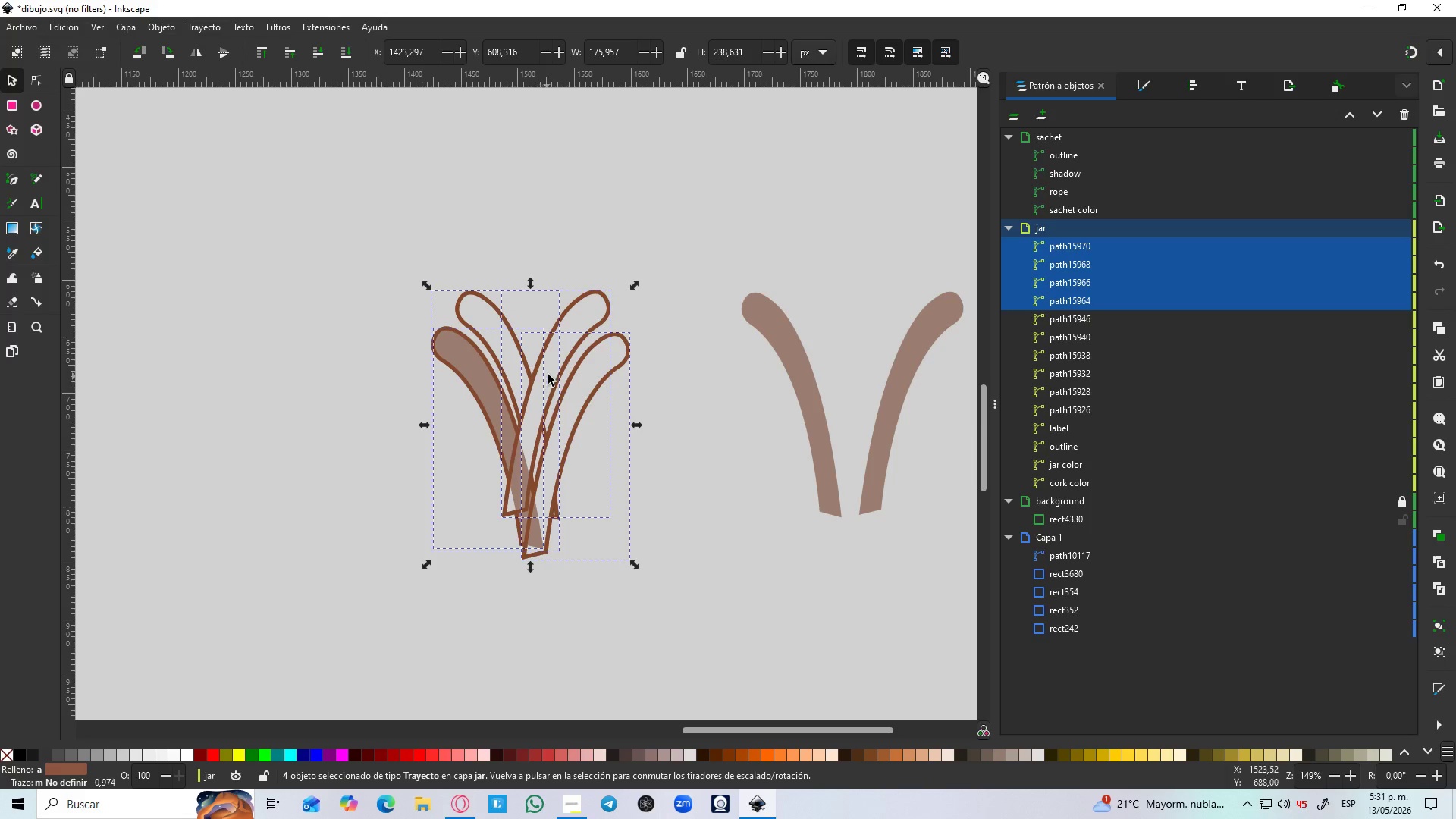 
left_click_drag(start_coordinate=[548, 375], to_coordinate=[576, 512])
 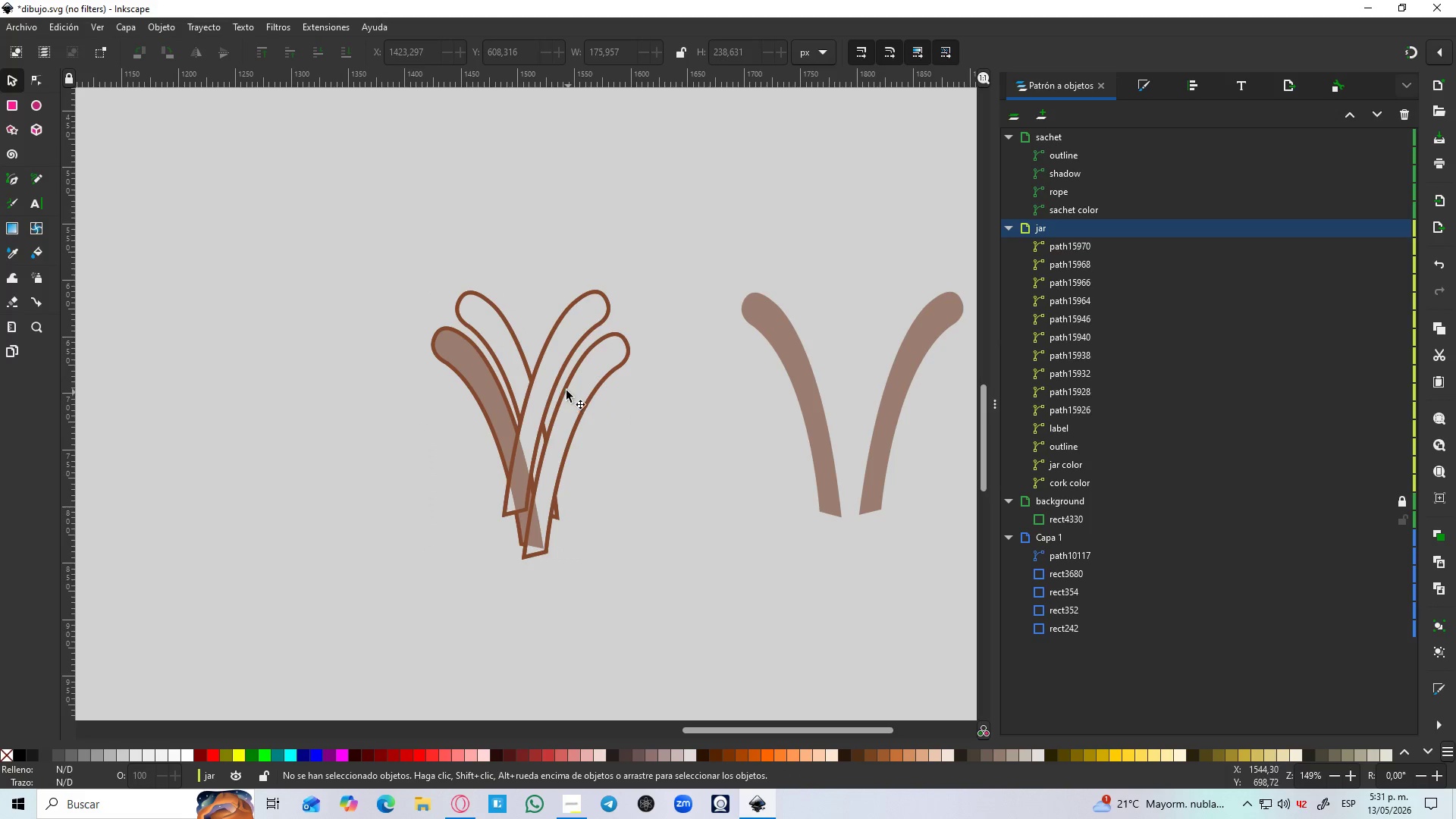 
hold_key(key=ControlLeft, duration=0.52)
 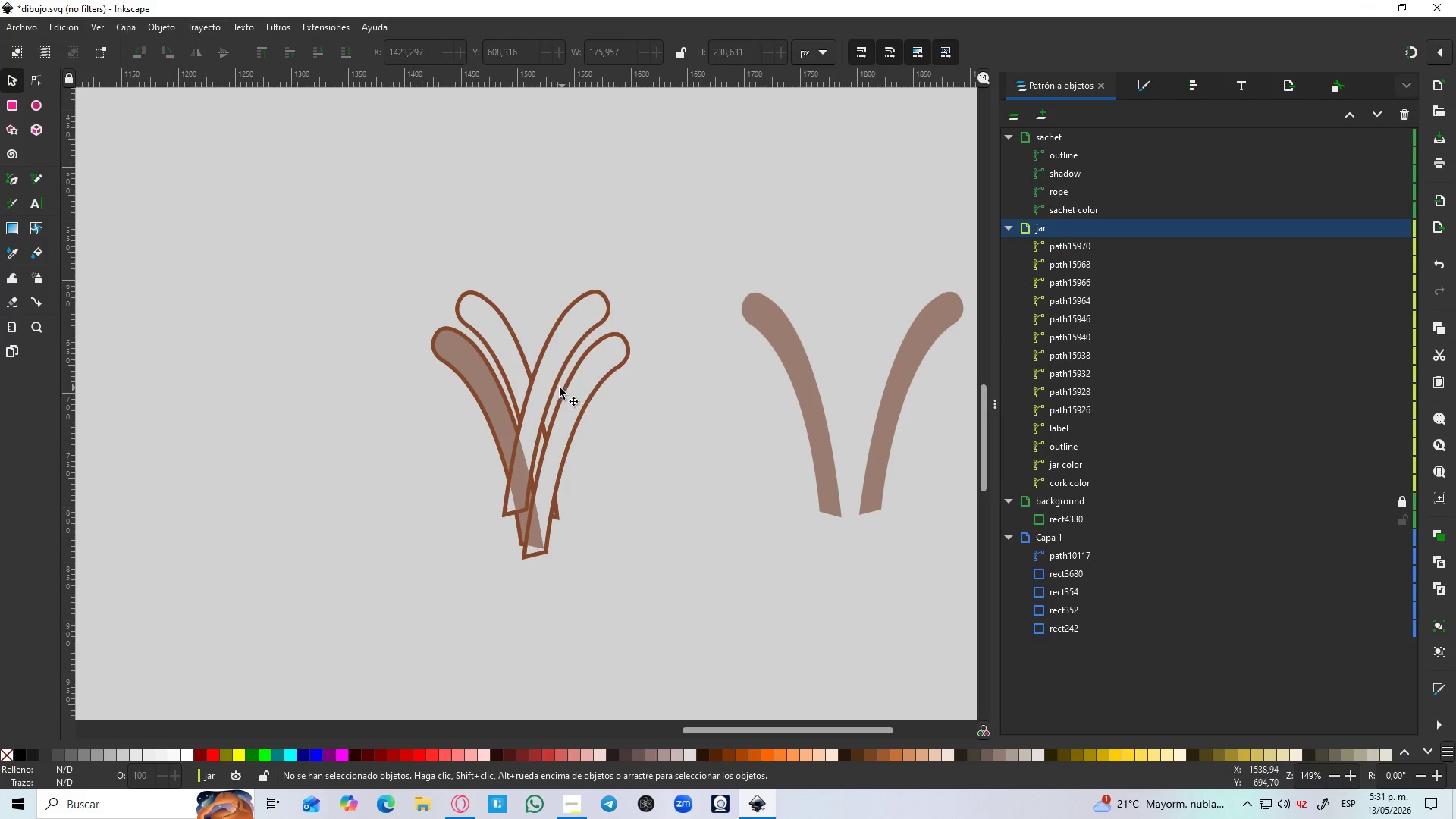 
left_click_drag(start_coordinate=[556, 388], to_coordinate=[557, 485])
 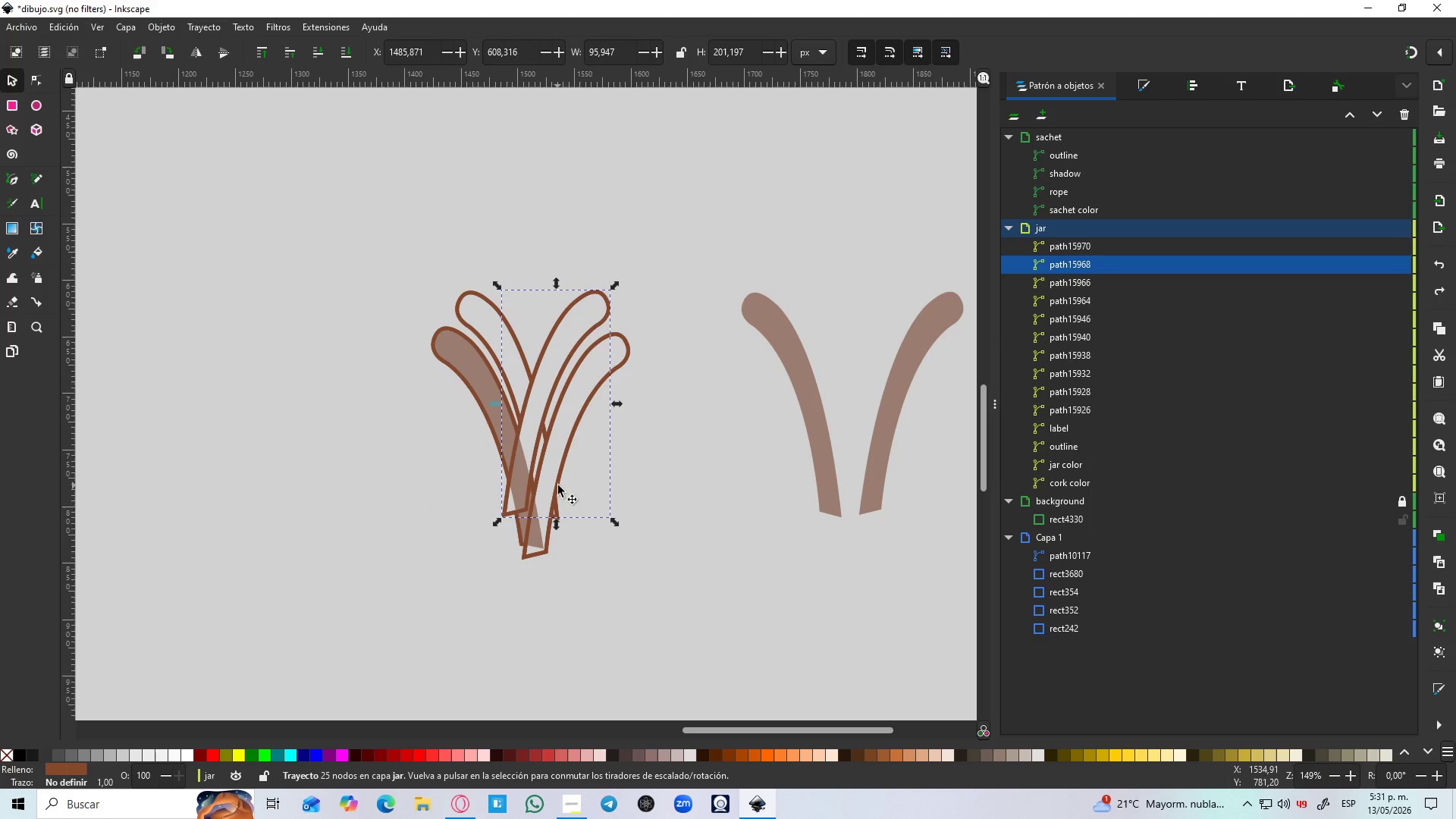 
key(Control+Z)
 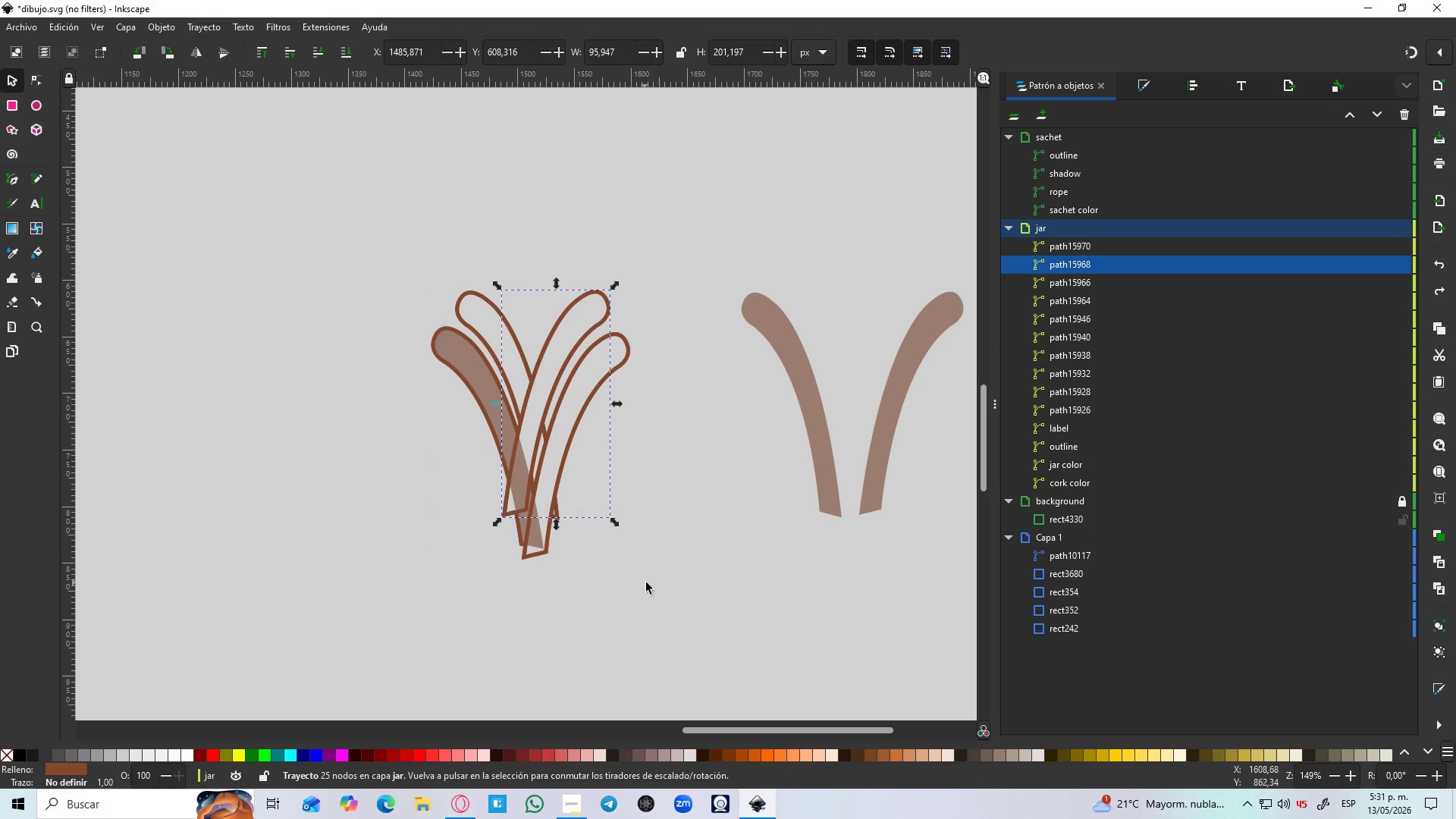 
left_click([646, 582])
 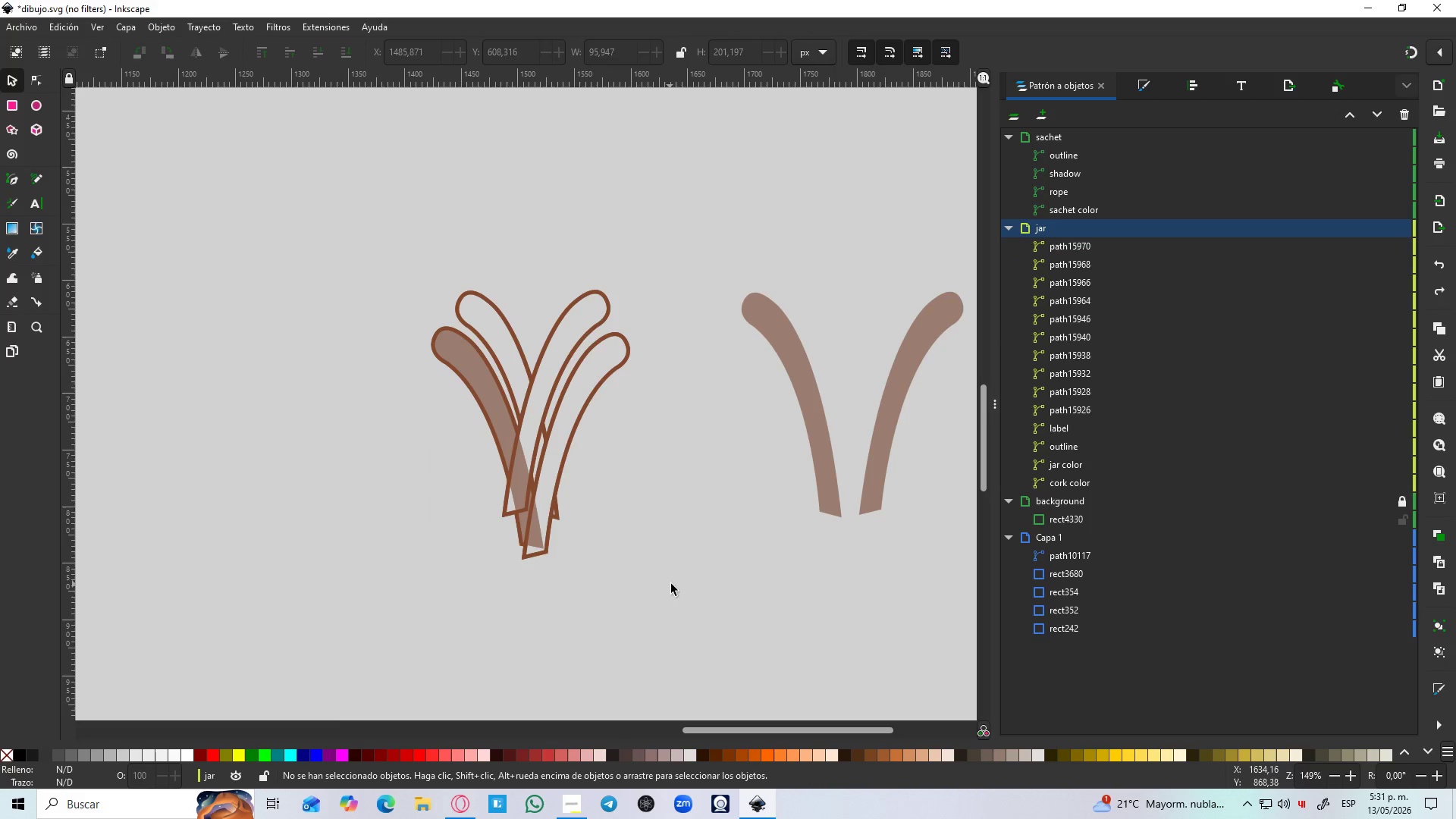 
key(Control+Z)
 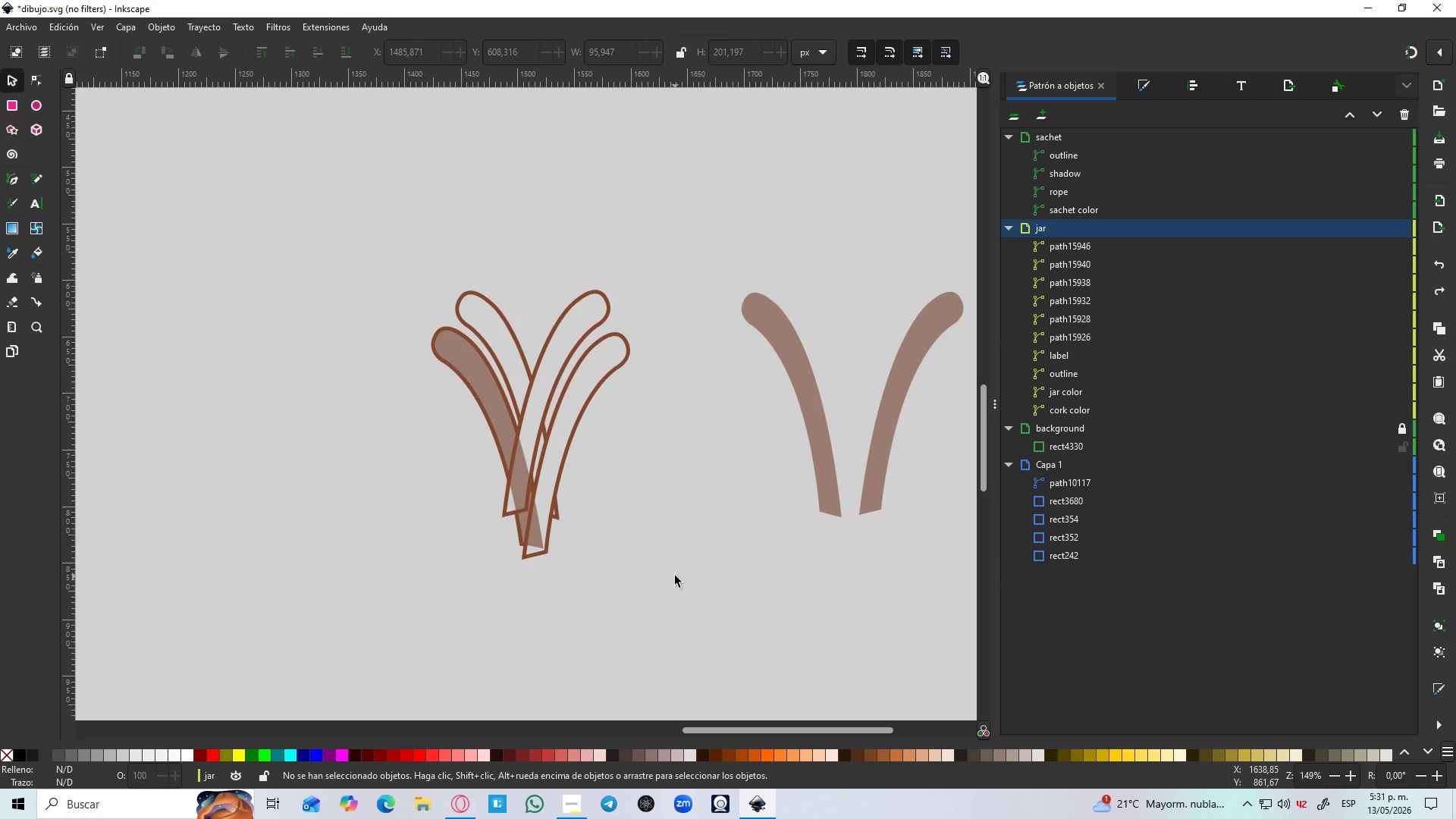 
left_click([673, 576])
 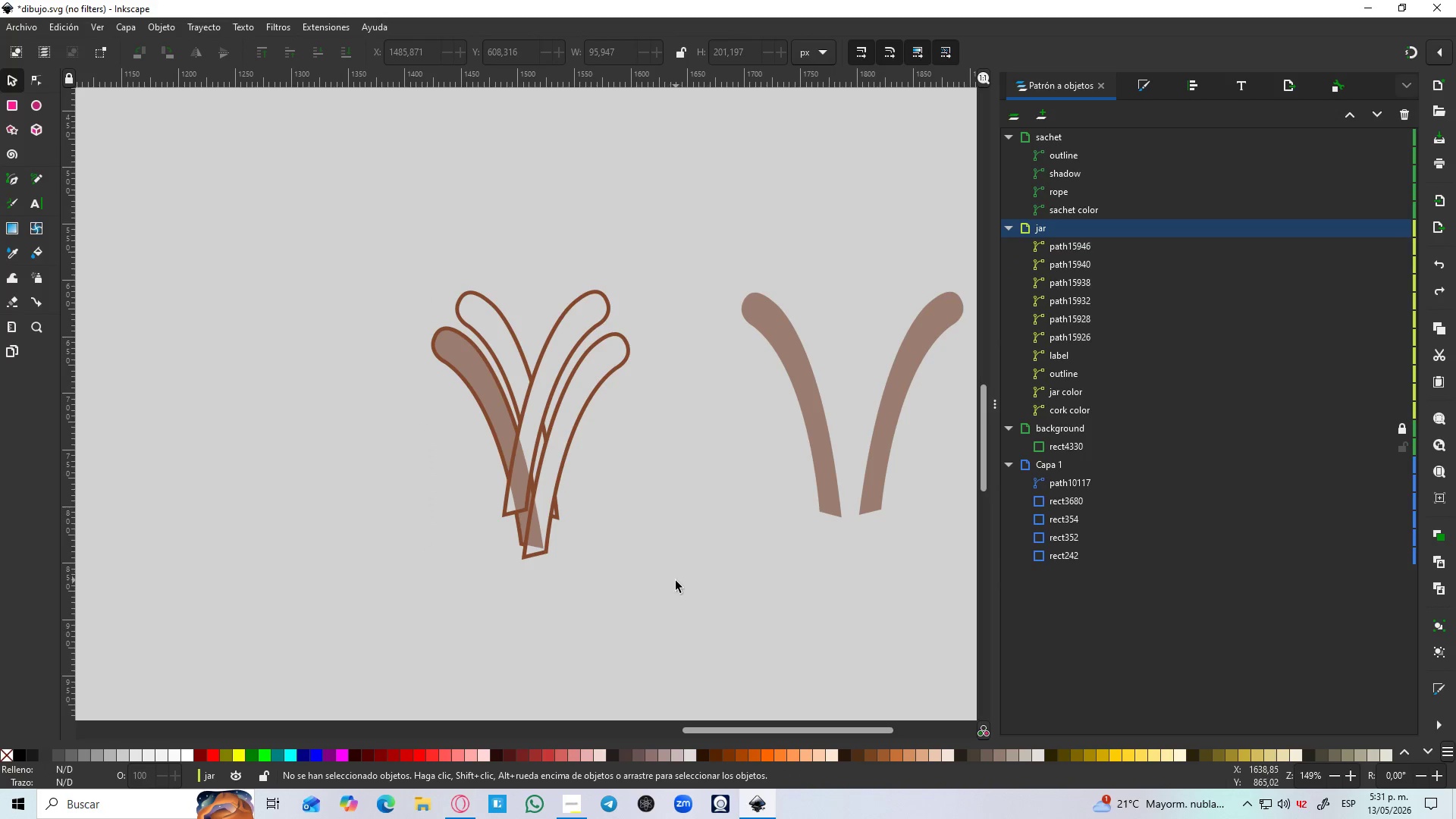 
left_click_drag(start_coordinate=[676, 581], to_coordinate=[410, 272])
 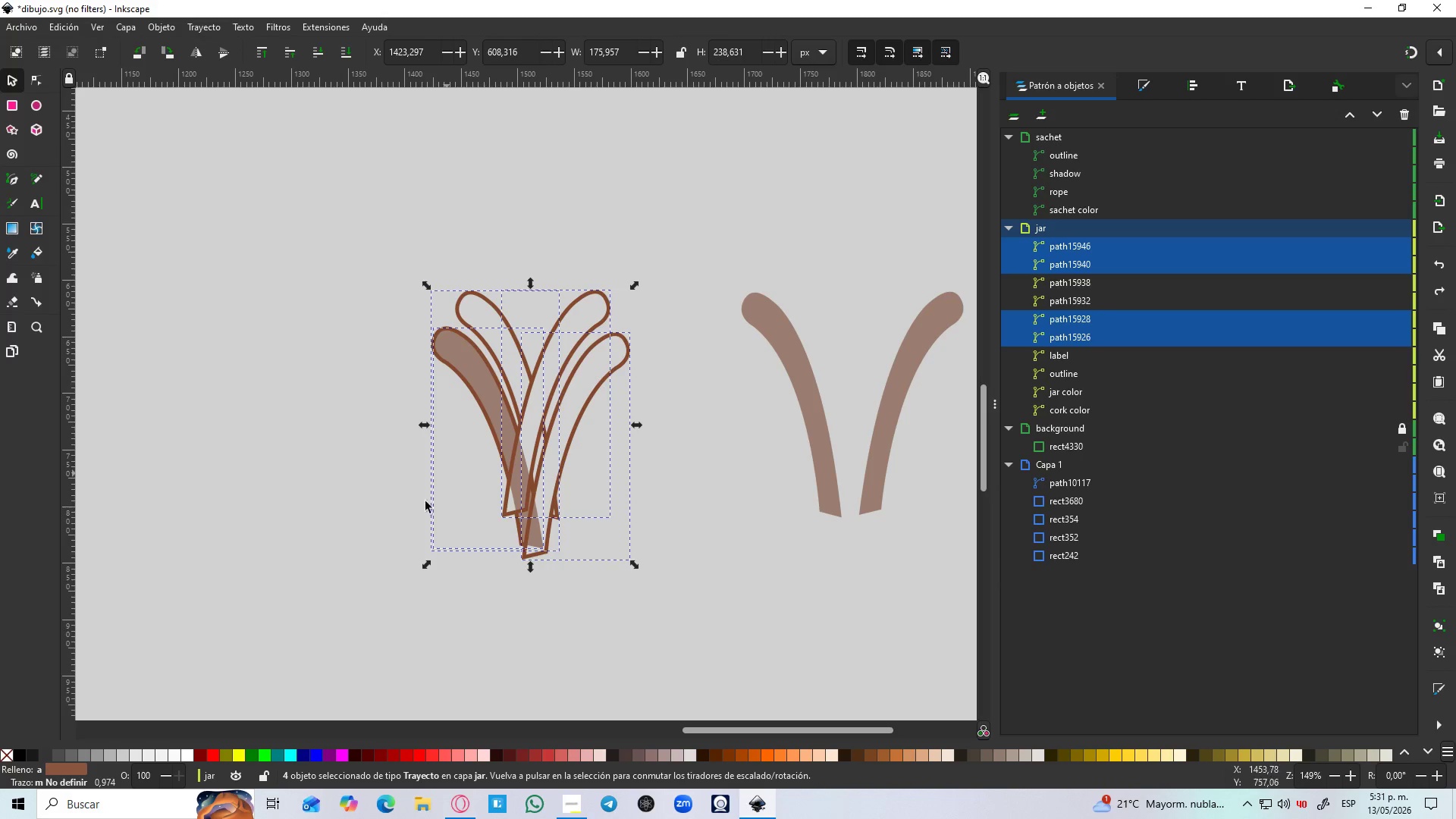 
left_click_drag(start_coordinate=[406, 529], to_coordinate=[405, 513])
 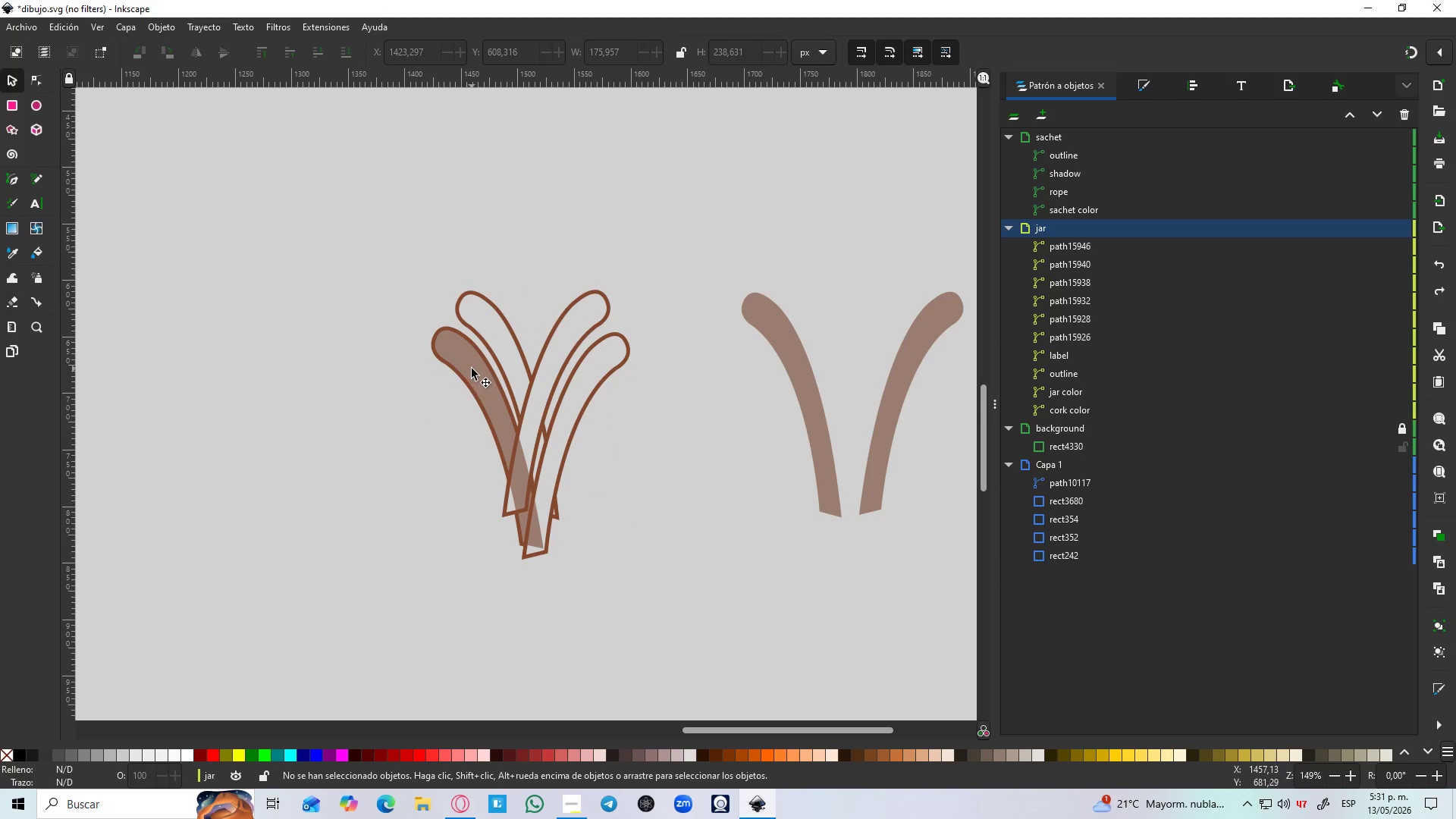 
left_click_drag(start_coordinate=[472, 369], to_coordinate=[714, 376])
 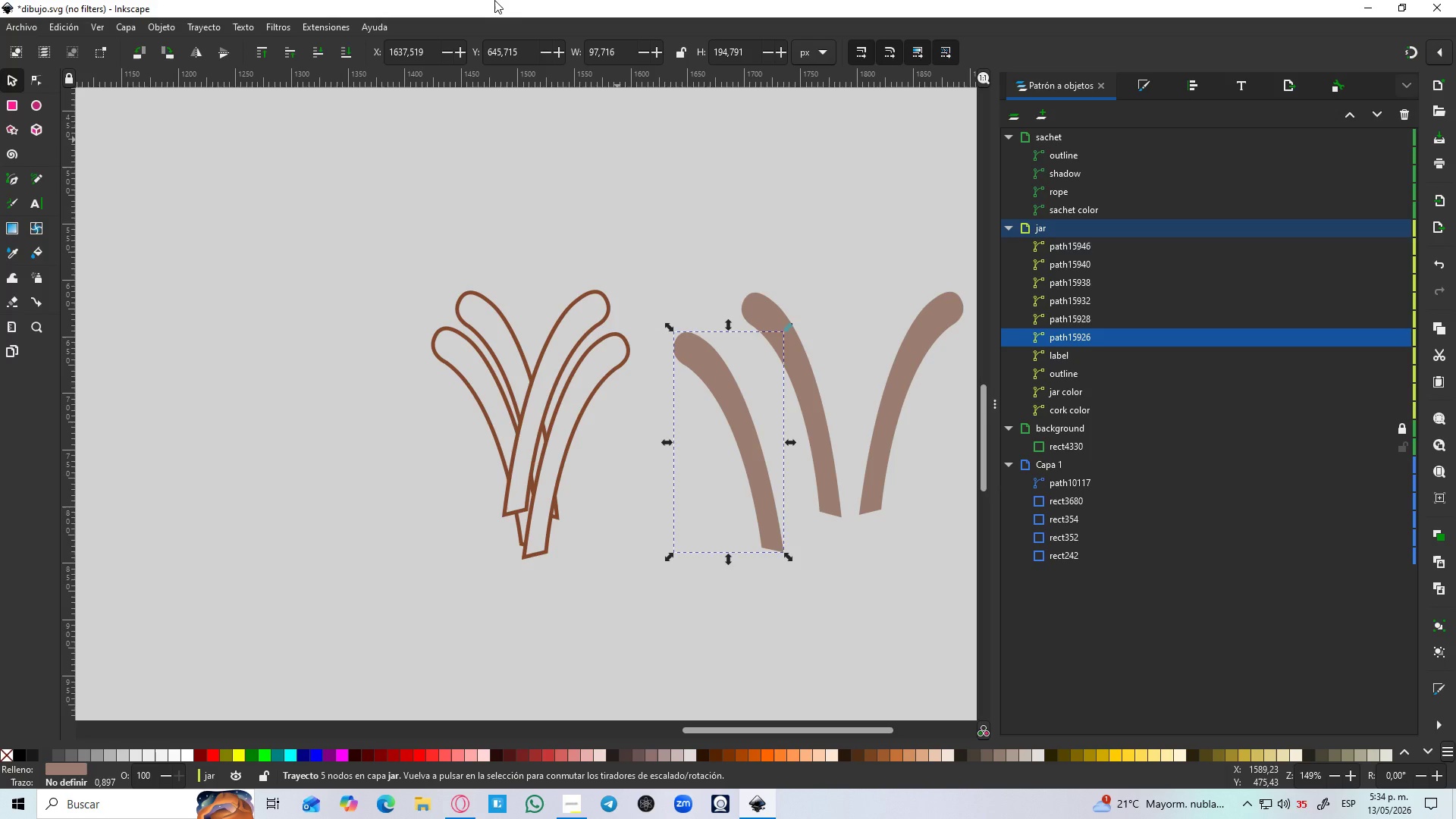 
wait(176.34)
 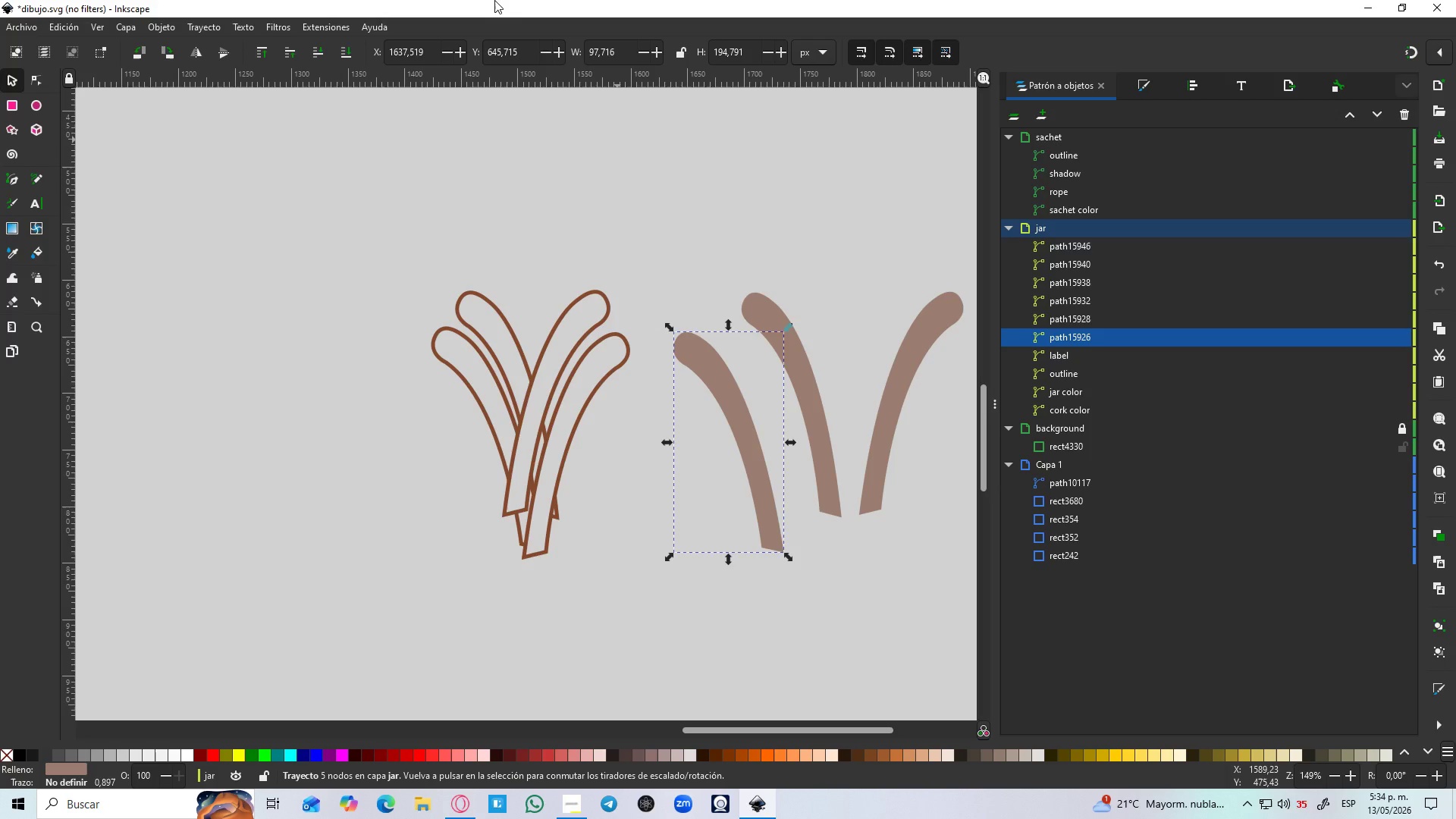 
left_click([570, 508])
 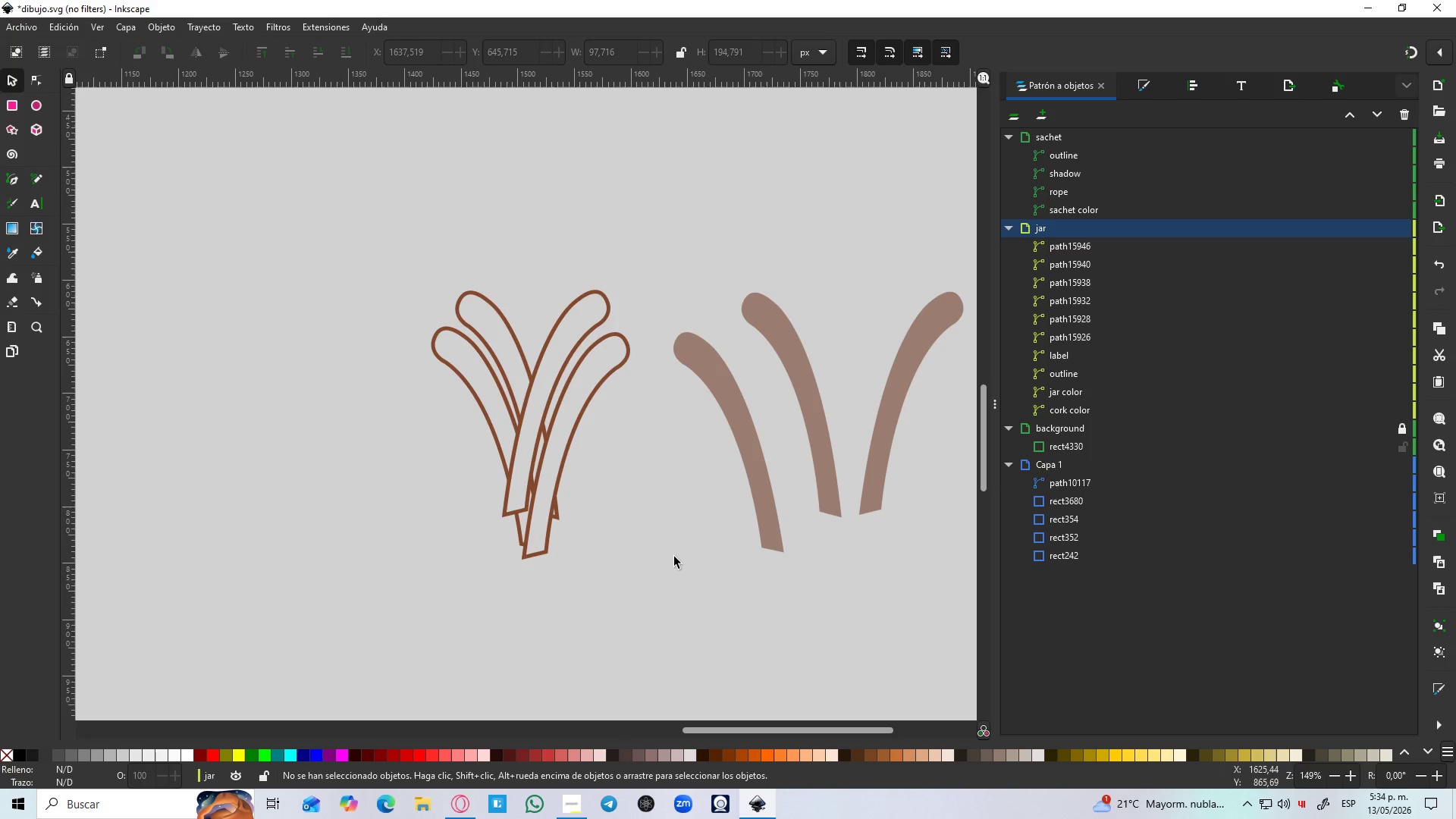 
left_click_drag(start_coordinate=[676, 554], to_coordinate=[381, 235])
 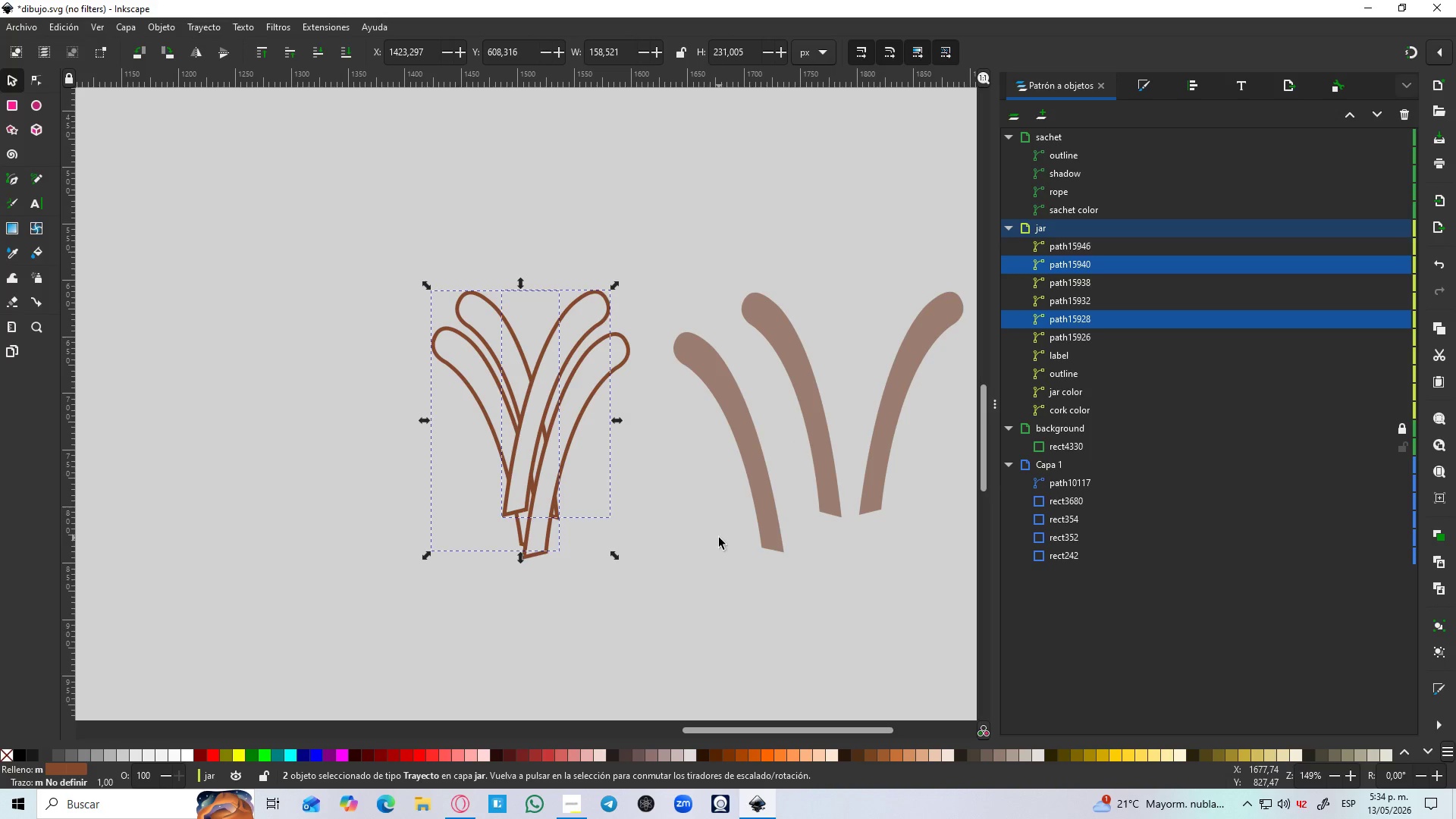 
key(Control+D)
 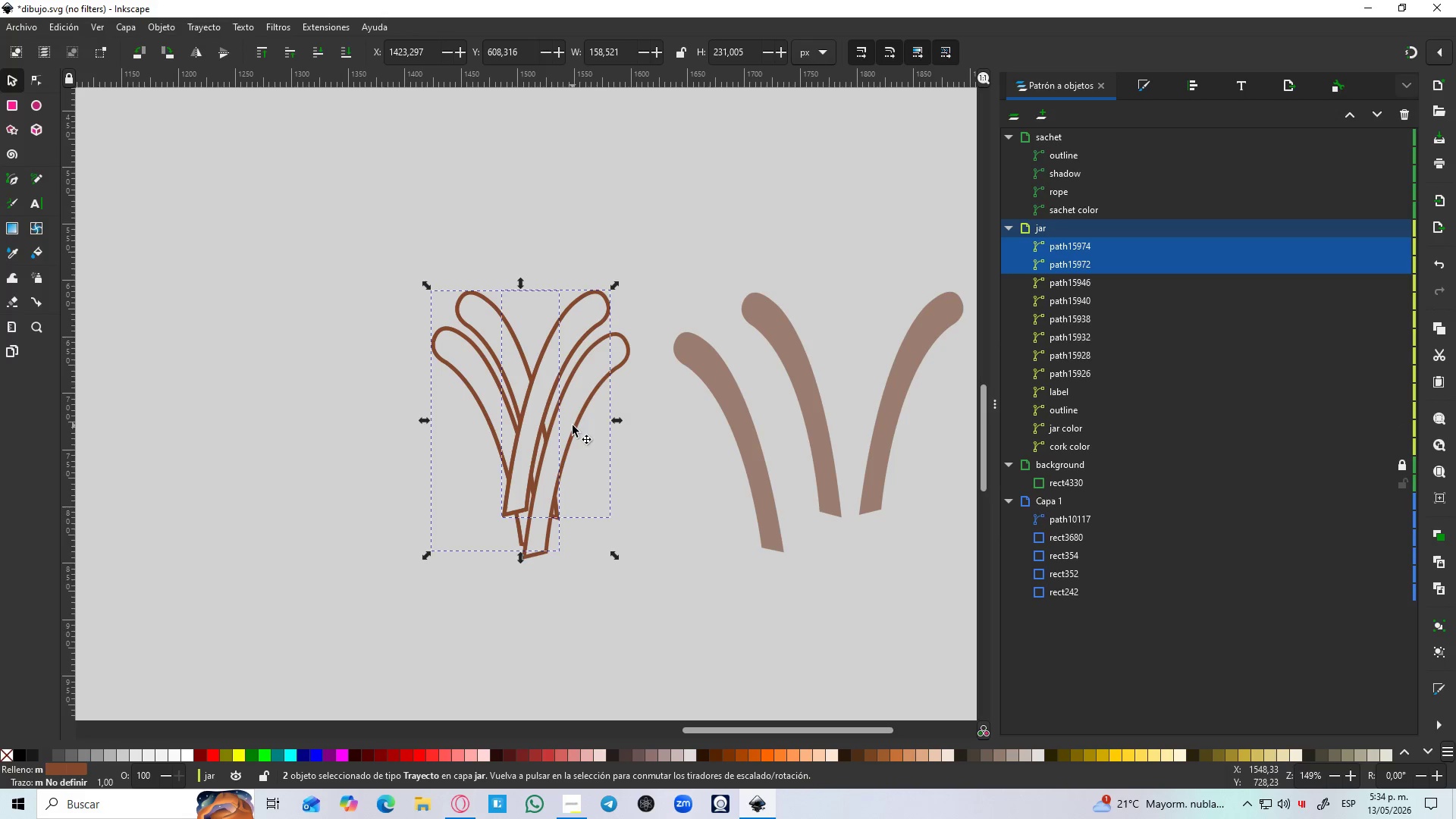 
left_click_drag(start_coordinate=[574, 425], to_coordinate=[588, 517])
 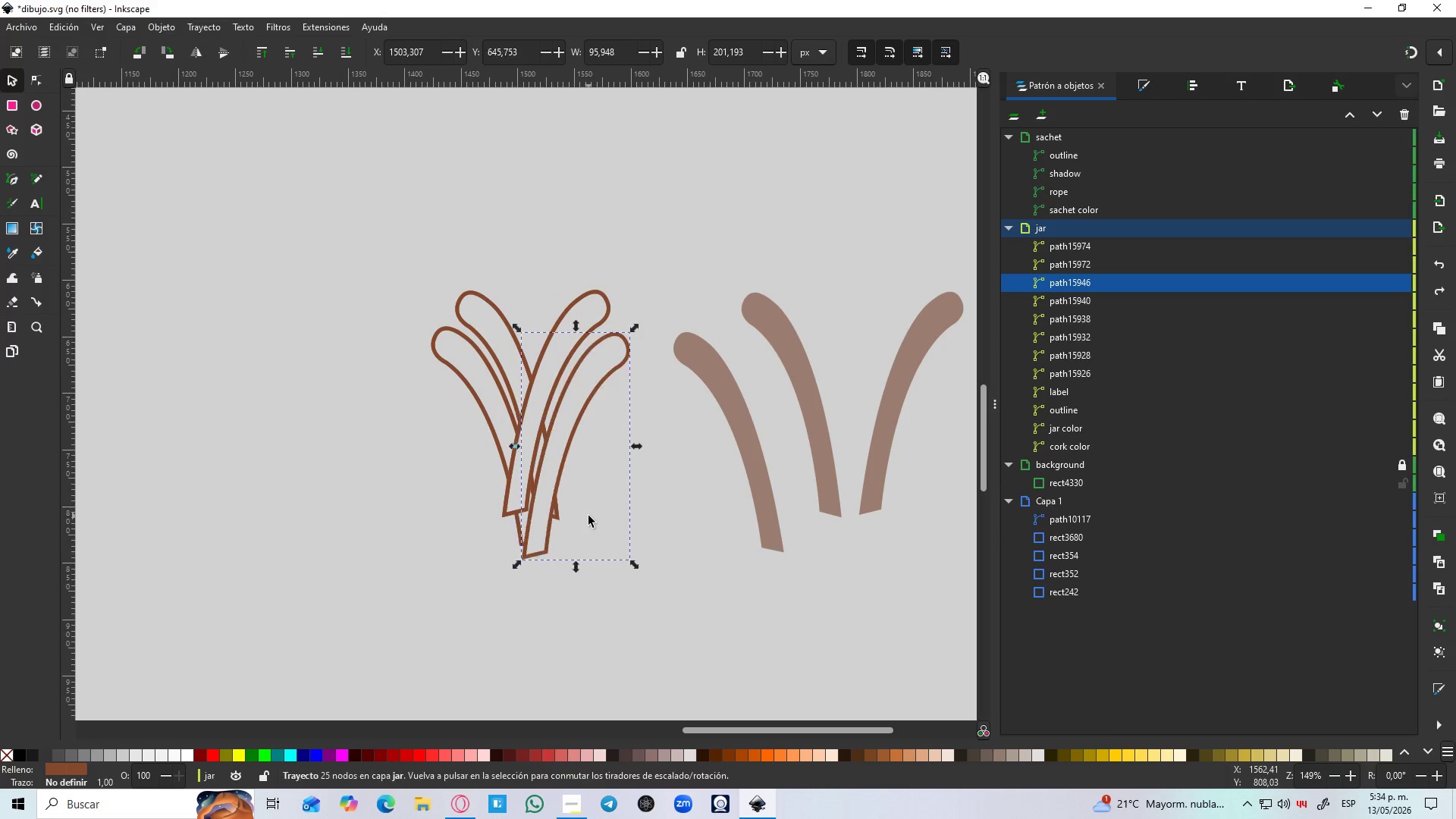 
hold_key(key=ControlLeft, duration=0.72)
 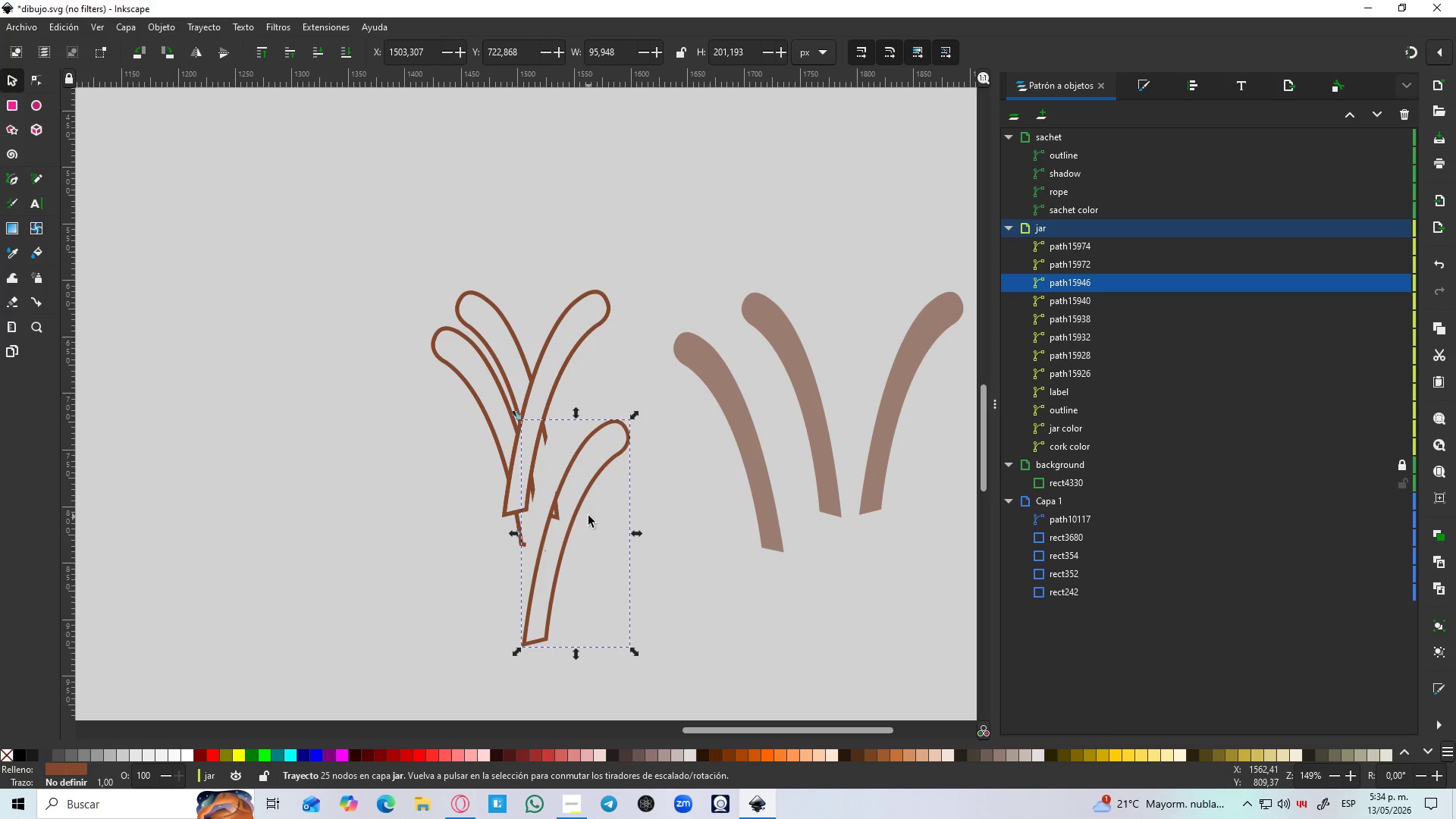 
key(Control+Z)
 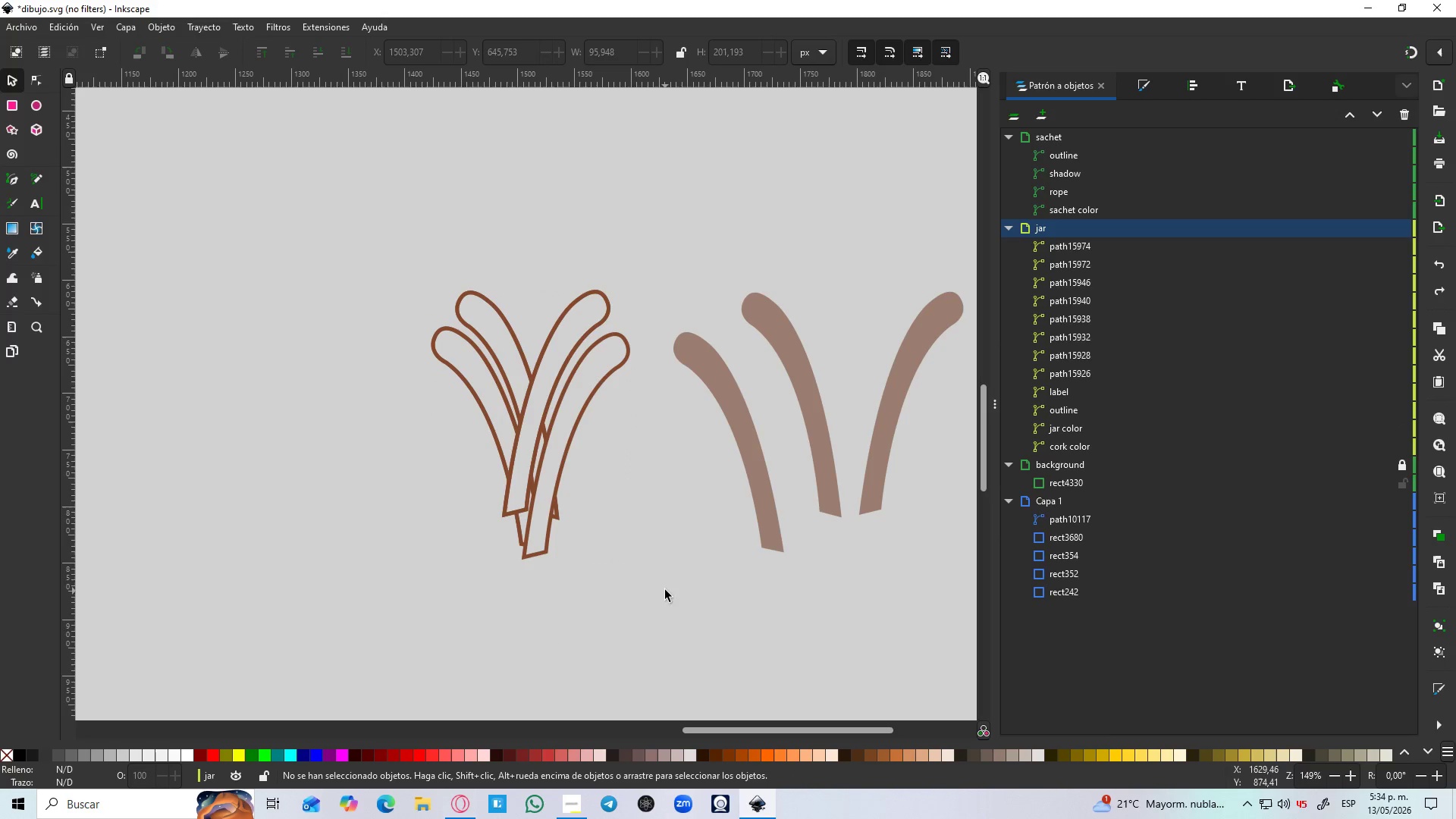 
key(Control+Z)
 